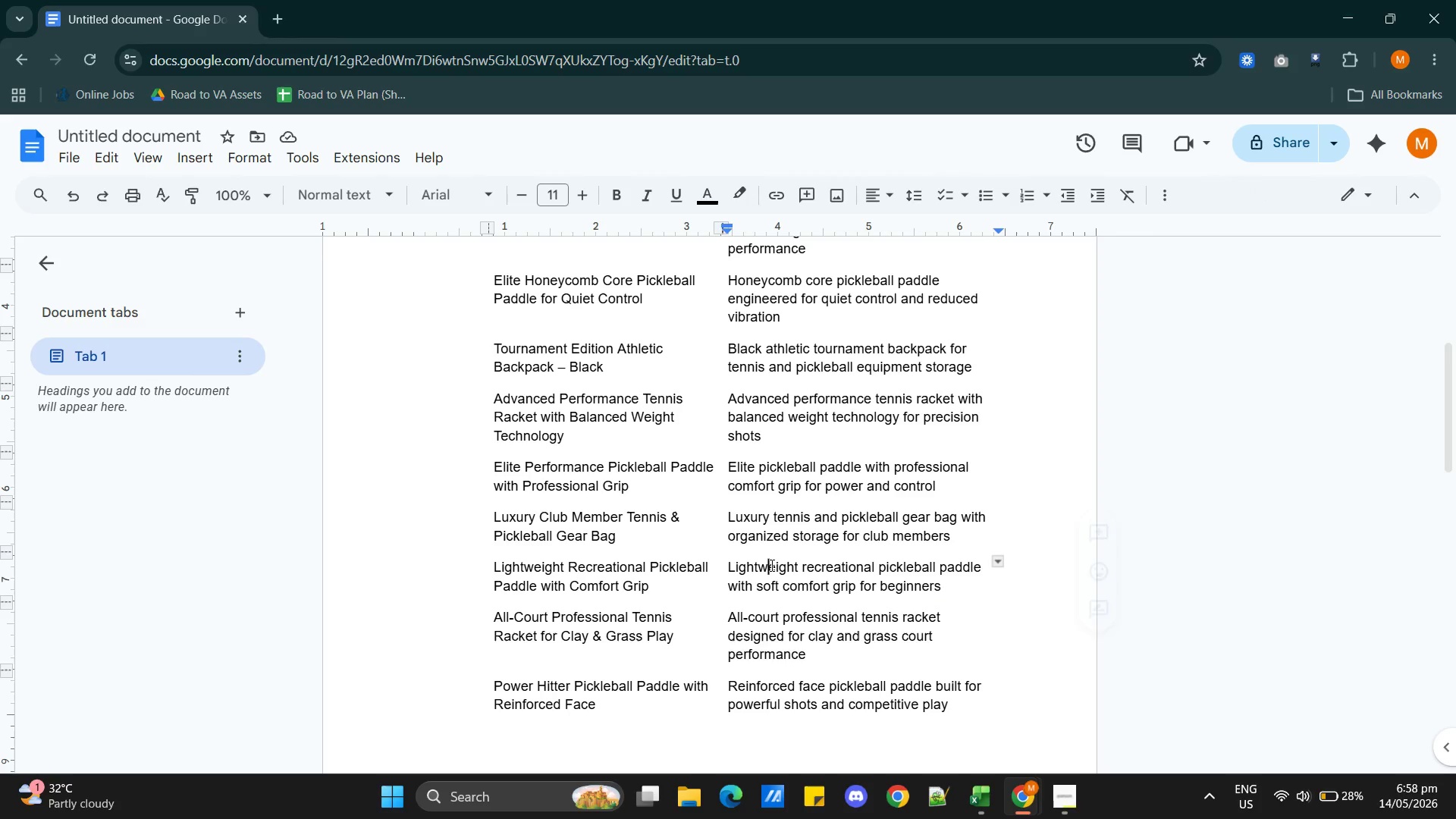 
left_click([770, 565])
 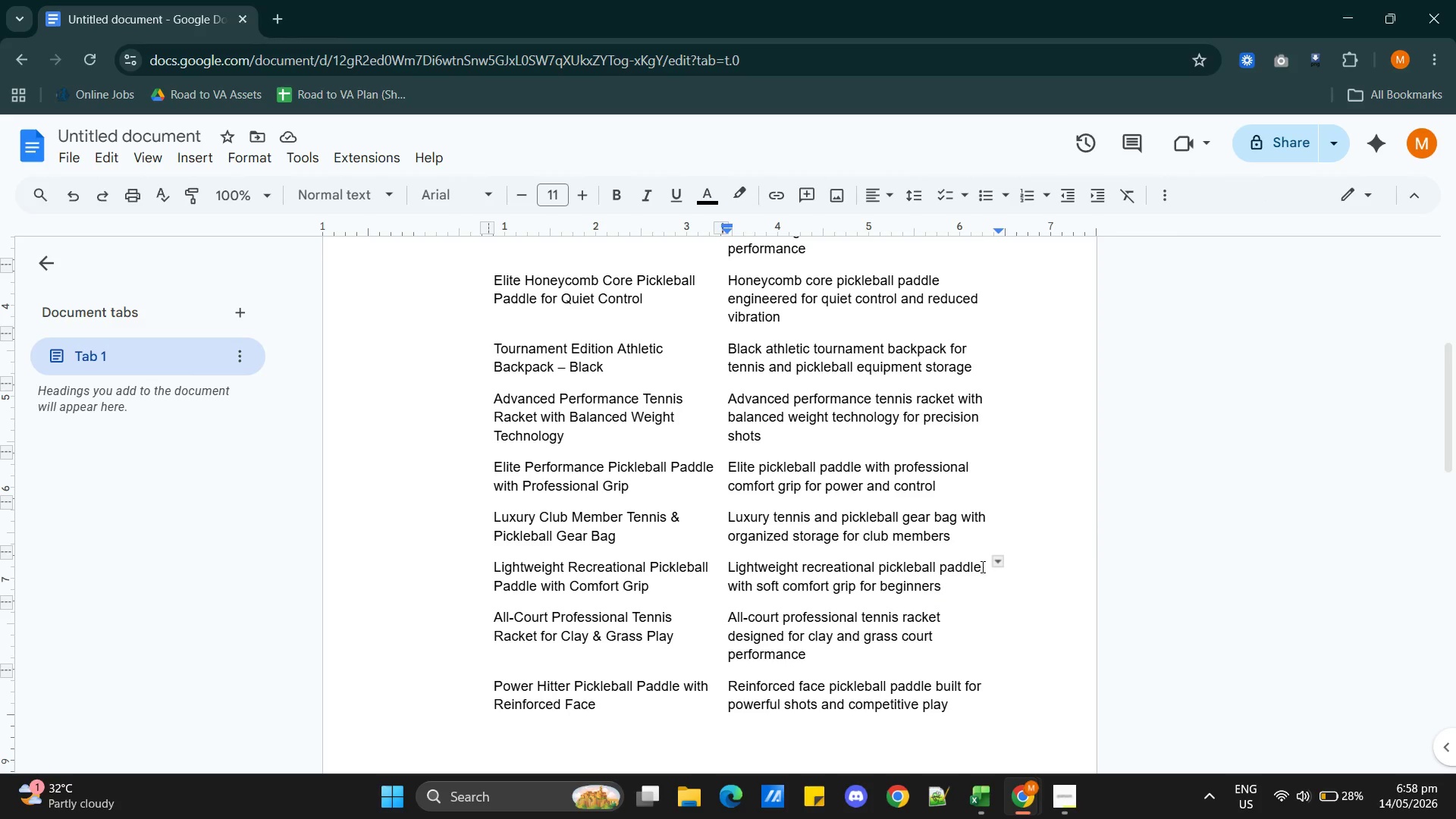 
left_click_drag(start_coordinate=[980, 565], to_coordinate=[729, 570])
 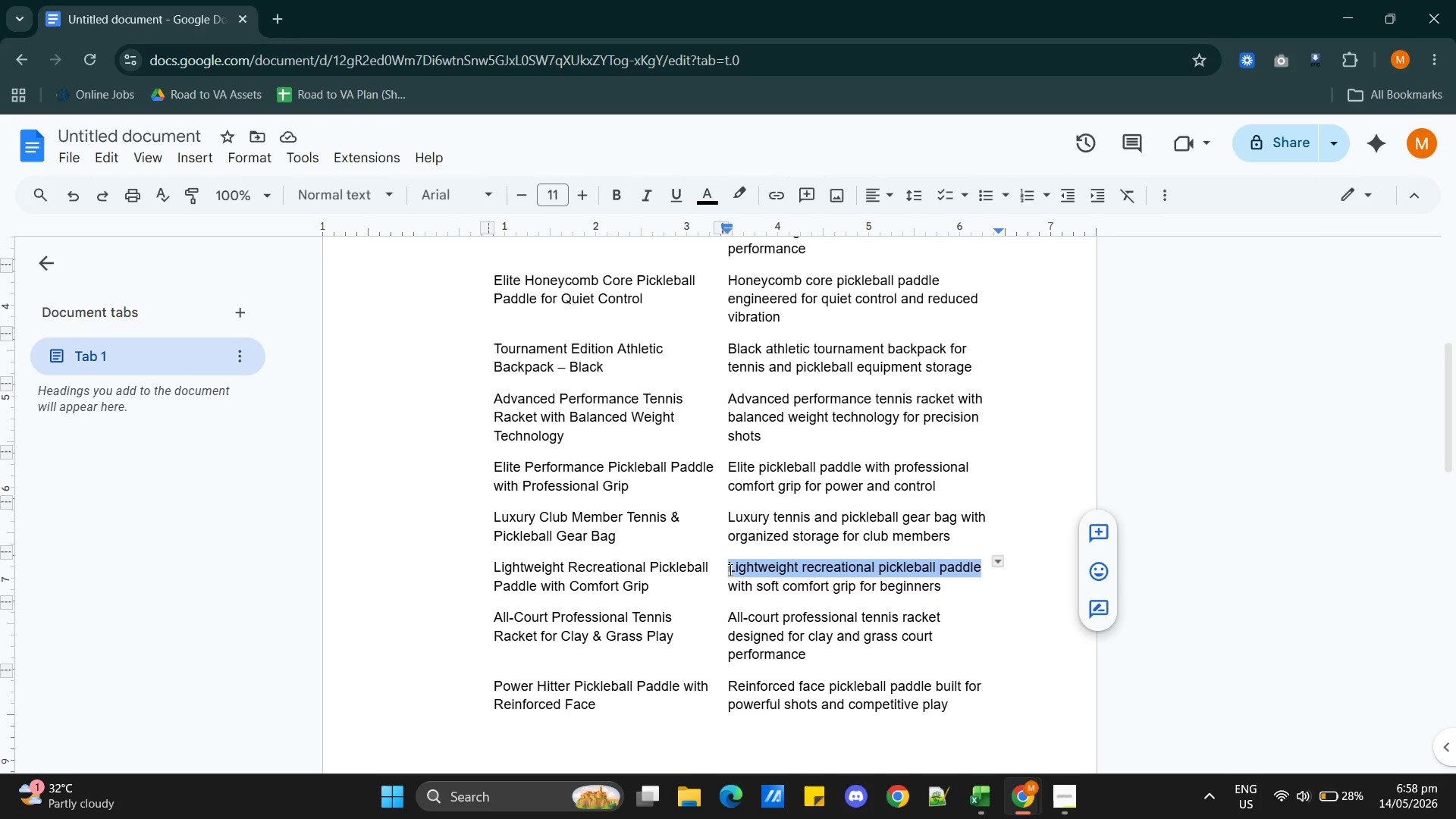 
key(Control+C)
 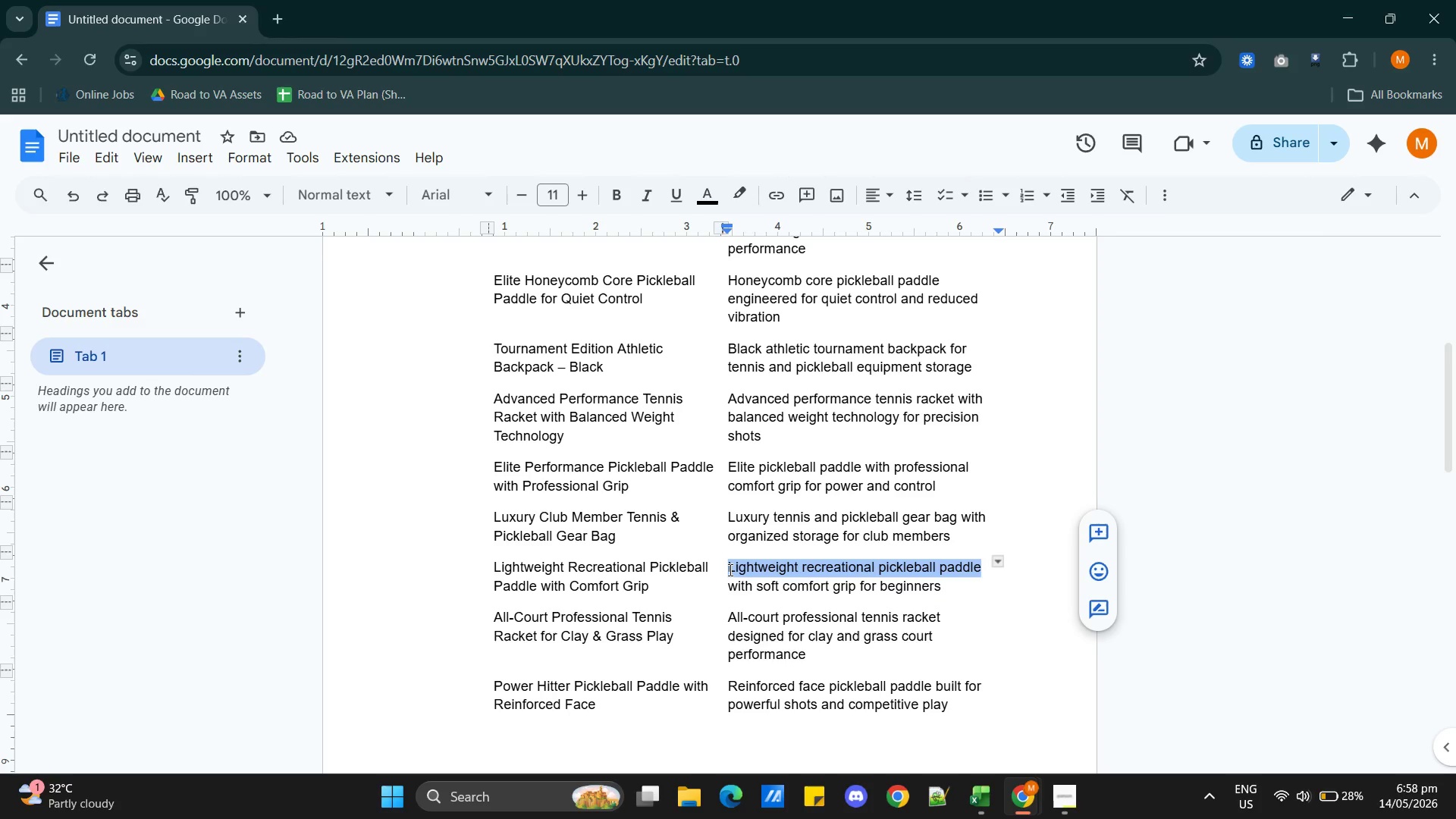 
key(Alt+AltLeft)
 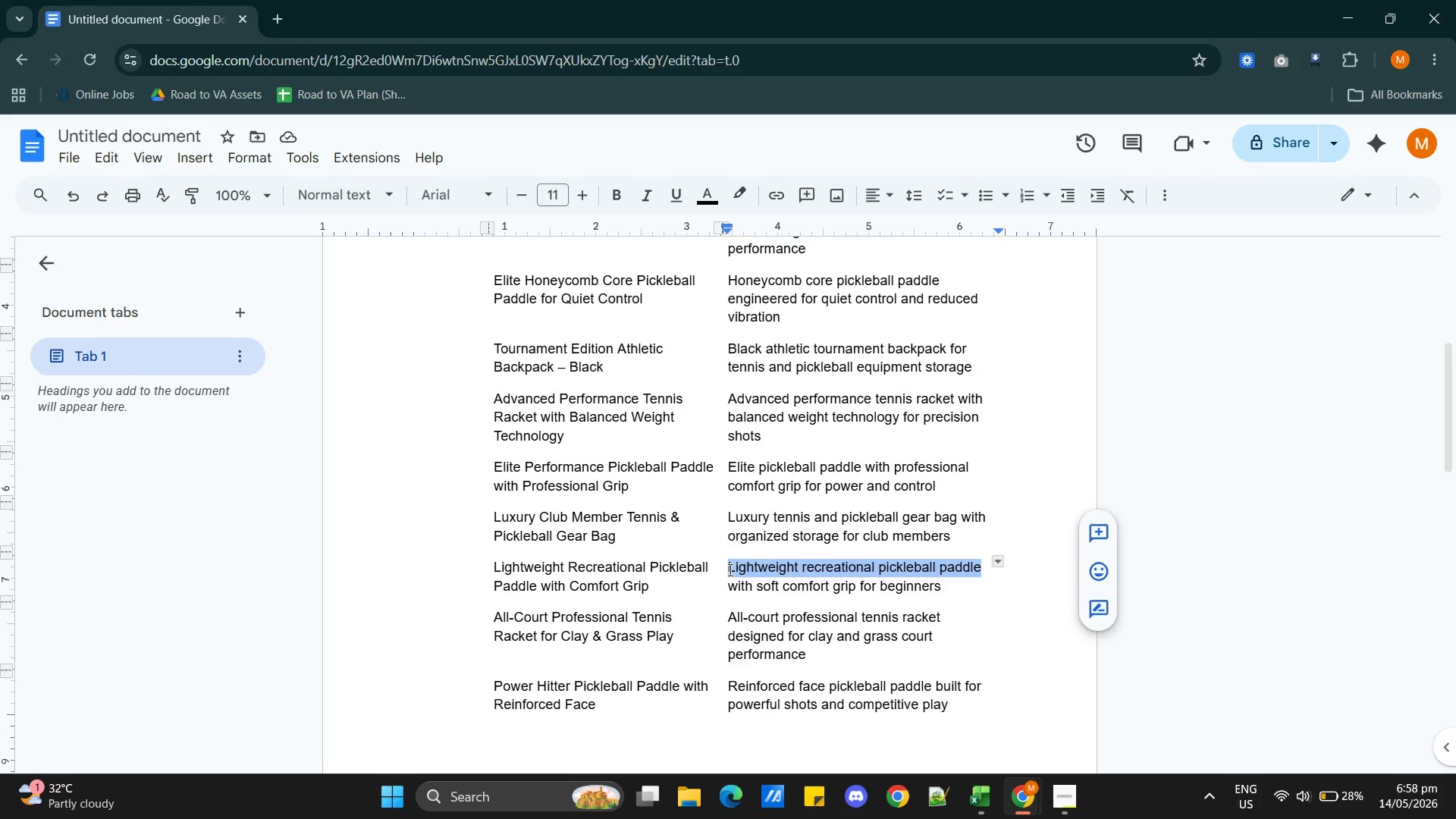 
key(Alt+Tab)
 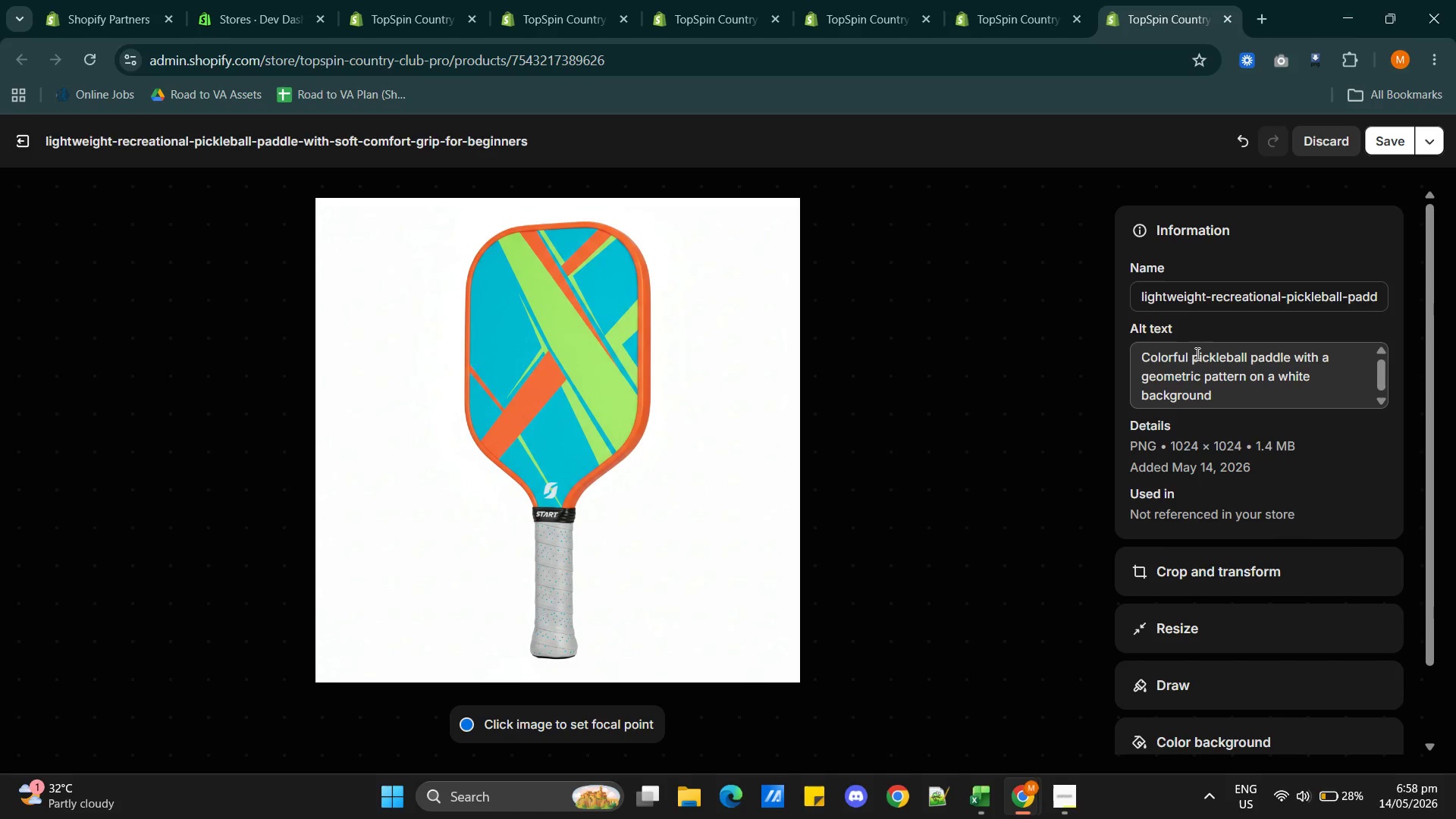 
left_click([1191, 359])
 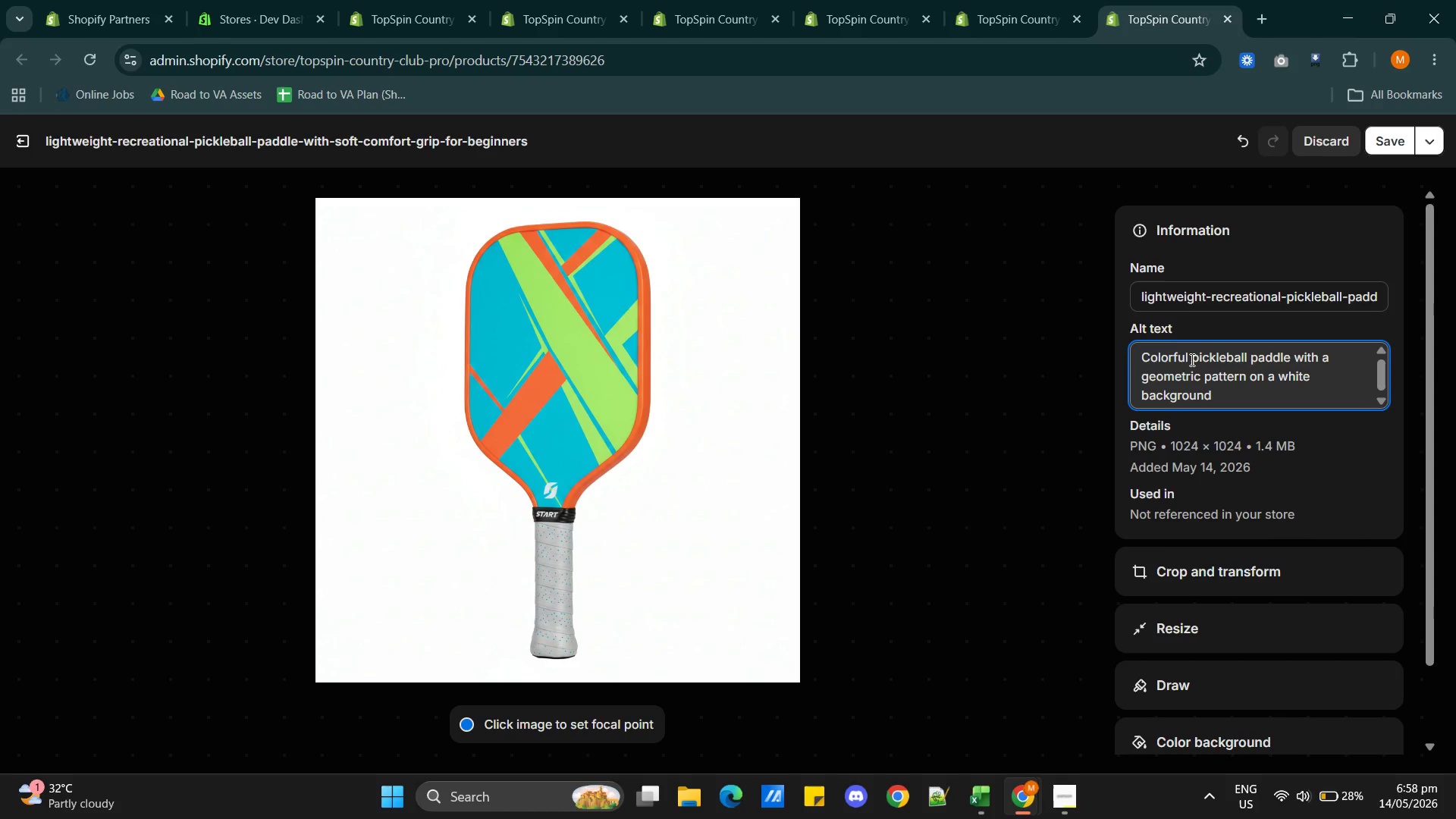 
type(and )
 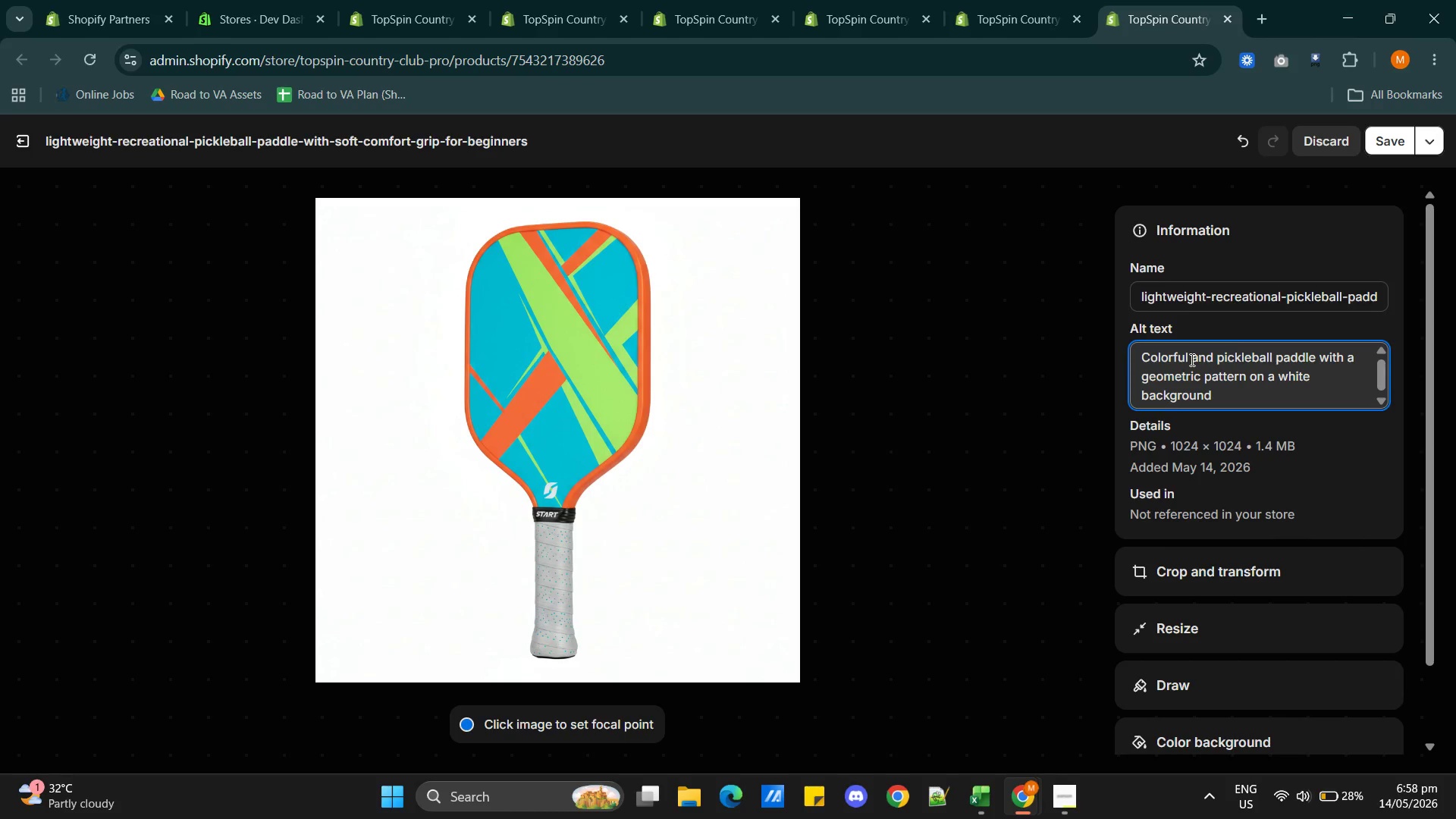 
key(Control+V)
 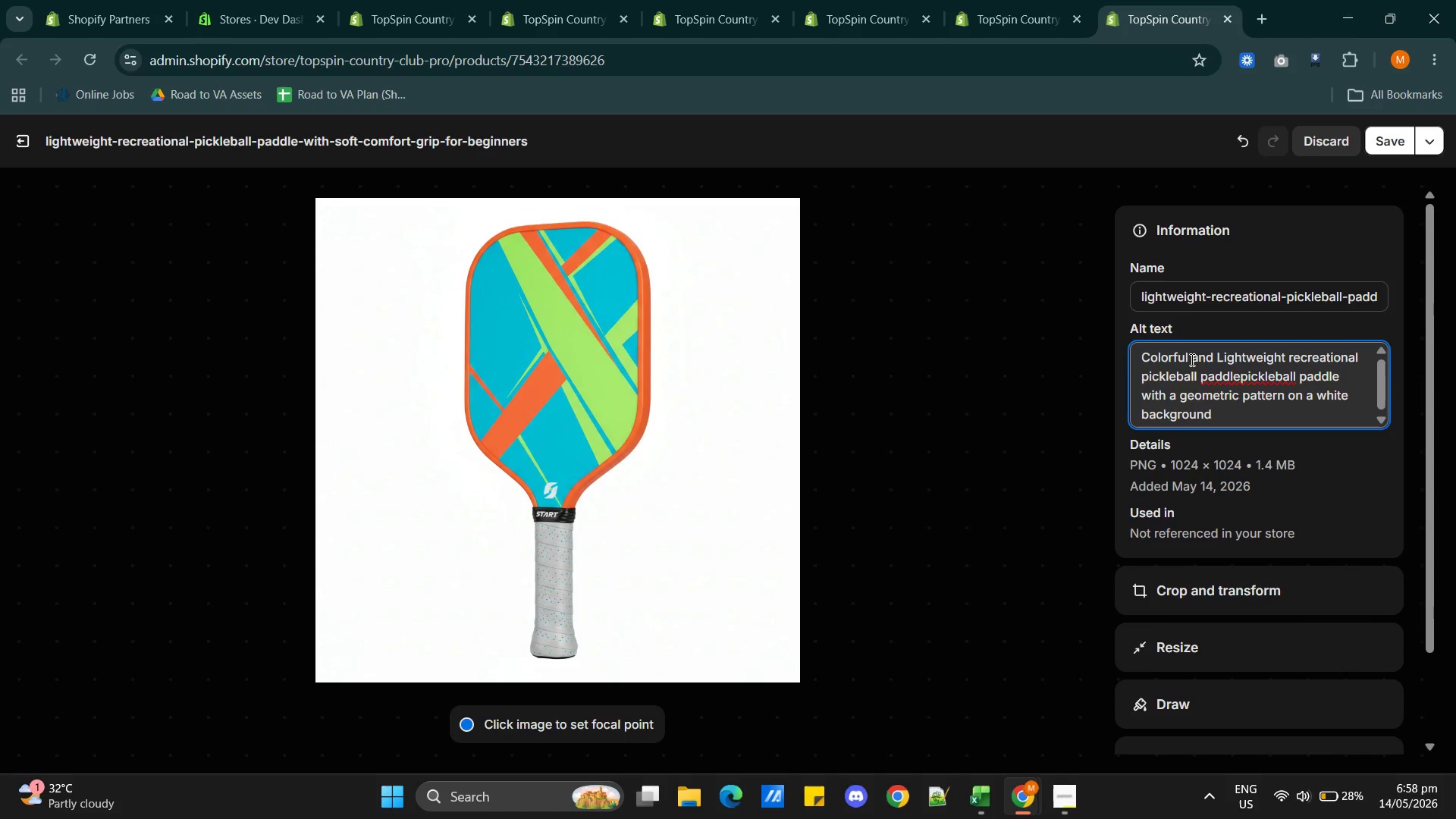 
key(Space)
 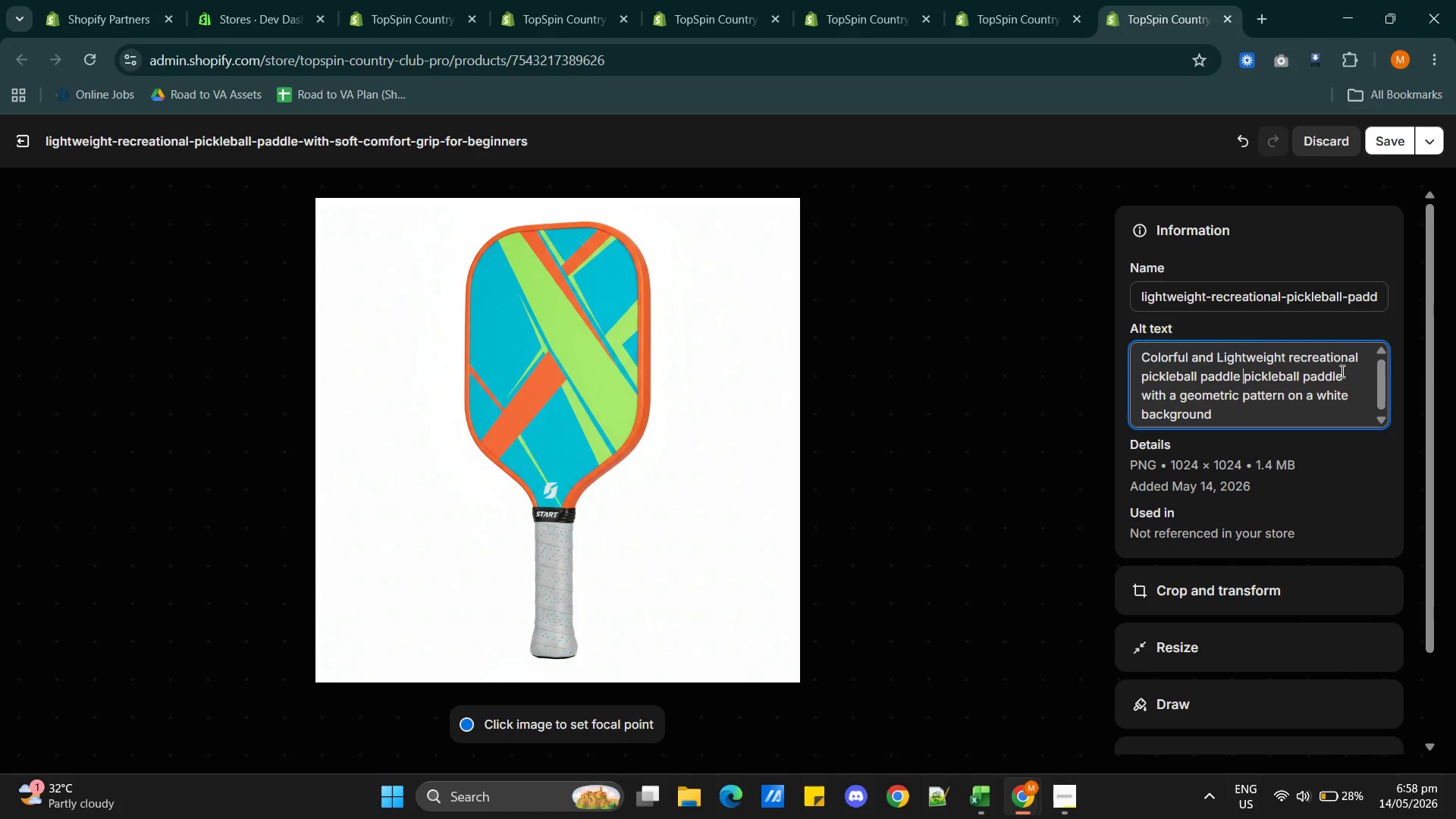 
left_click_drag(start_coordinate=[1341, 379], to_coordinate=[1243, 381])
 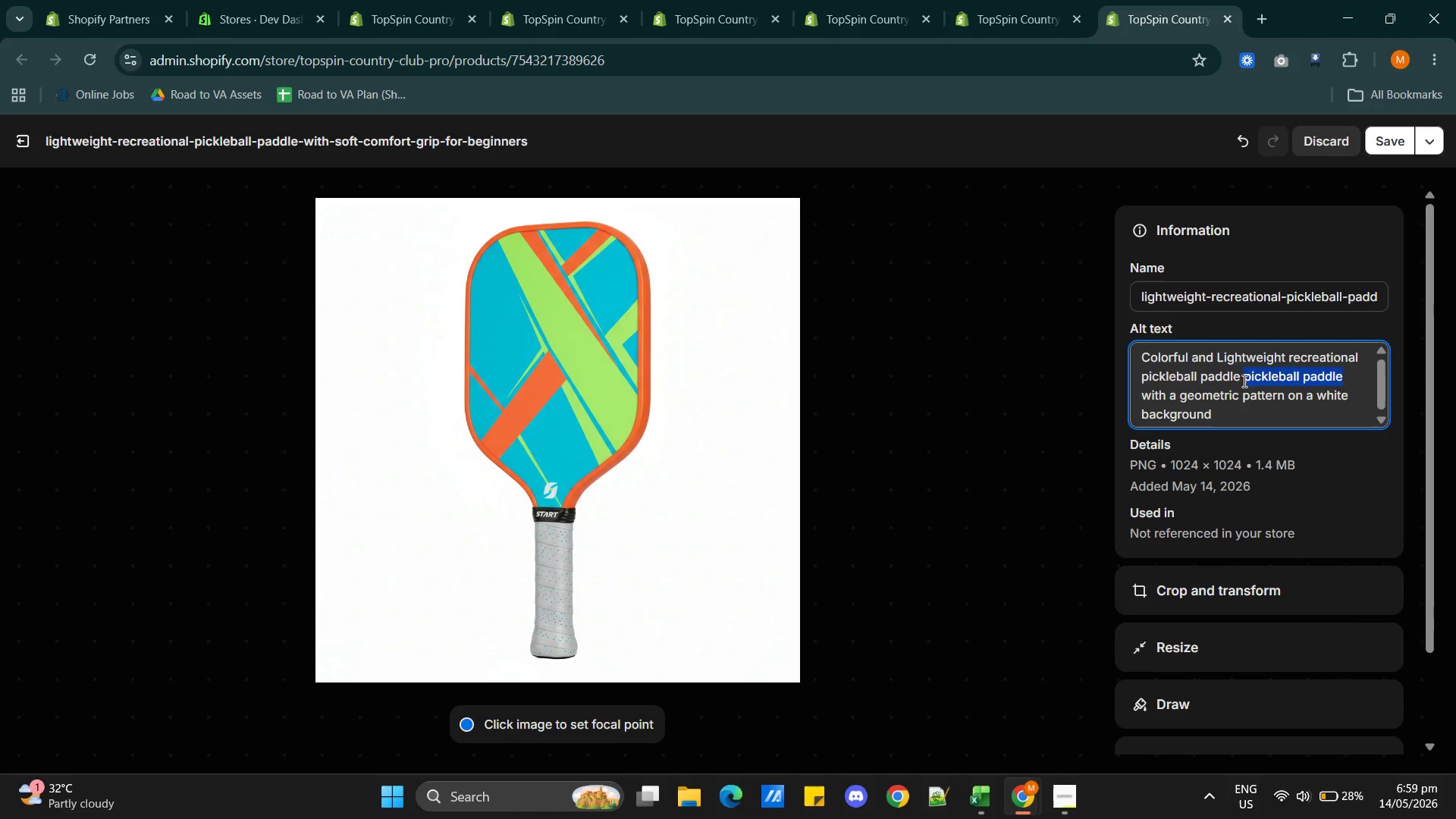 
key(Backspace)
 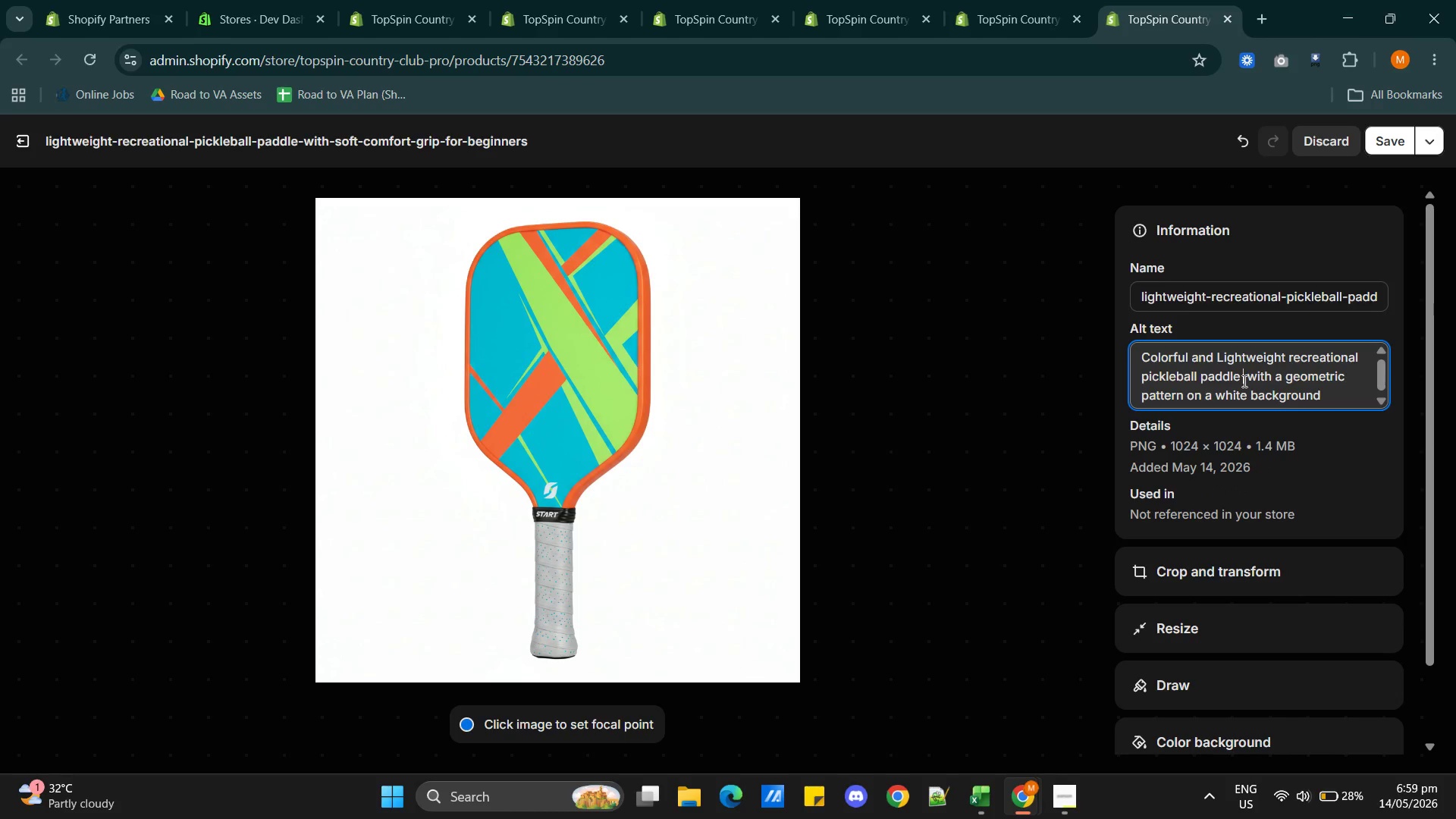 
key(Backspace)
 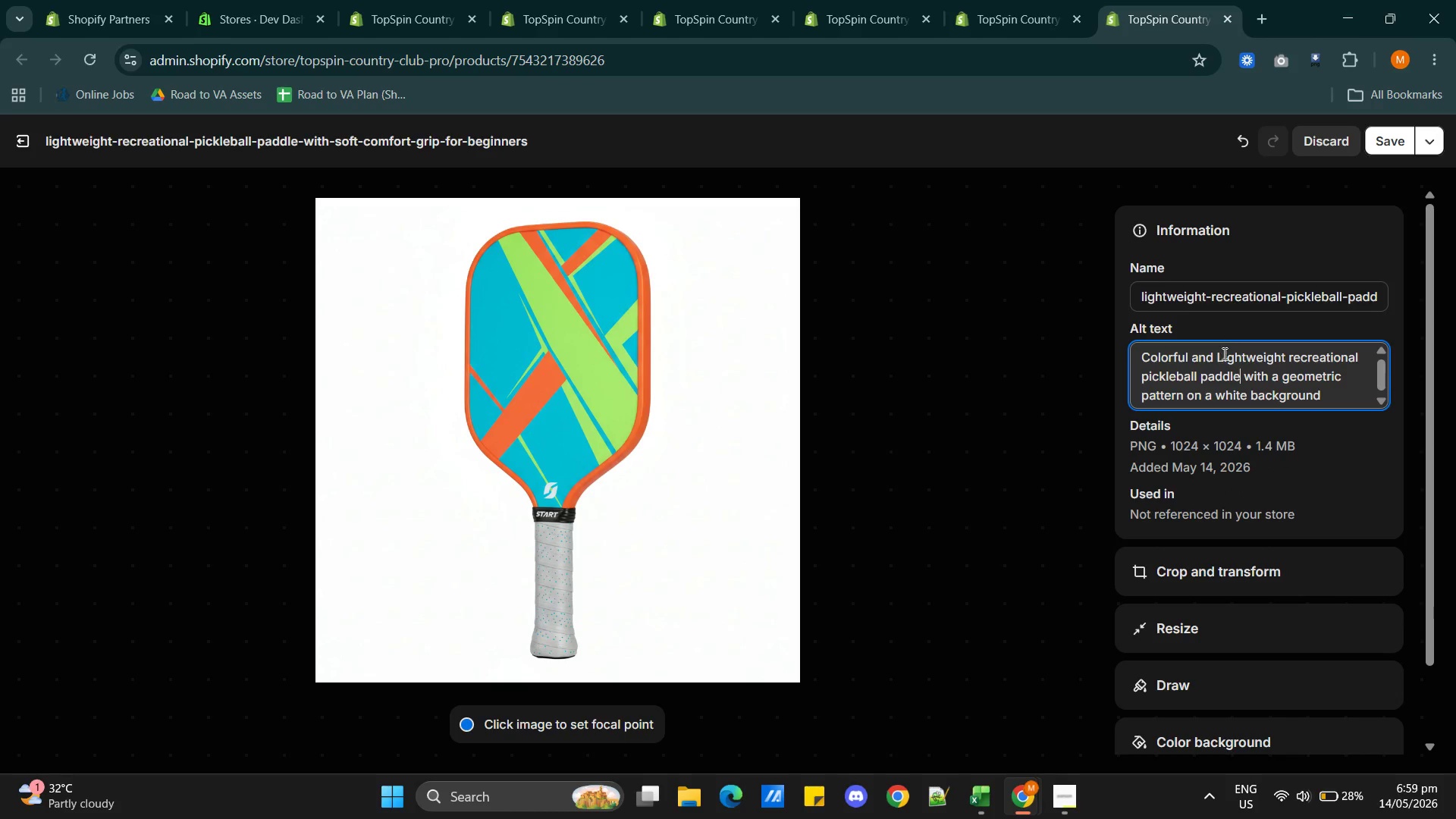 
left_click([1223, 355])
 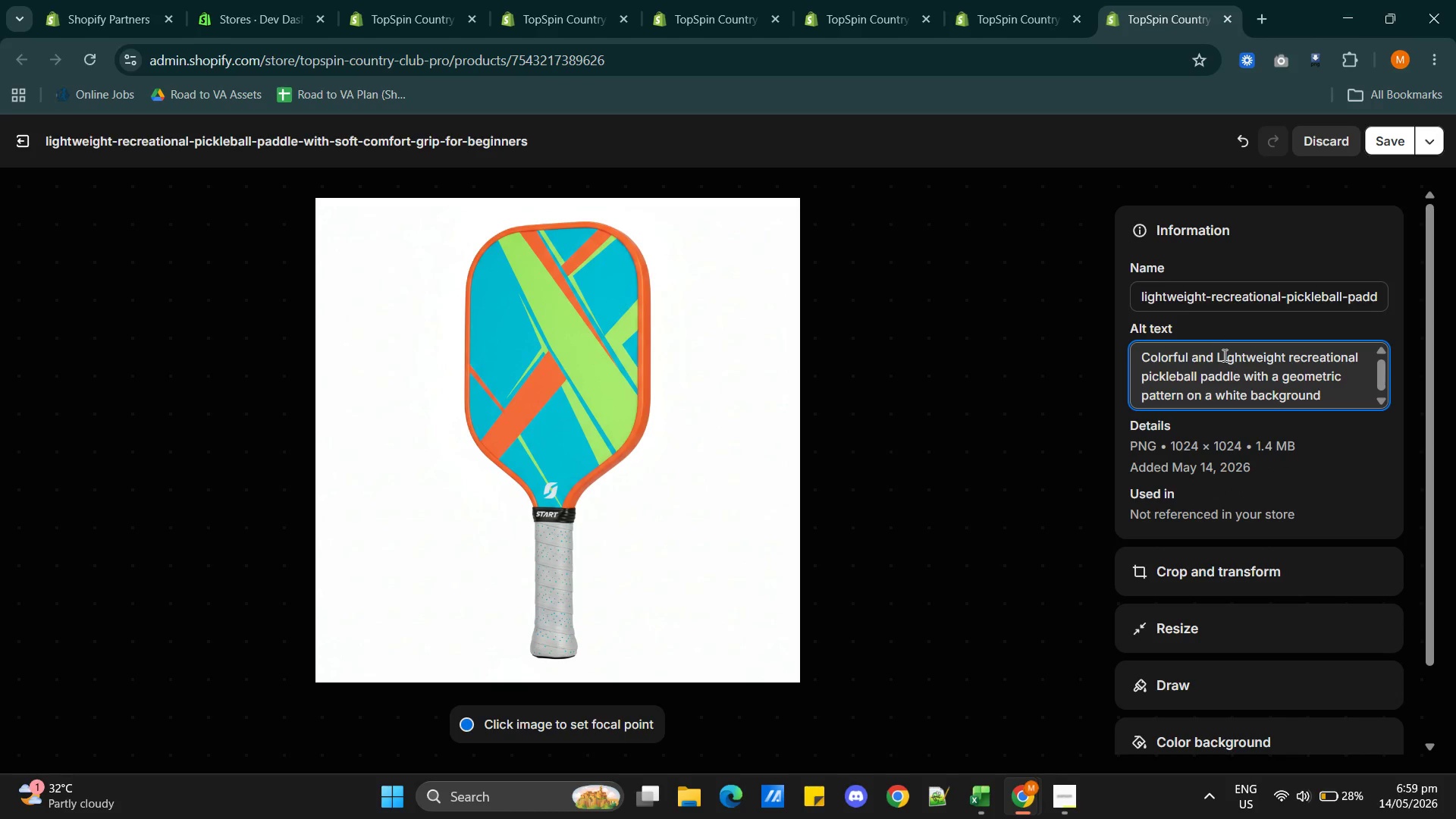 
key(Backspace)
 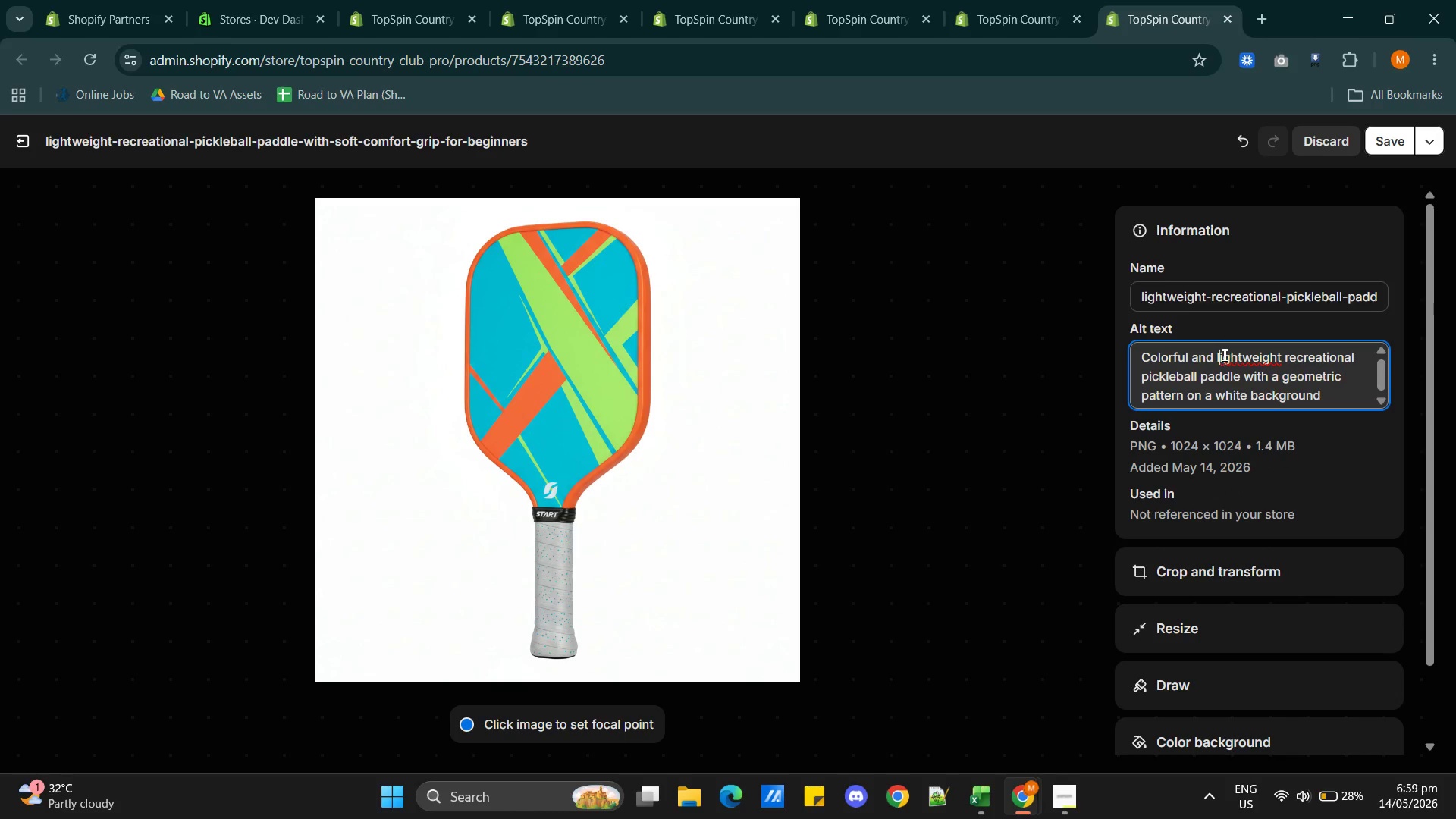 
key(L)
 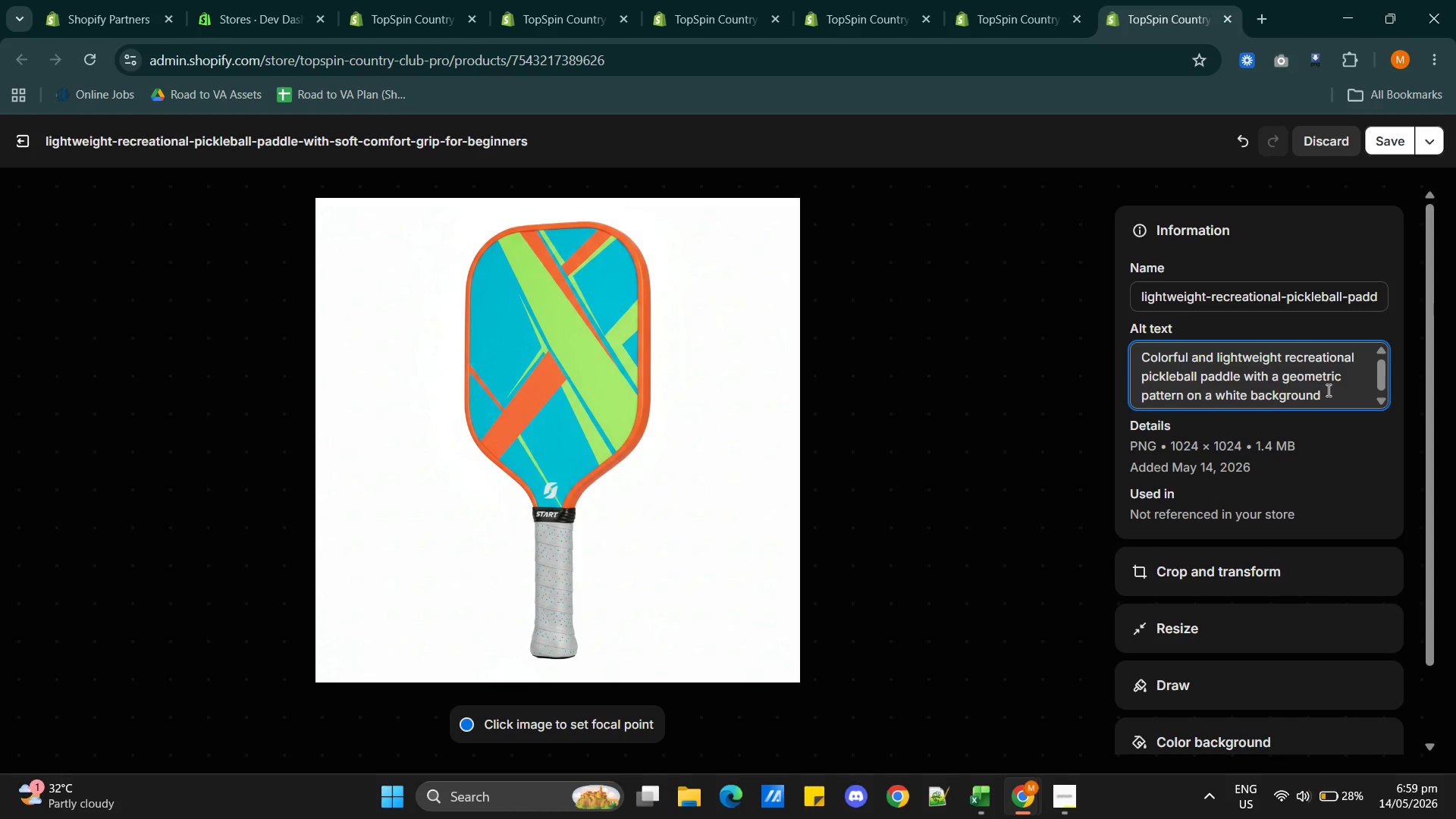 
wait(9.86)
 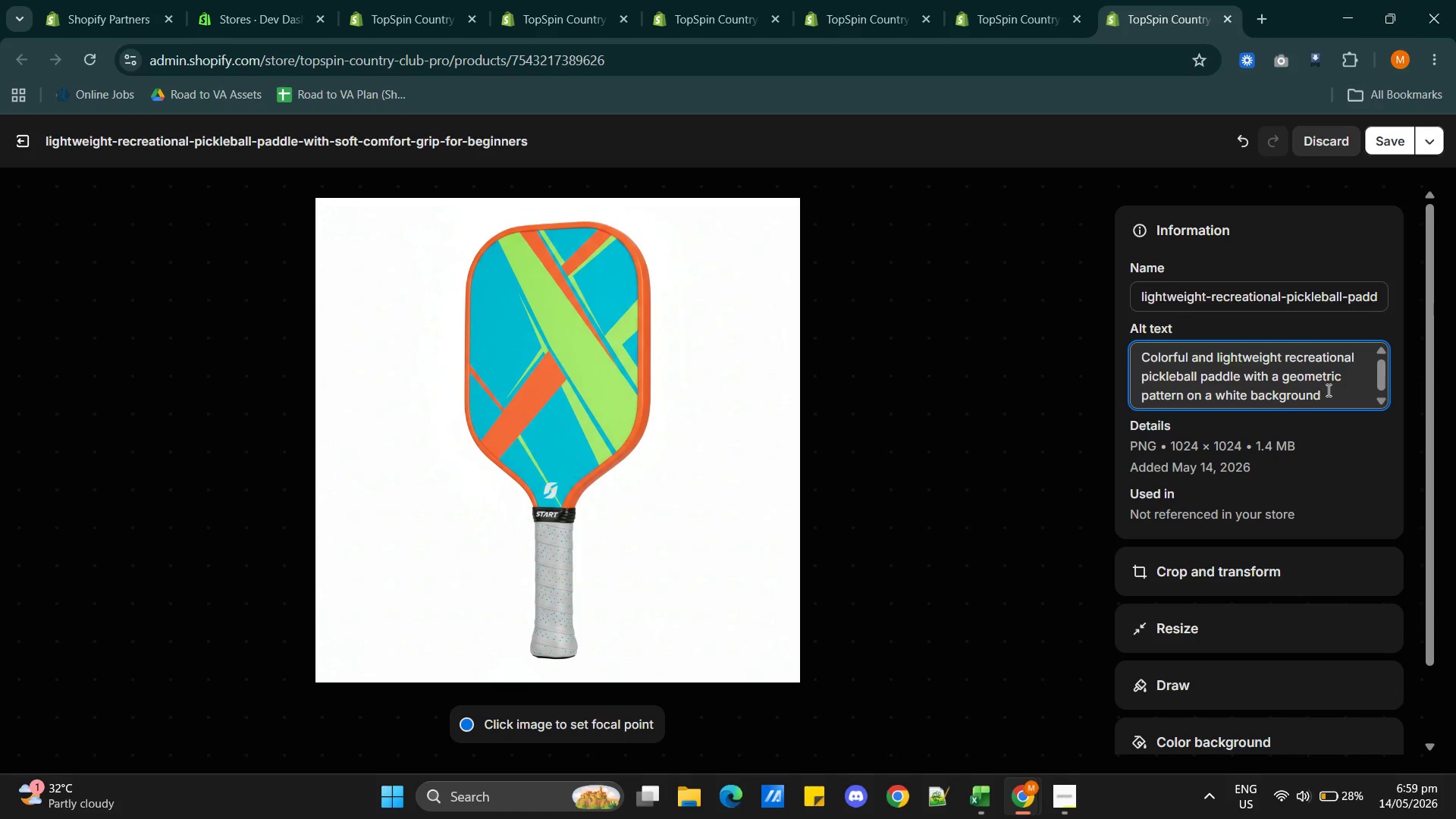 
left_click([1385, 136])
 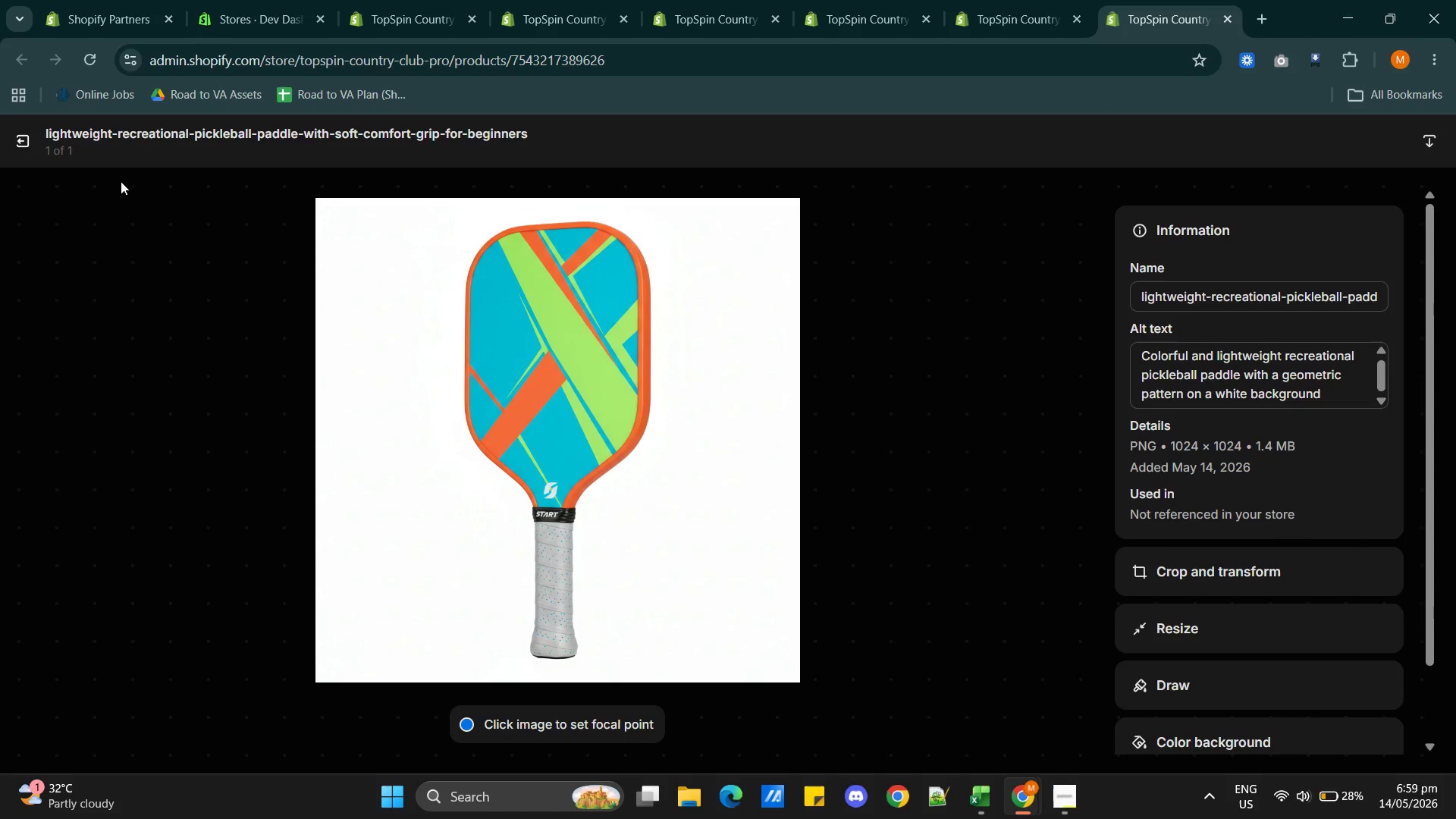 
left_click([29, 136])
 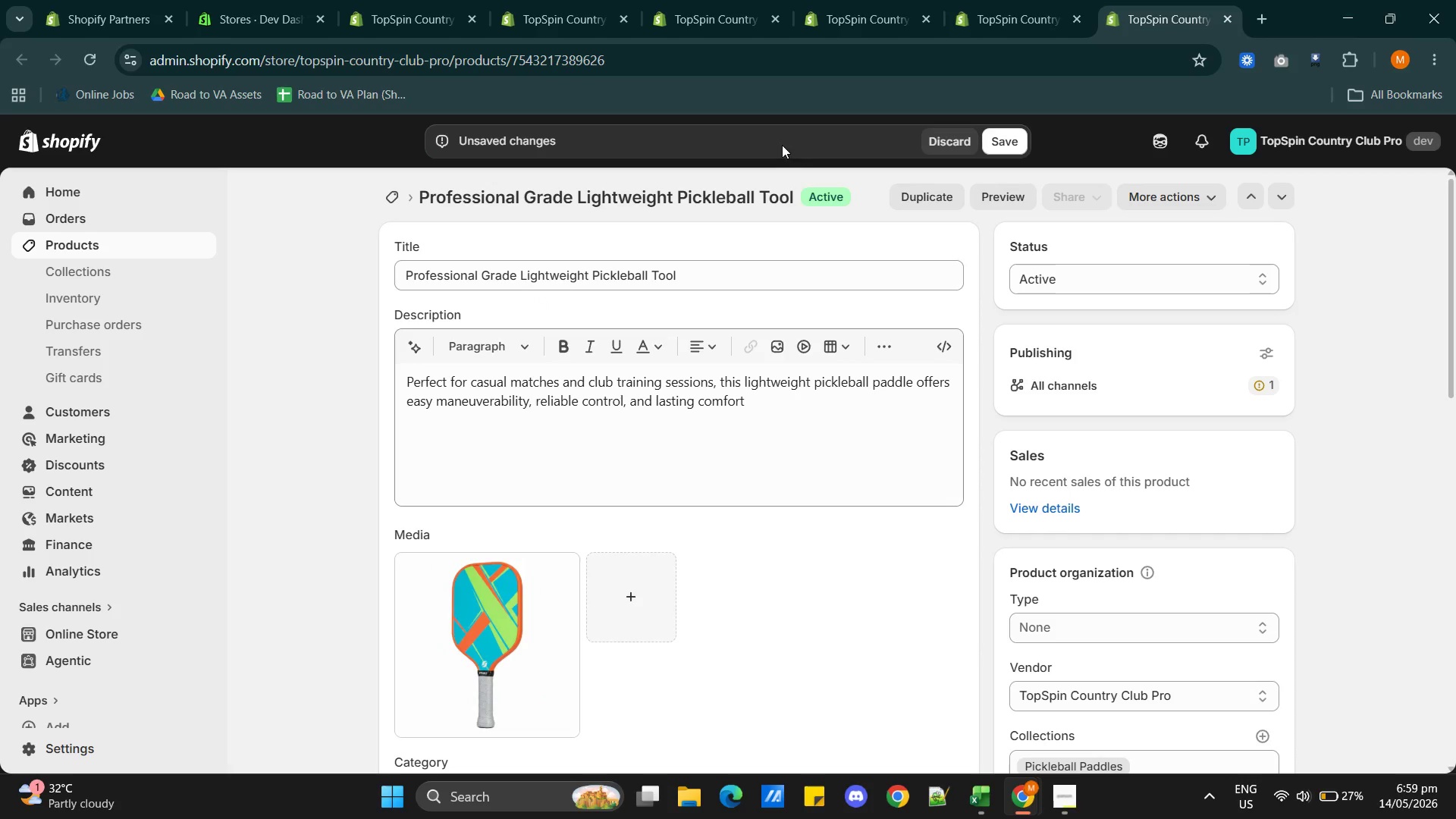 
wait(5.84)
 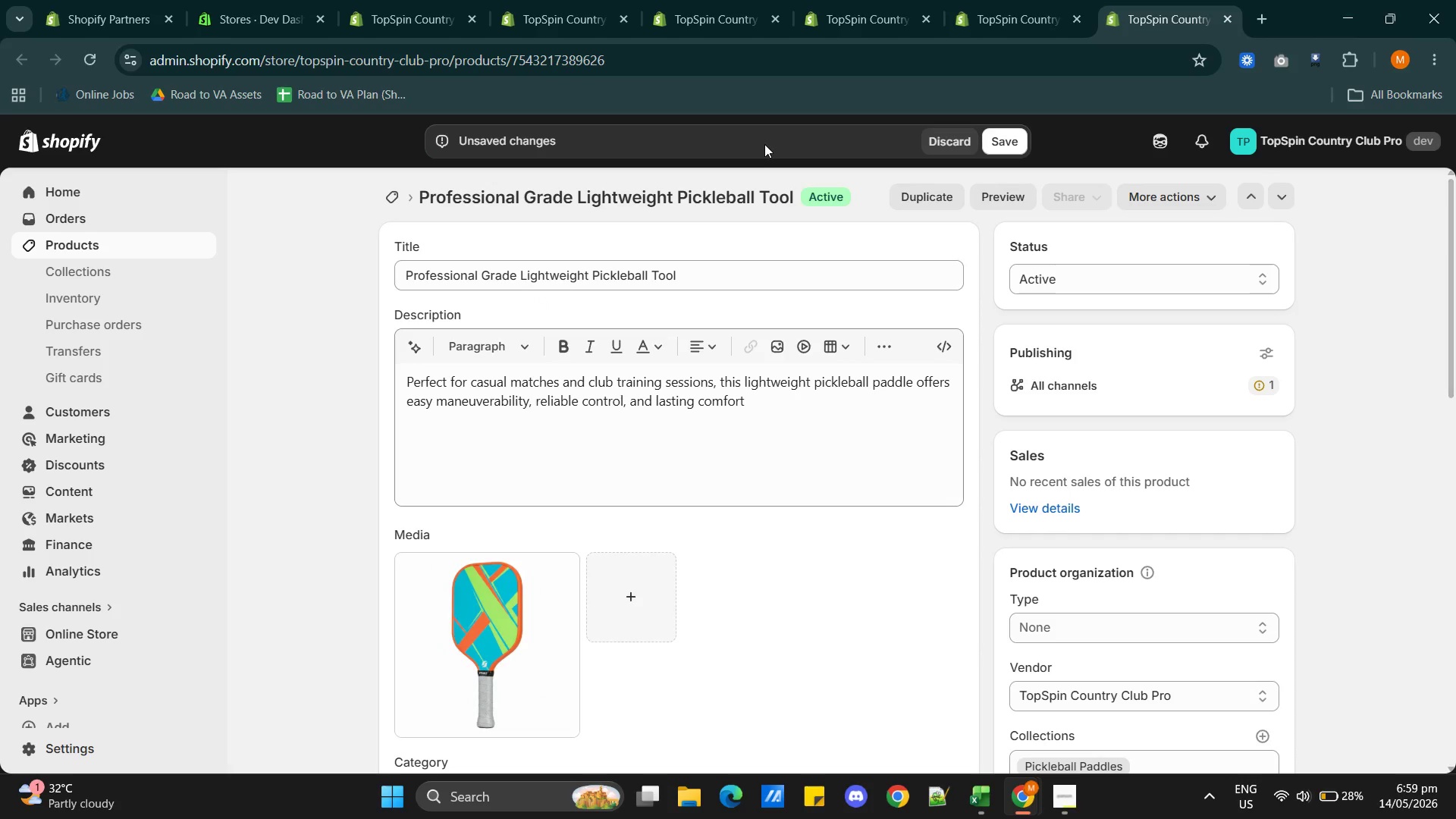 
left_click([991, 138])
 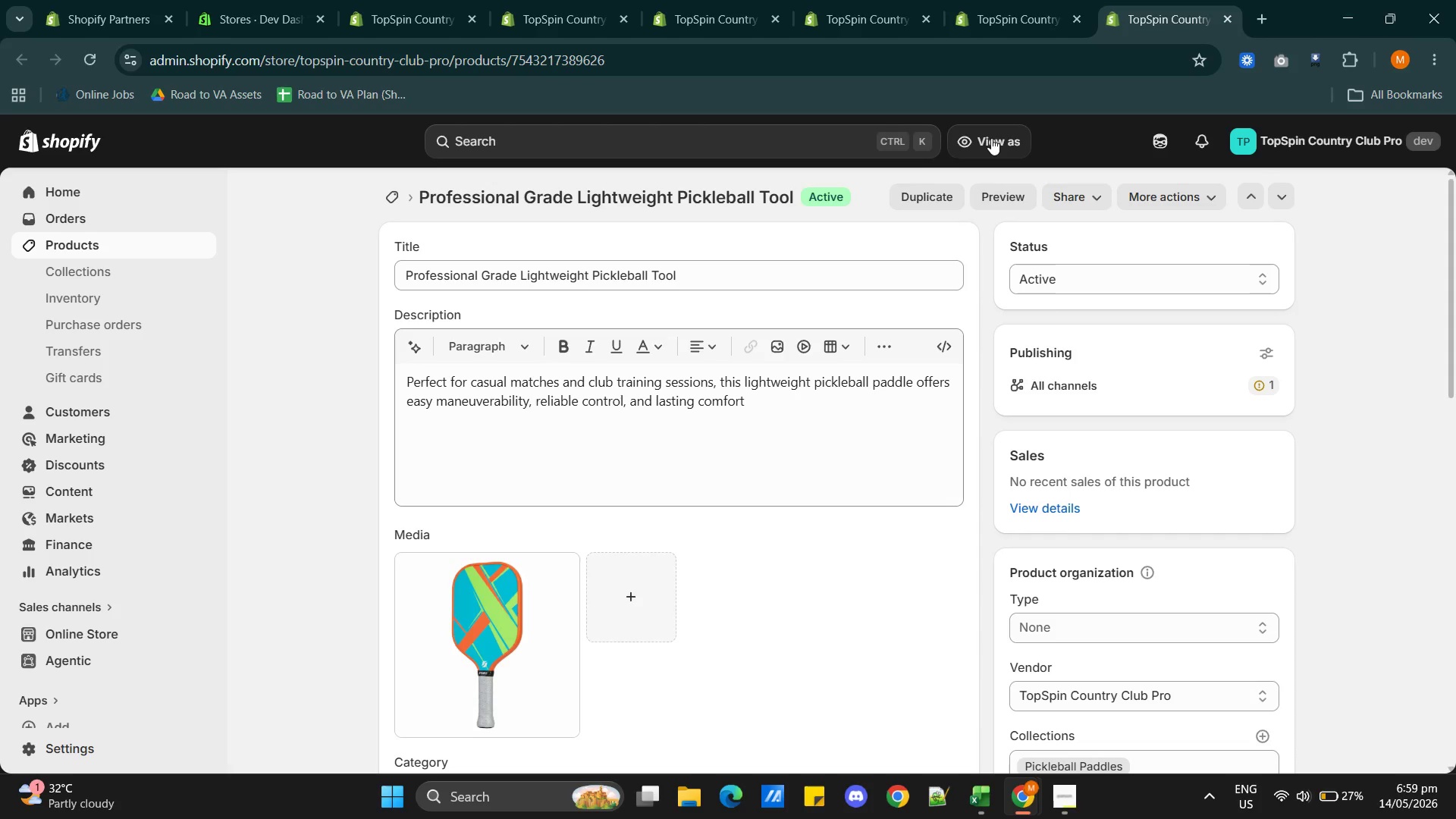 
wait(21.32)
 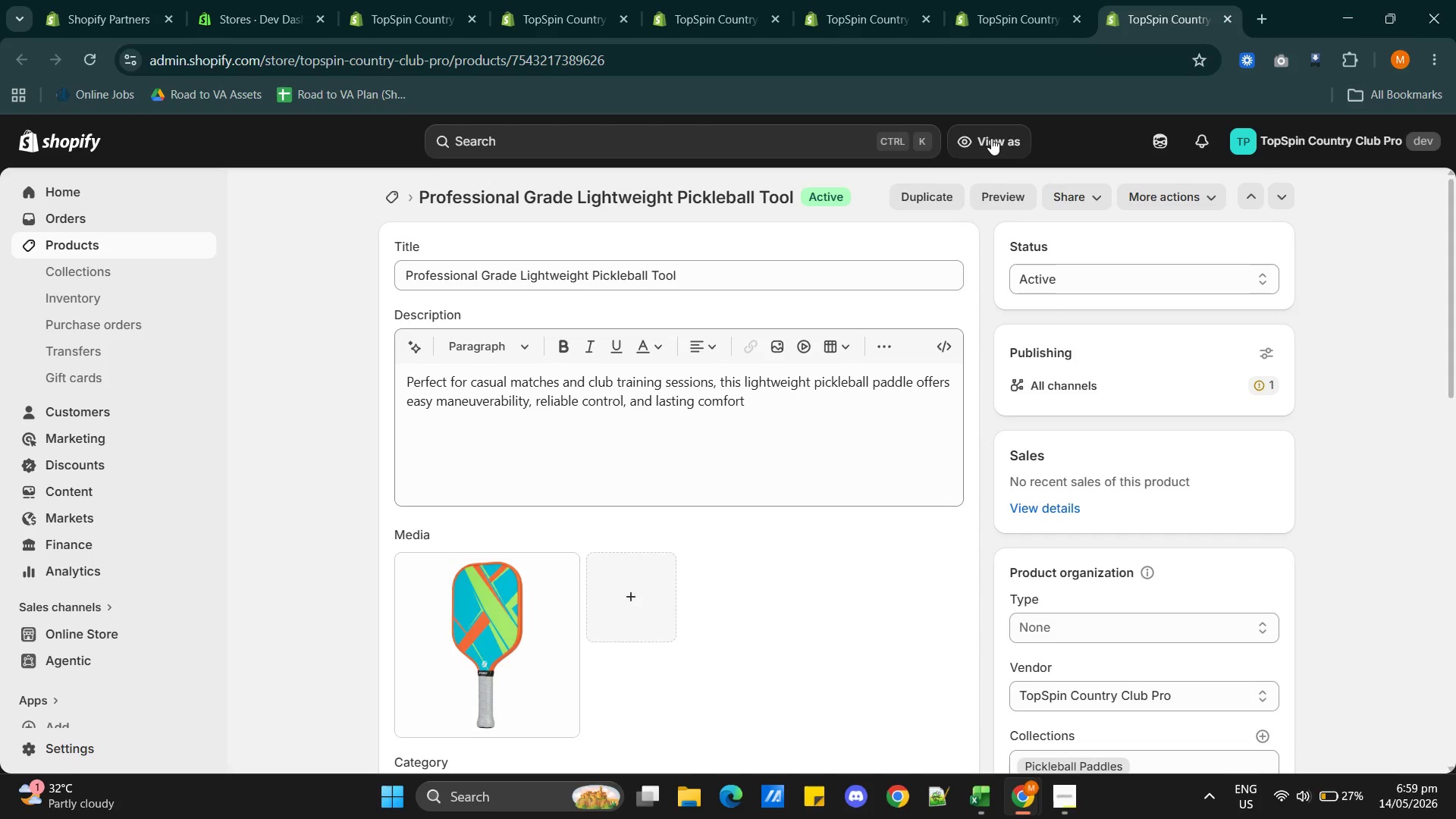 
mouse_move([1213, 14])
 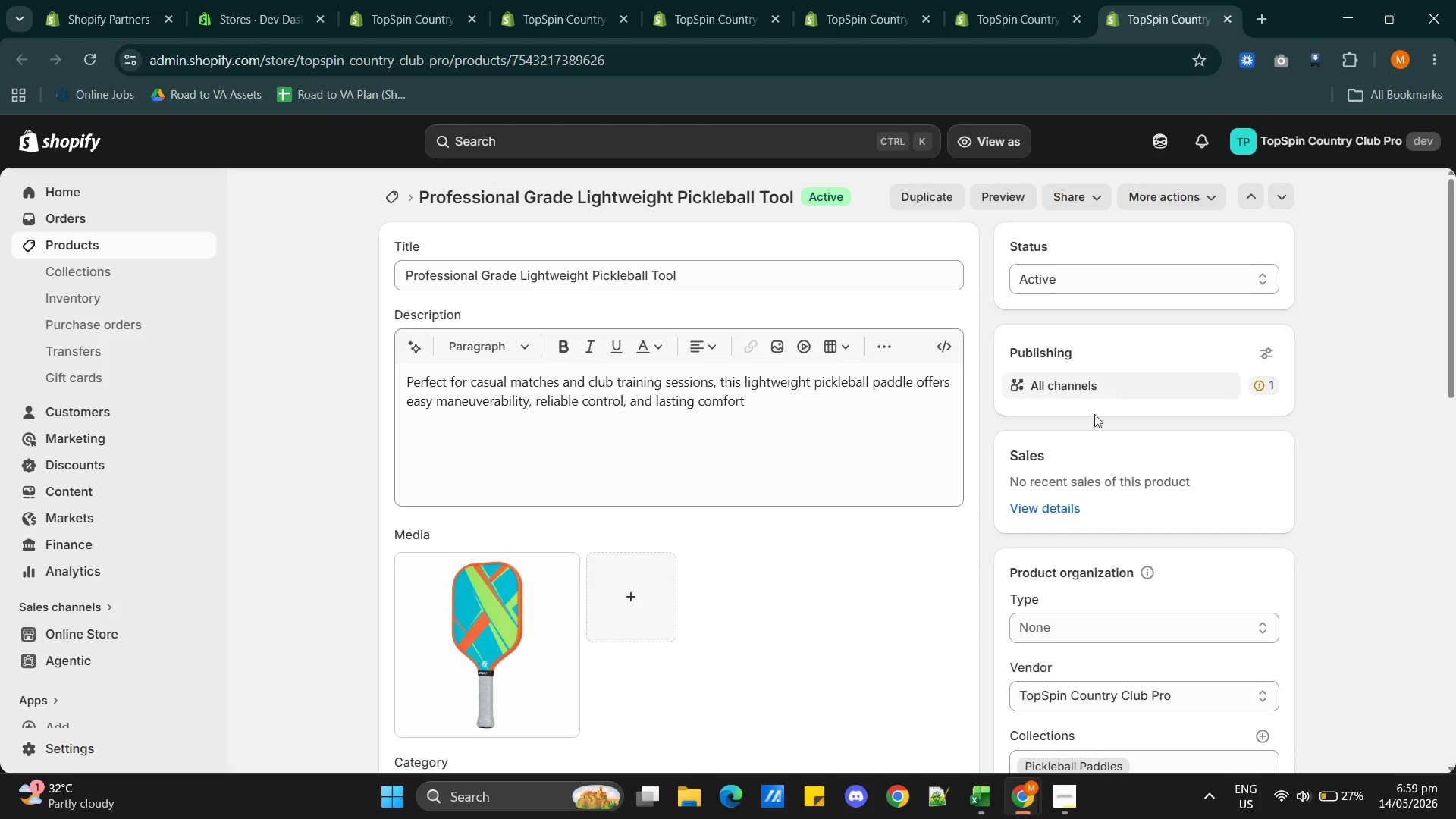 
mouse_move([616, 683])
 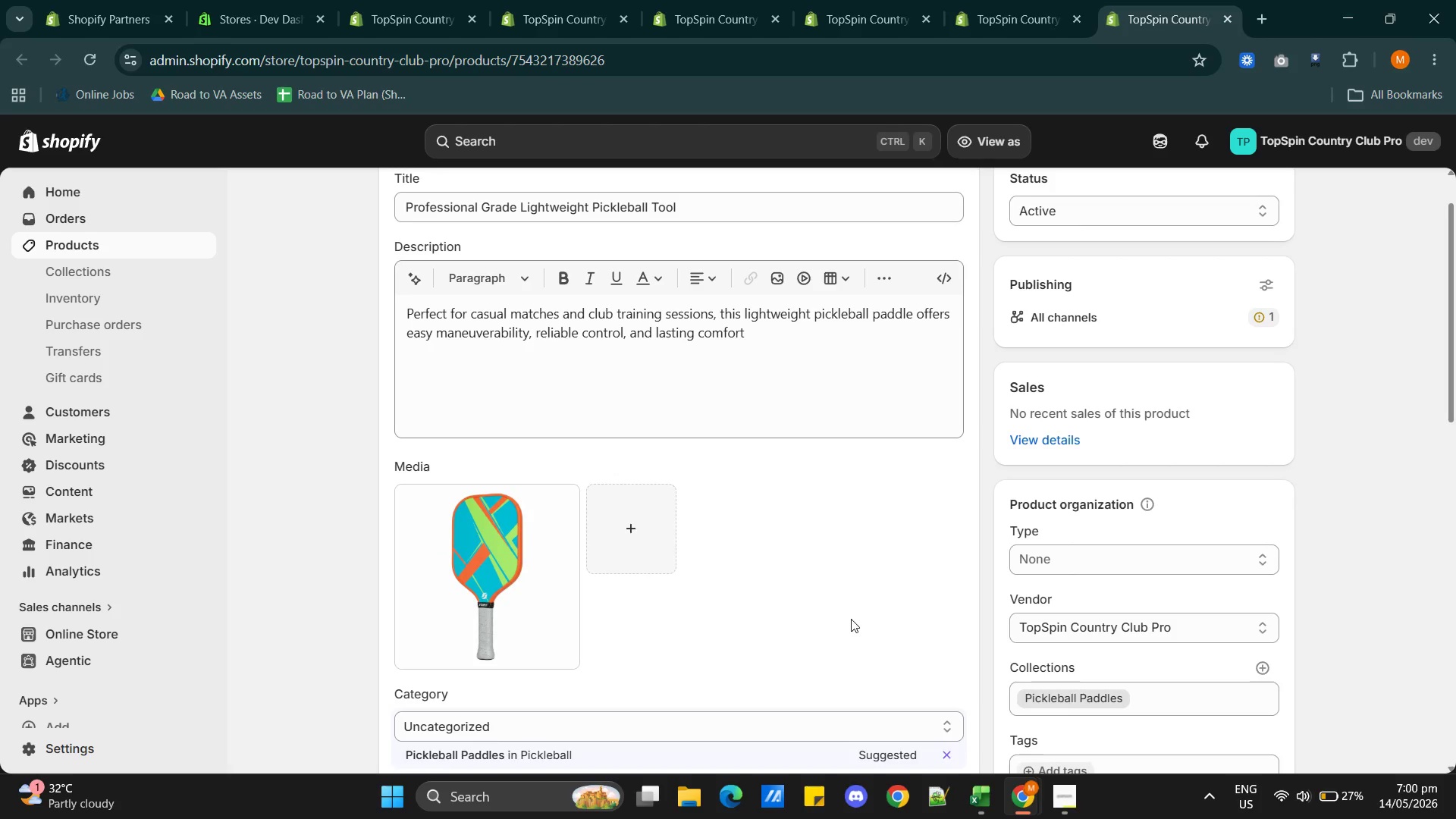 
wait(19.22)
 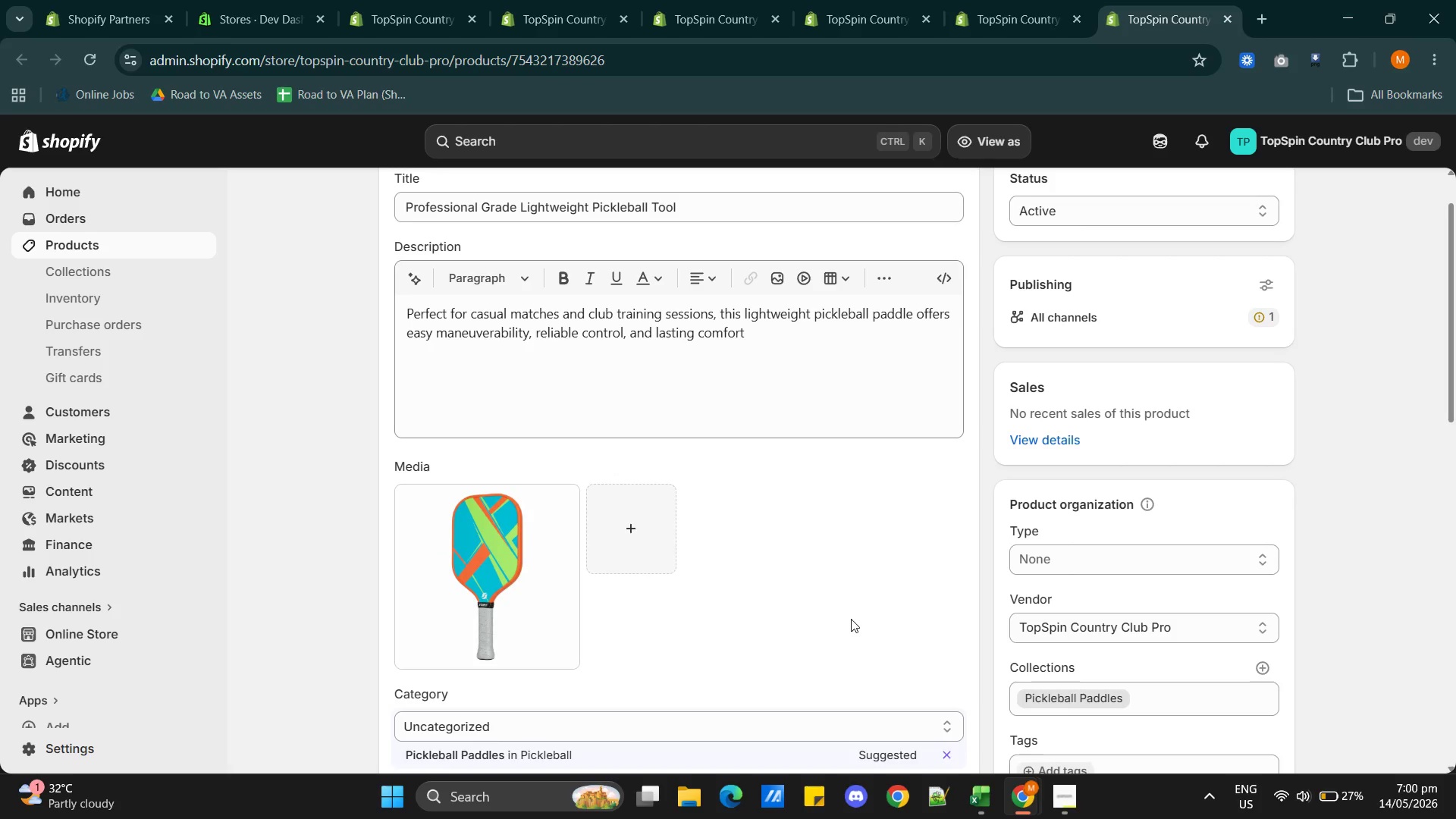 
left_click([1227, 23])
 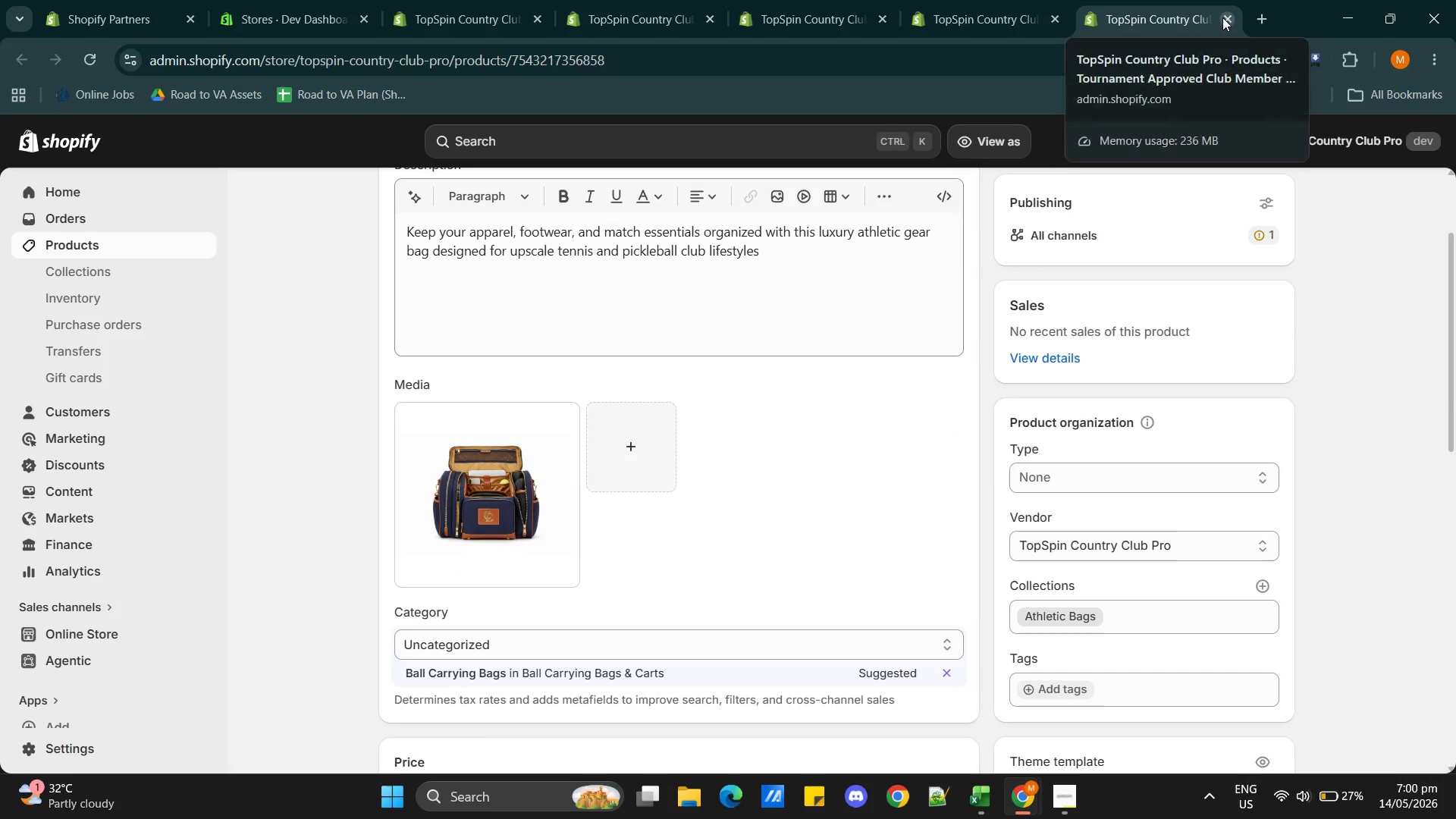 
left_click([1222, 17])
 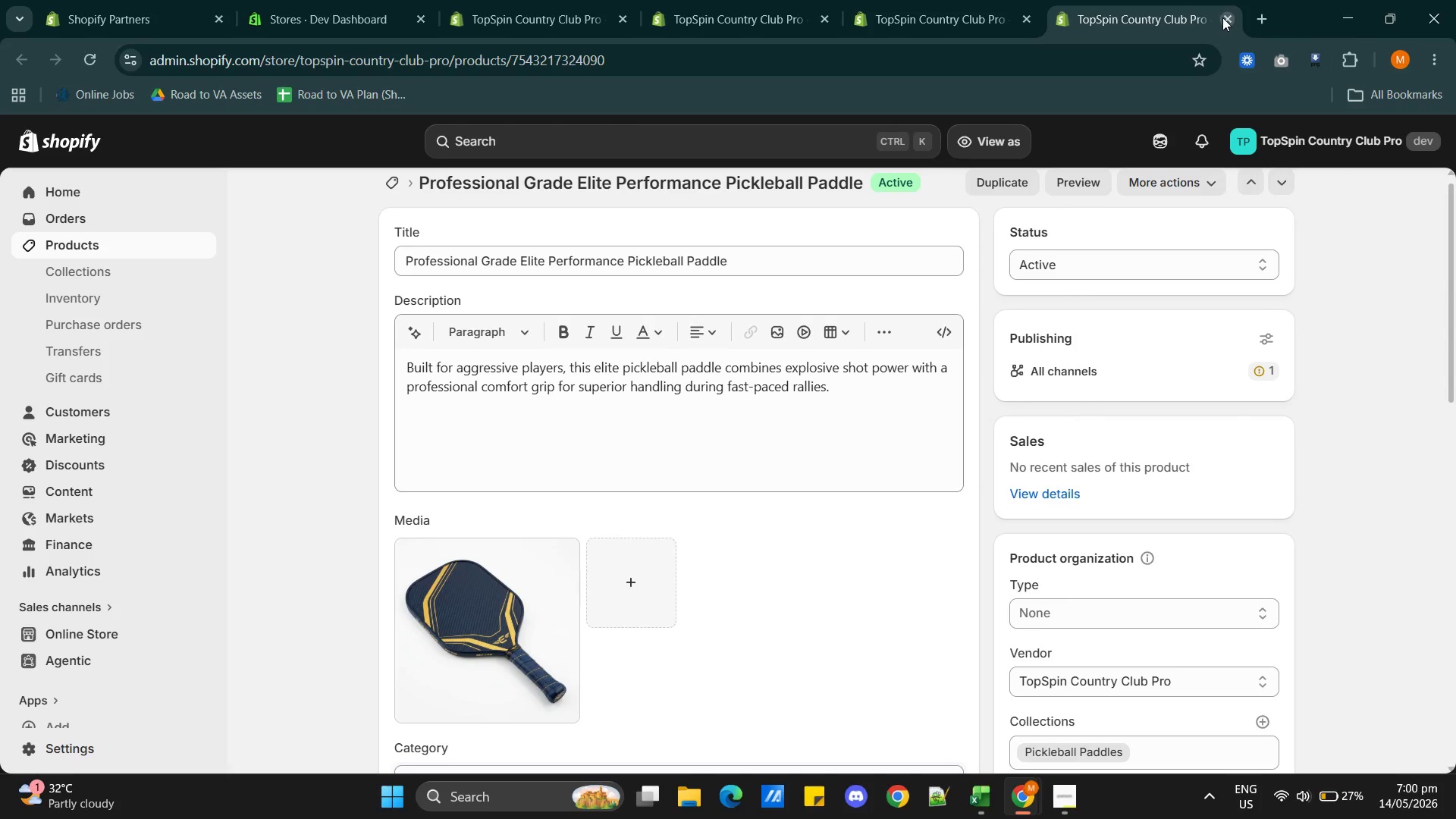 
left_click([1222, 17])
 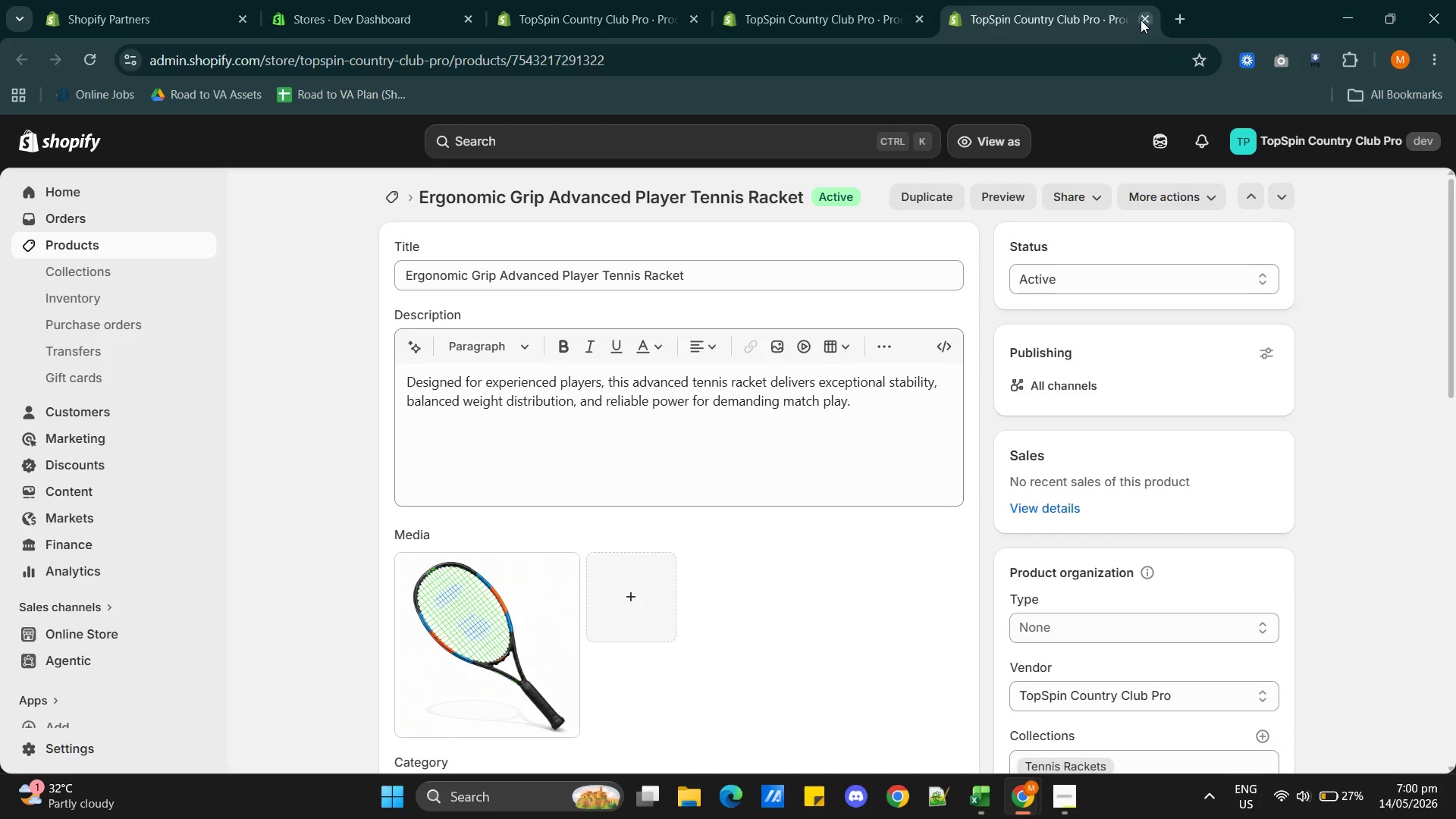 
left_click([1143, 20])
 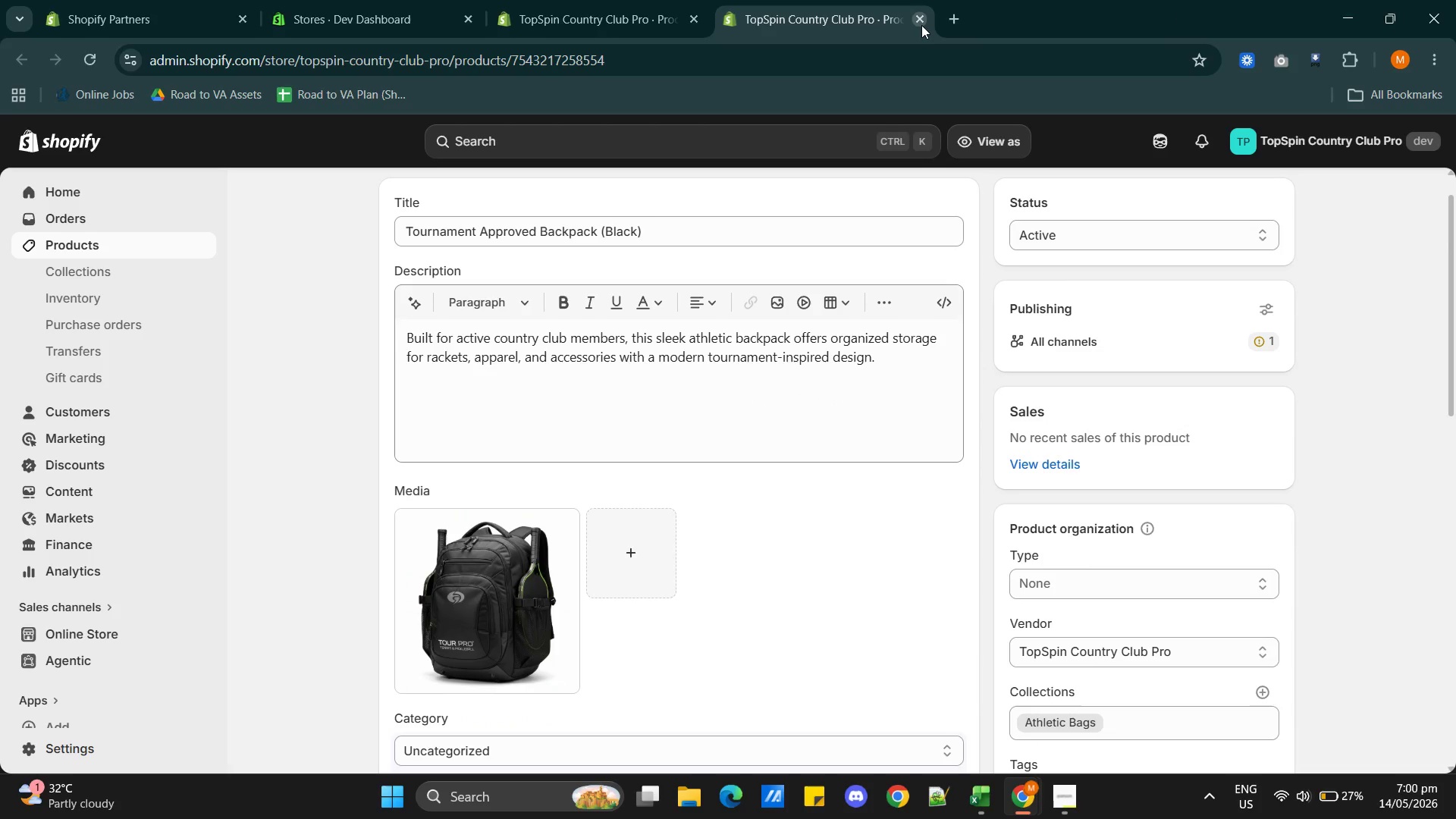 
left_click([913, 18])
 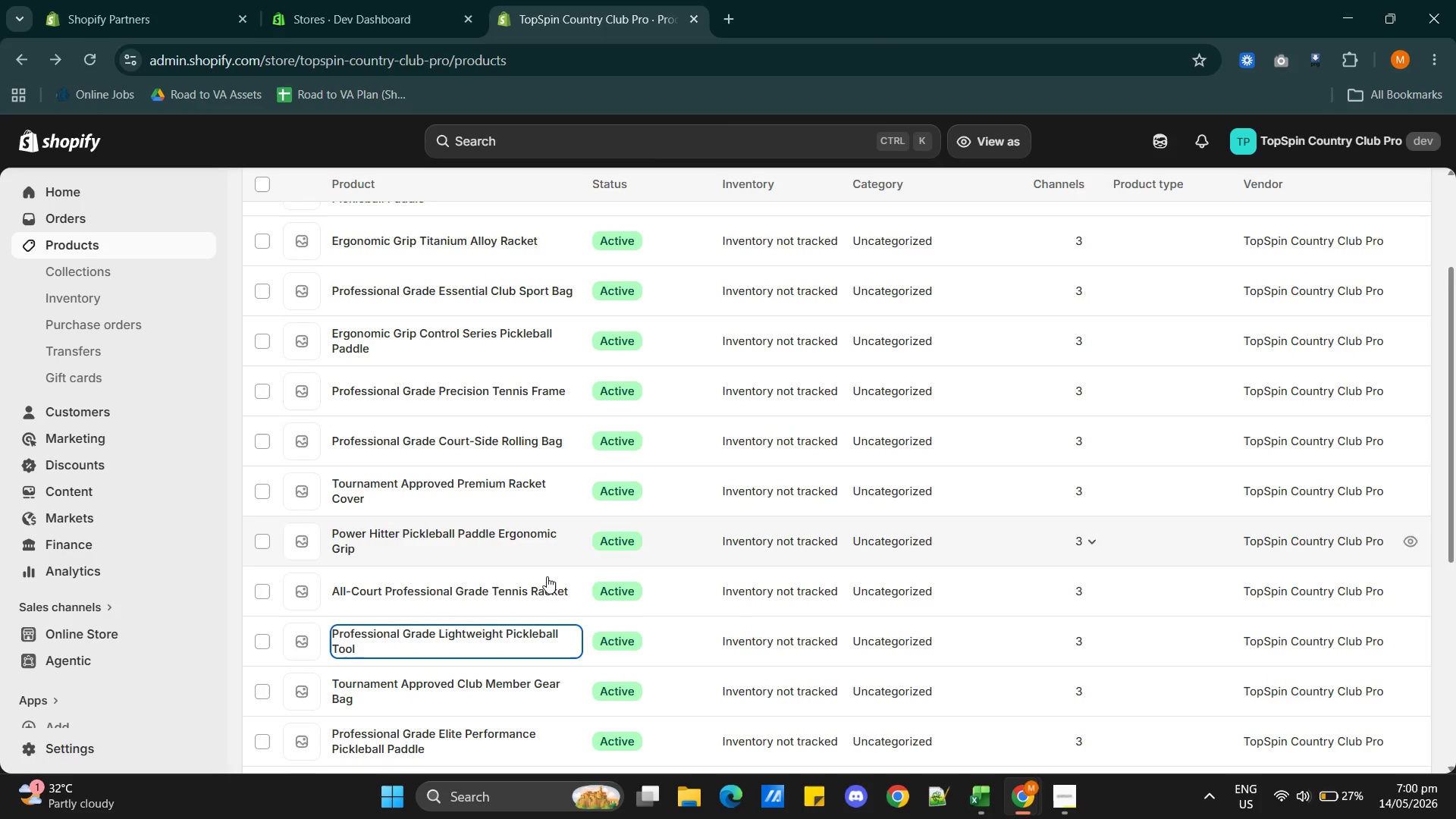 
wait(6.05)
 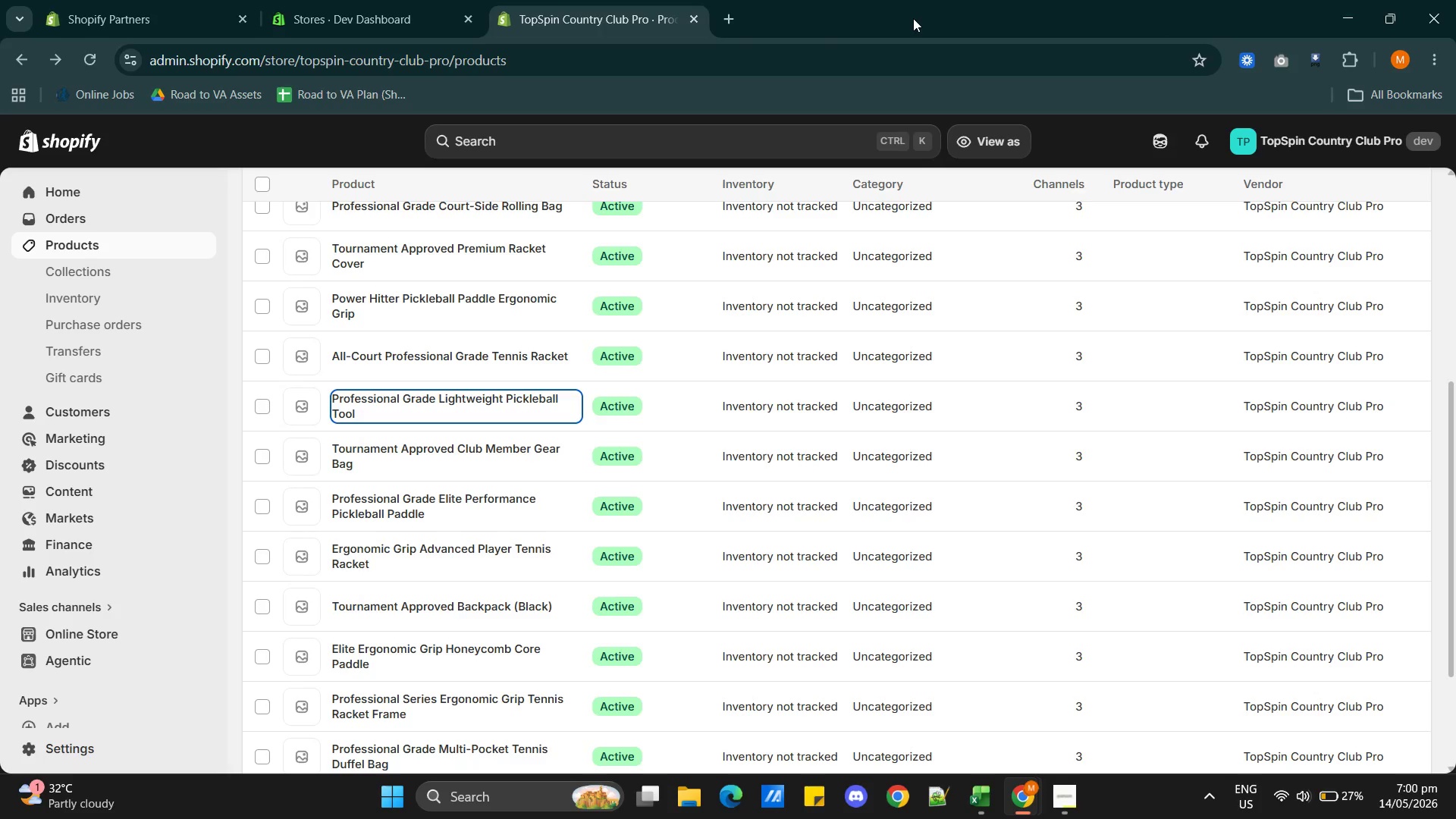 
hold_key(key=ControlLeft, duration=6.73)
left_click([511, 590])
 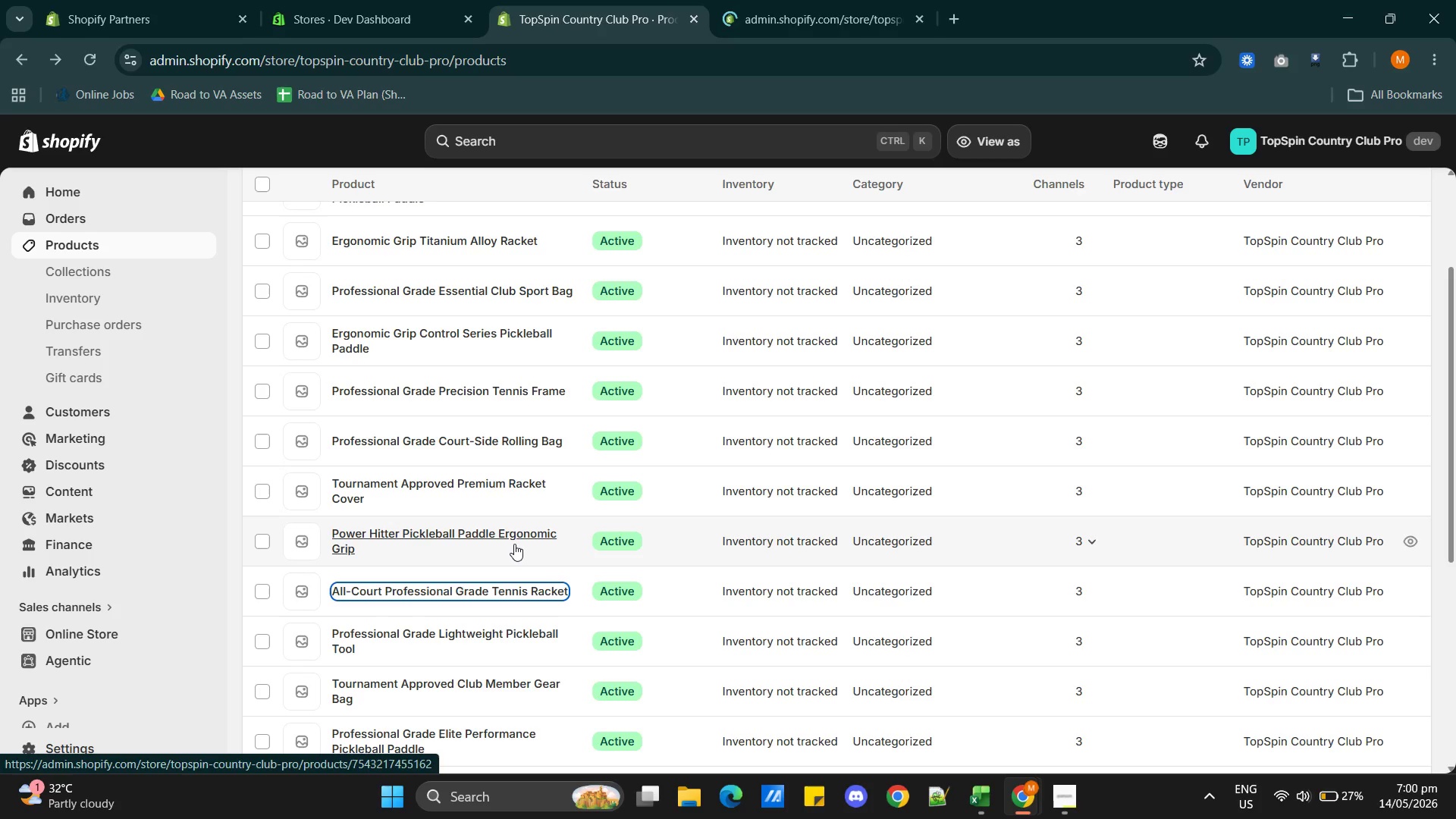 
left_click([514, 544])
 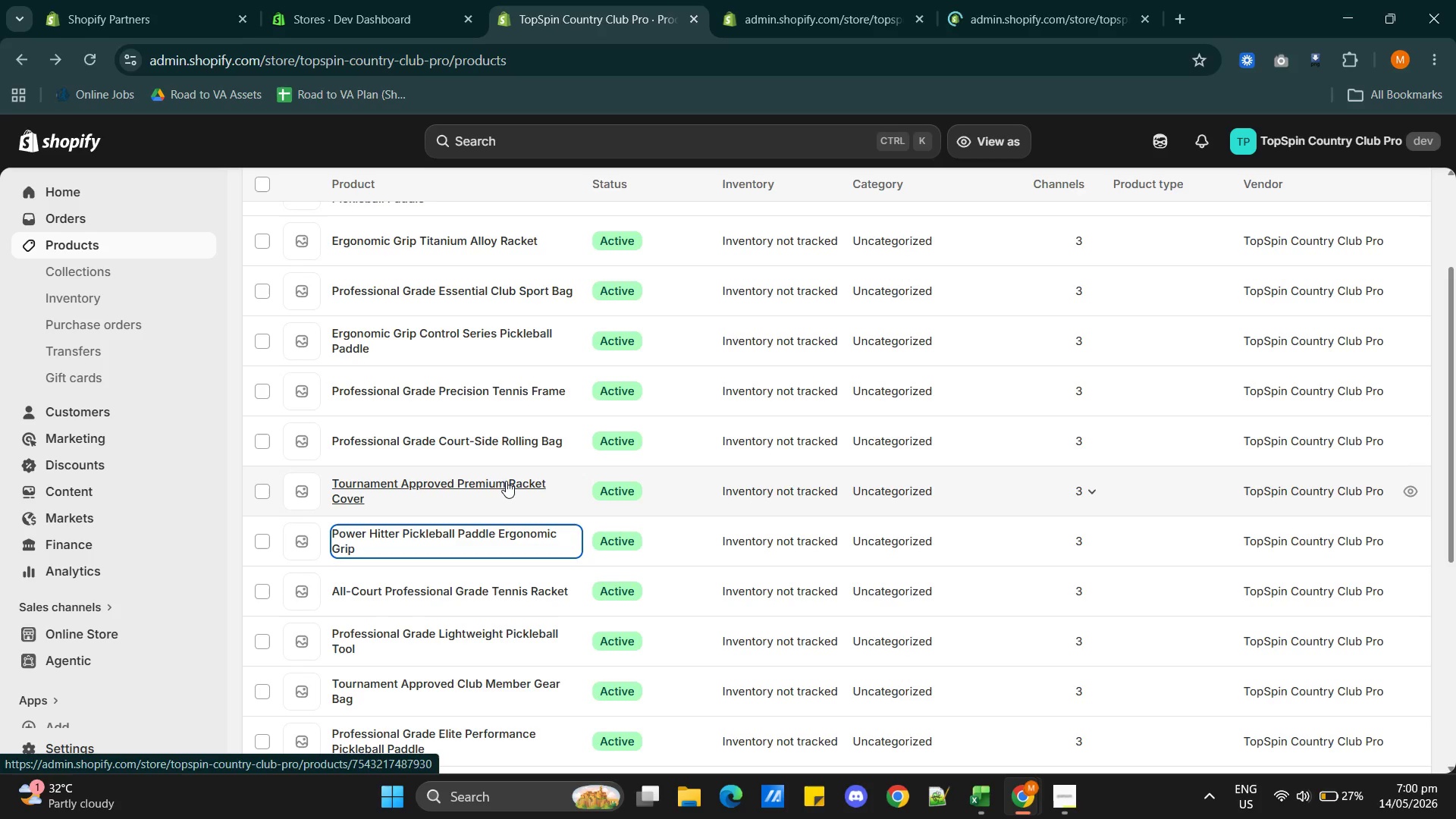 
left_click([506, 481])
 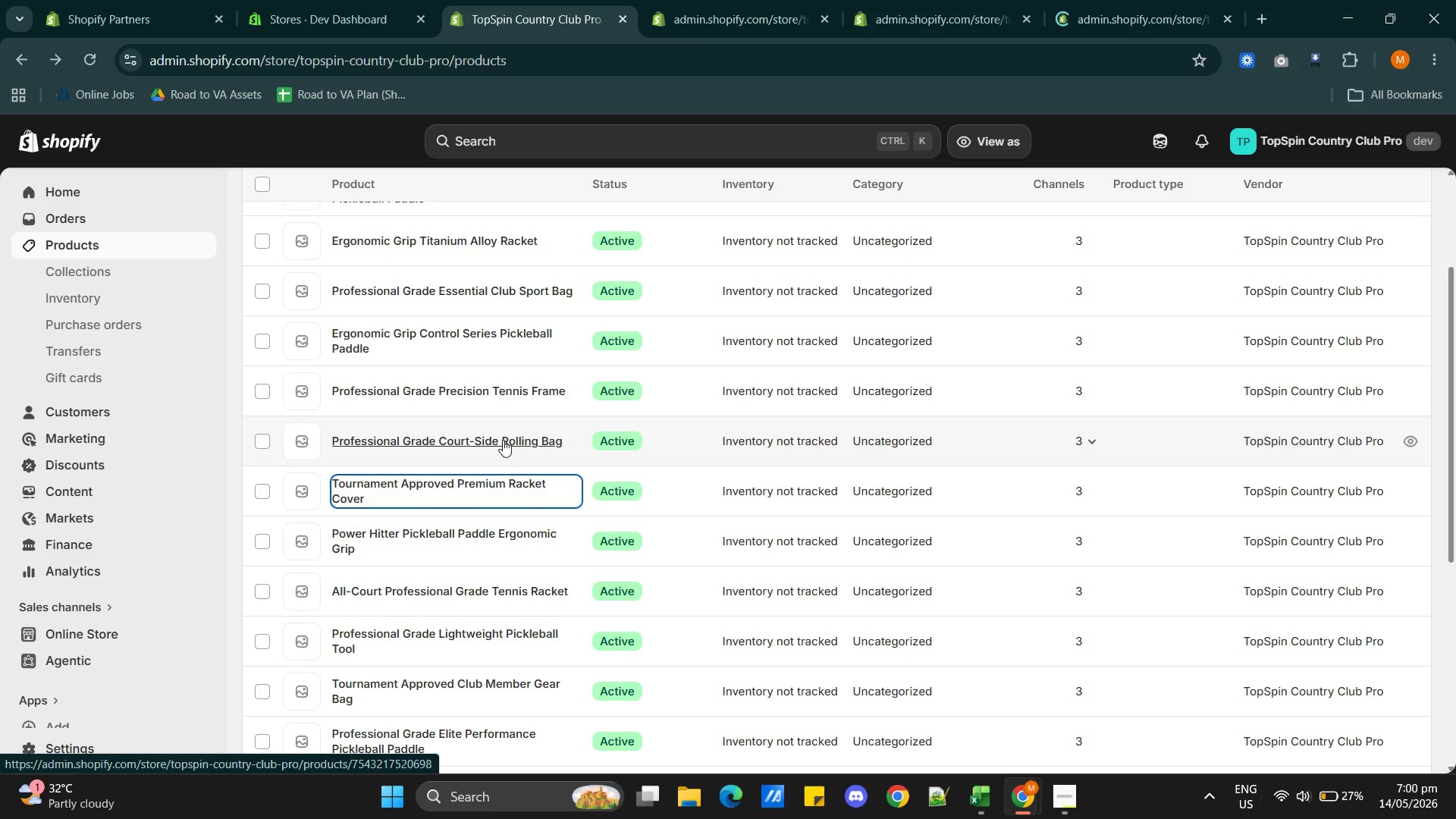 
left_click([503, 440])
 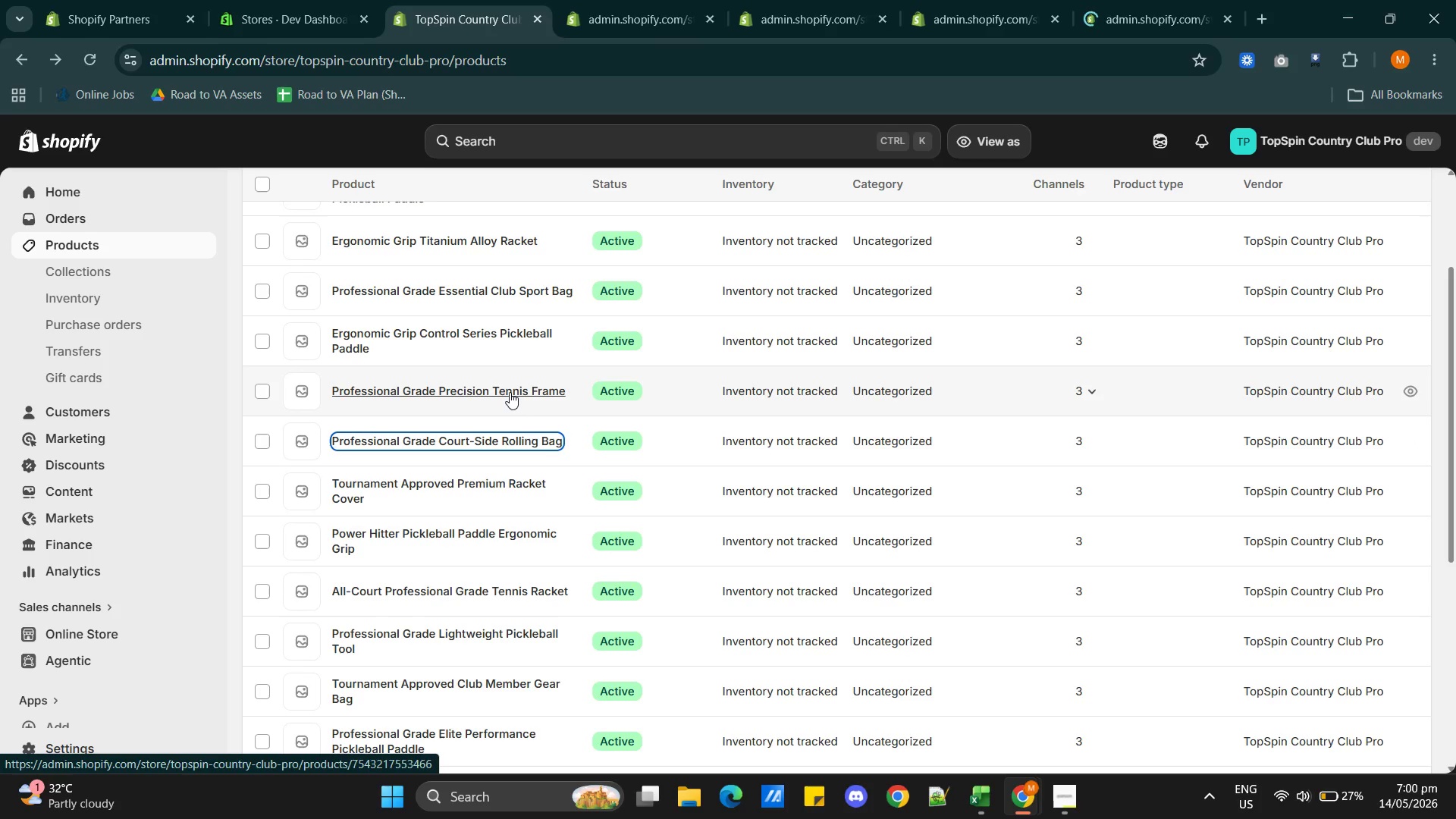 
left_click([510, 392])
 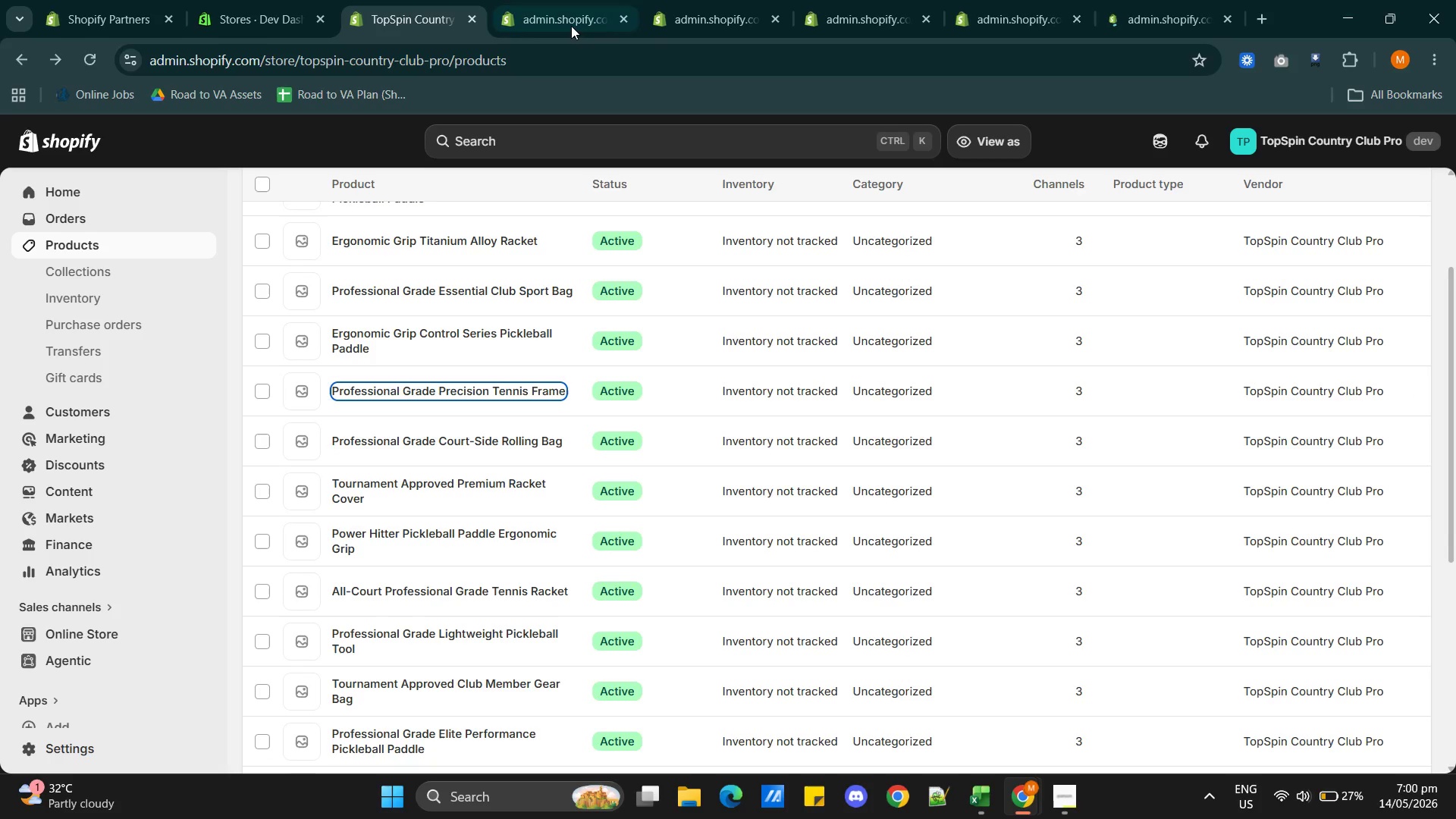 
left_click([570, 23])
 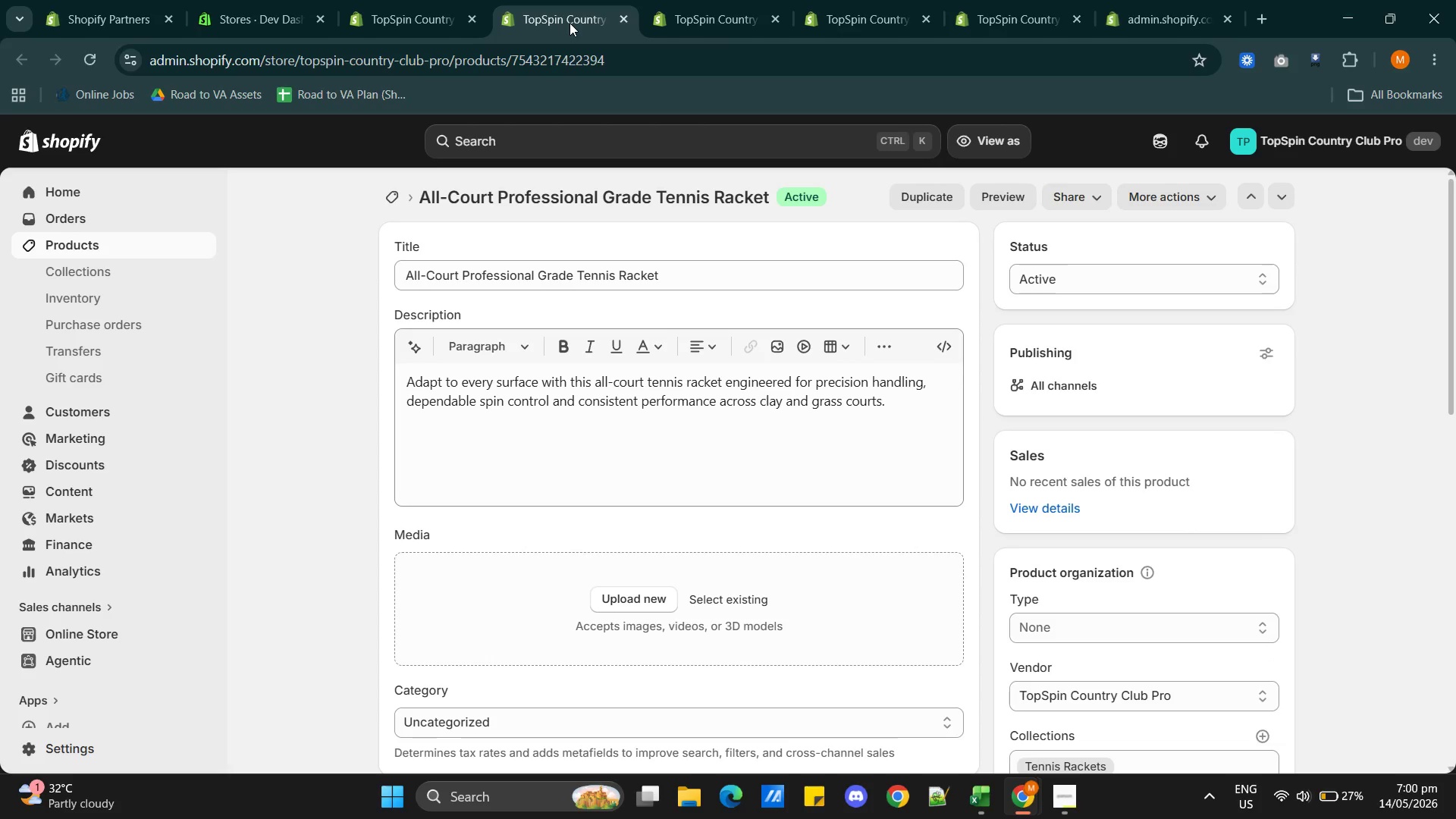 
wait(15.58)
 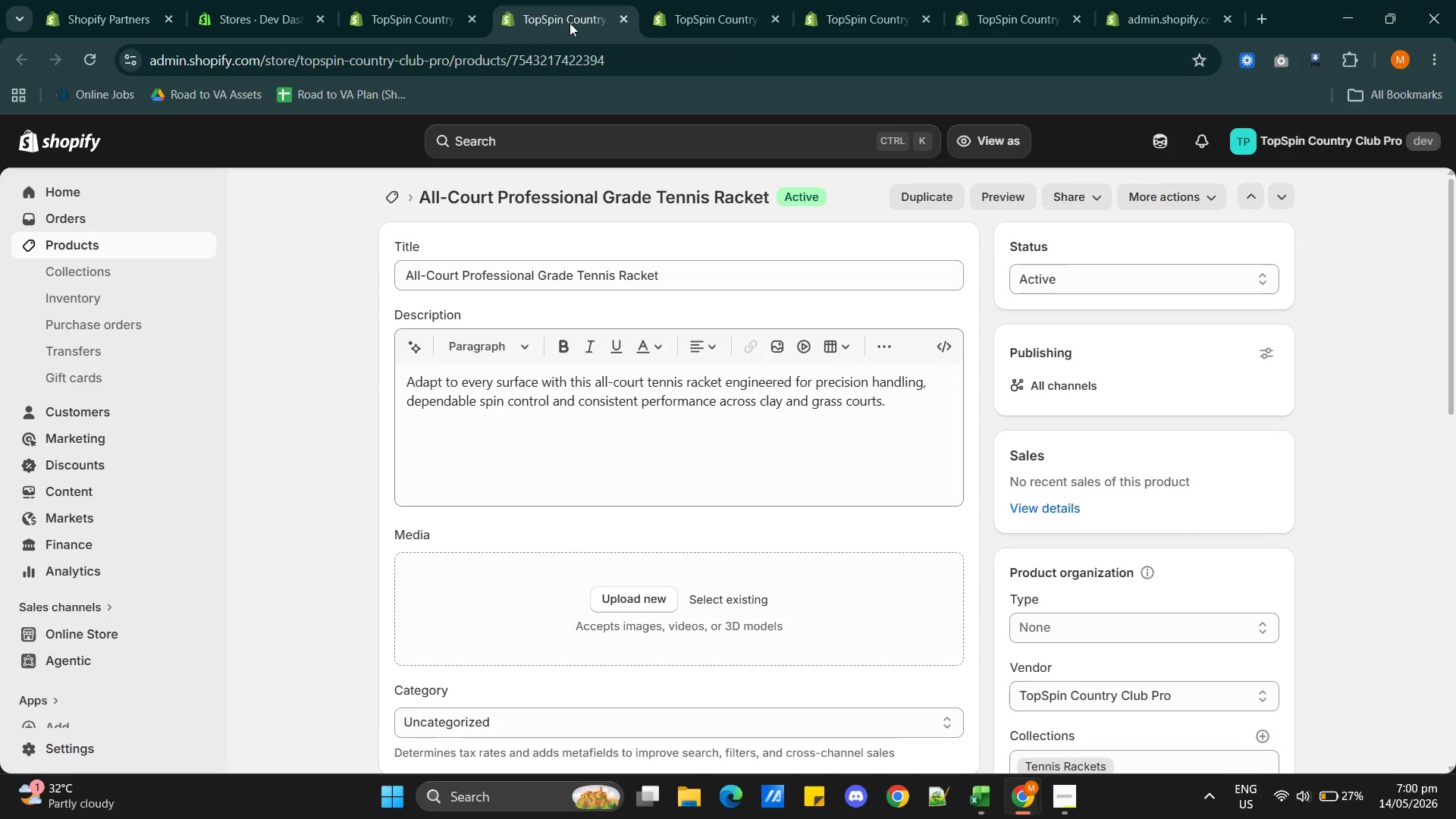 
left_click([714, 598])
 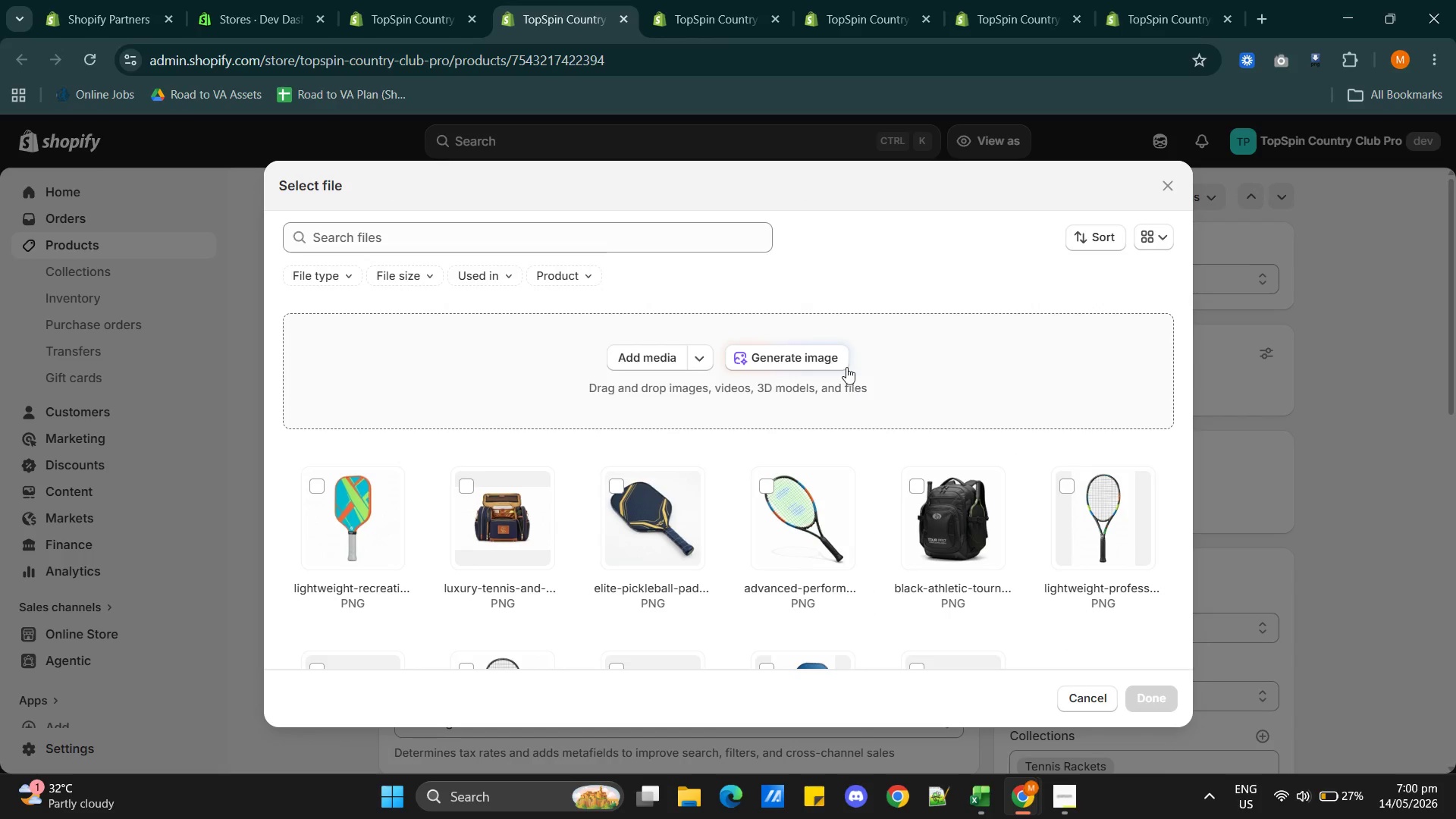 
left_click([820, 356])
 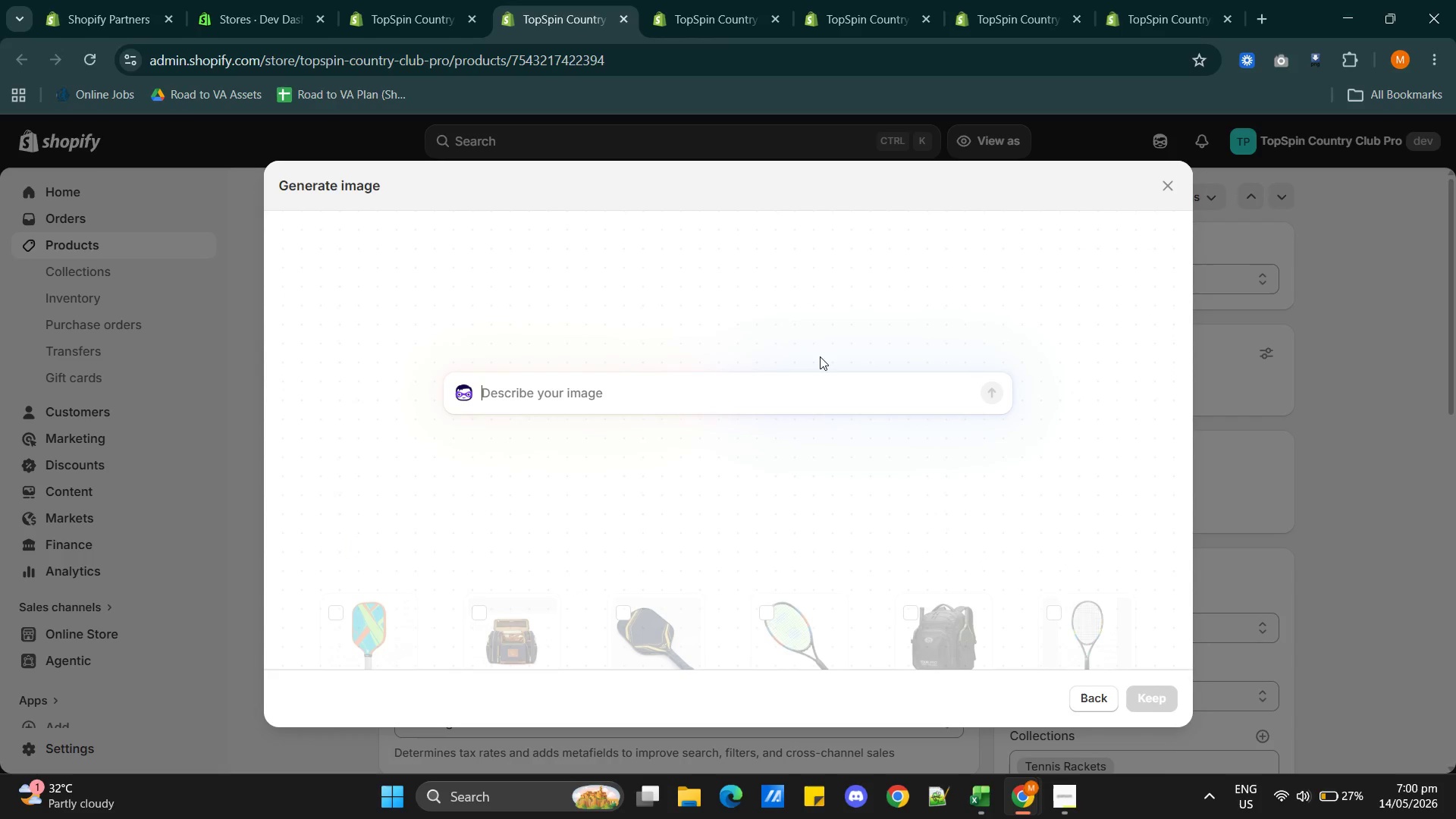 
key(Alt+Tab)
 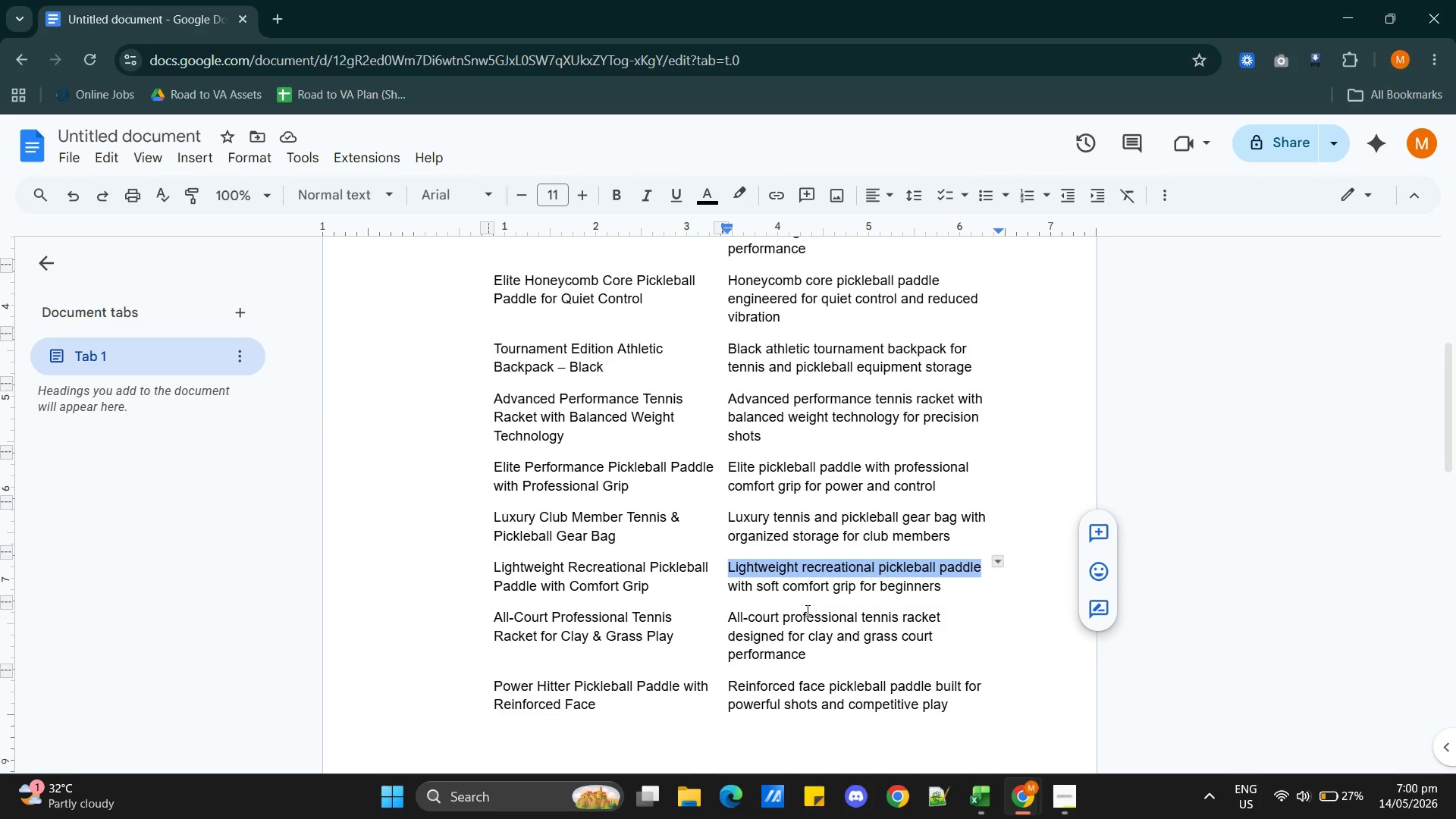 
key(Alt+AltLeft)
 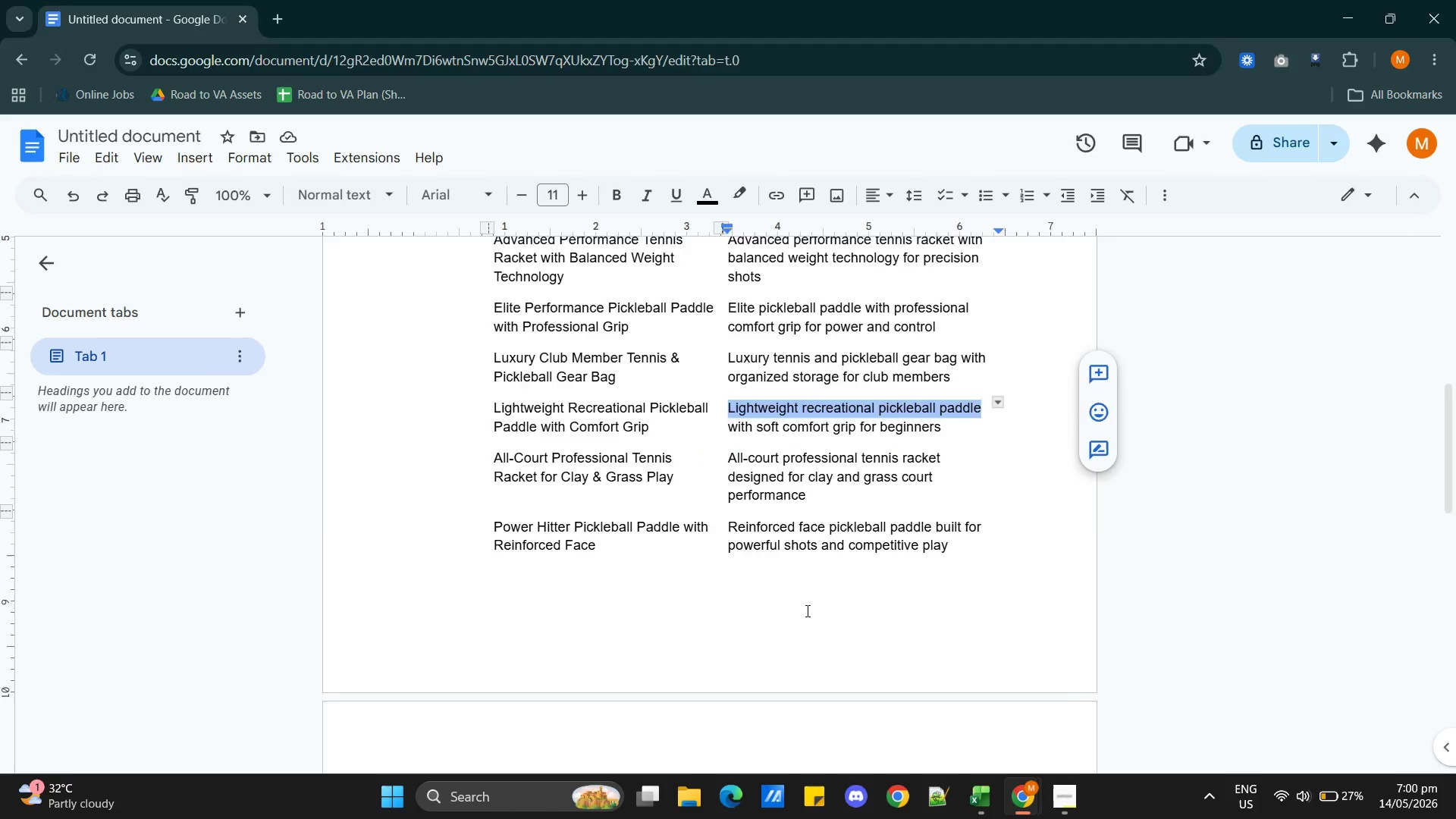 
key(Alt+Tab)
 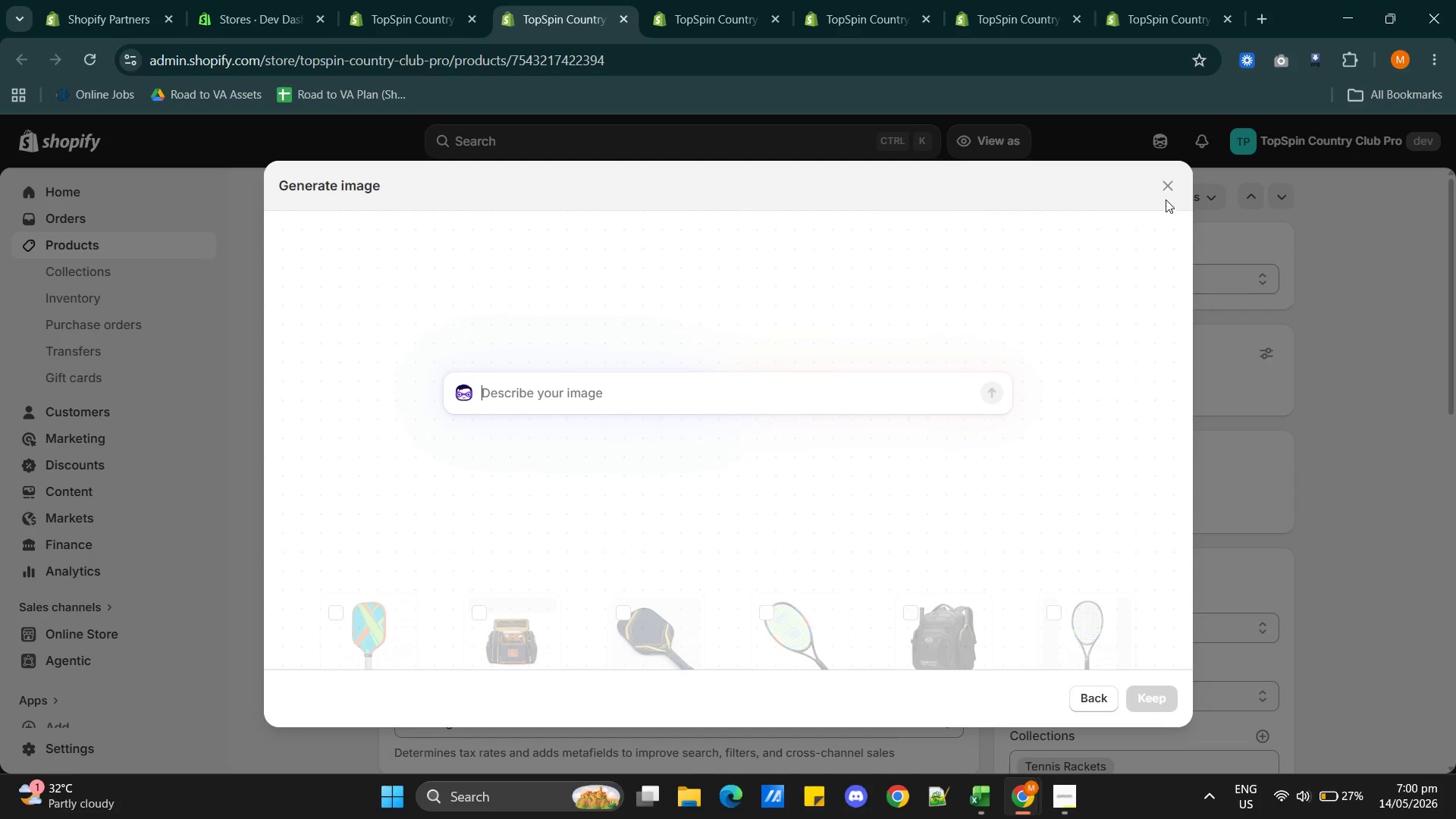 
left_click([1169, 190])
 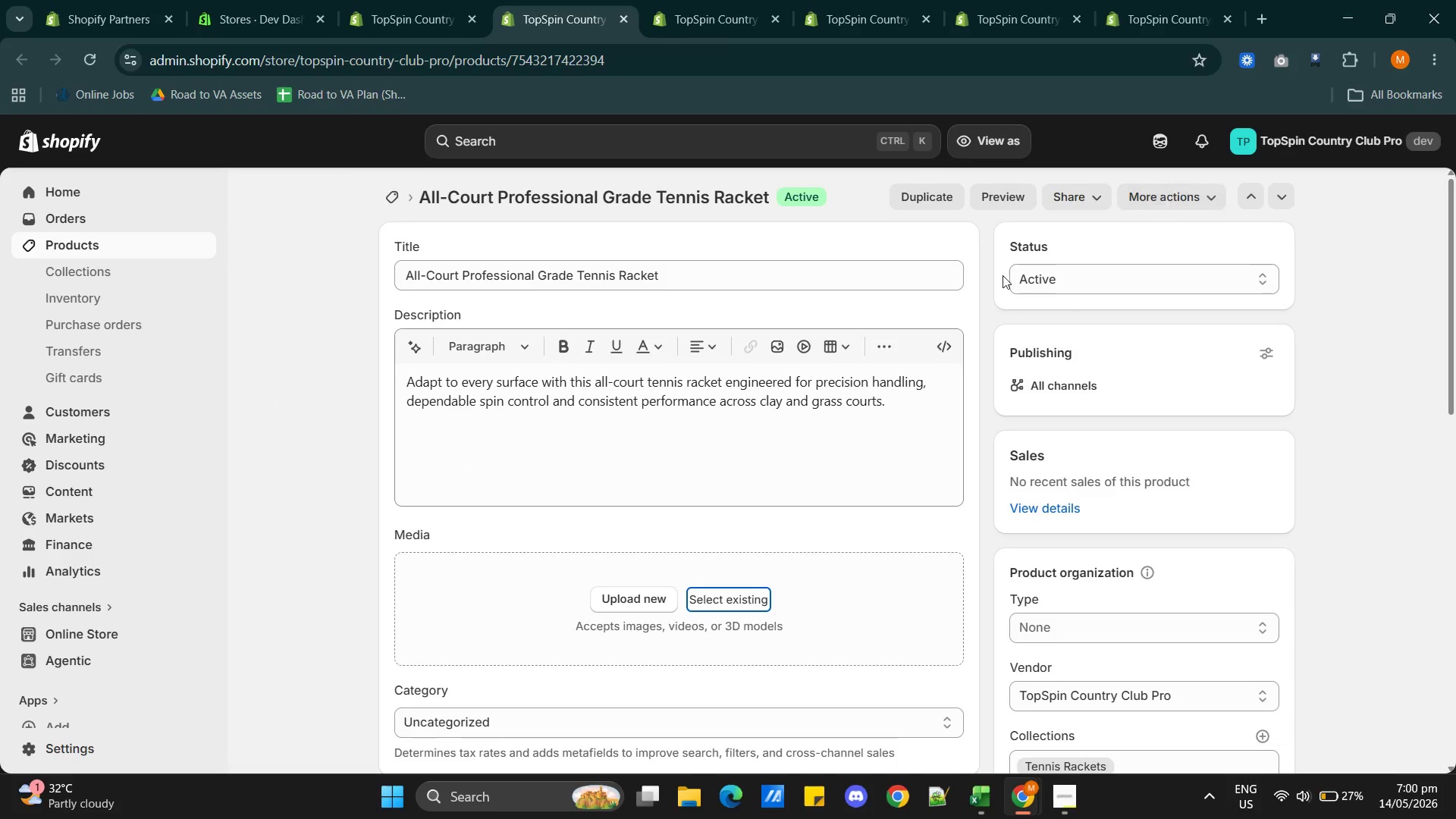 
key(Alt+AltLeft)
 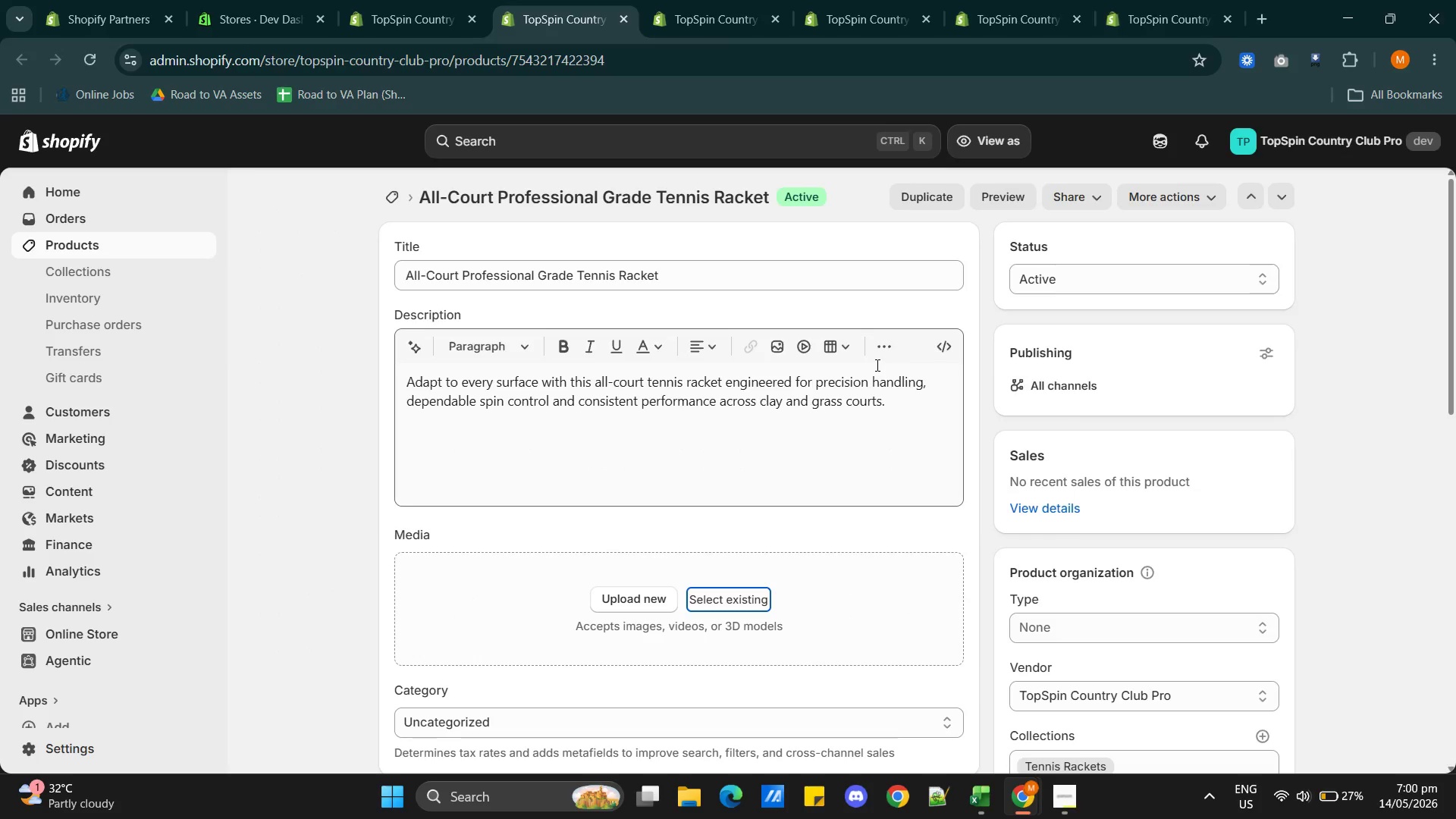 
key(Alt+Tab)
 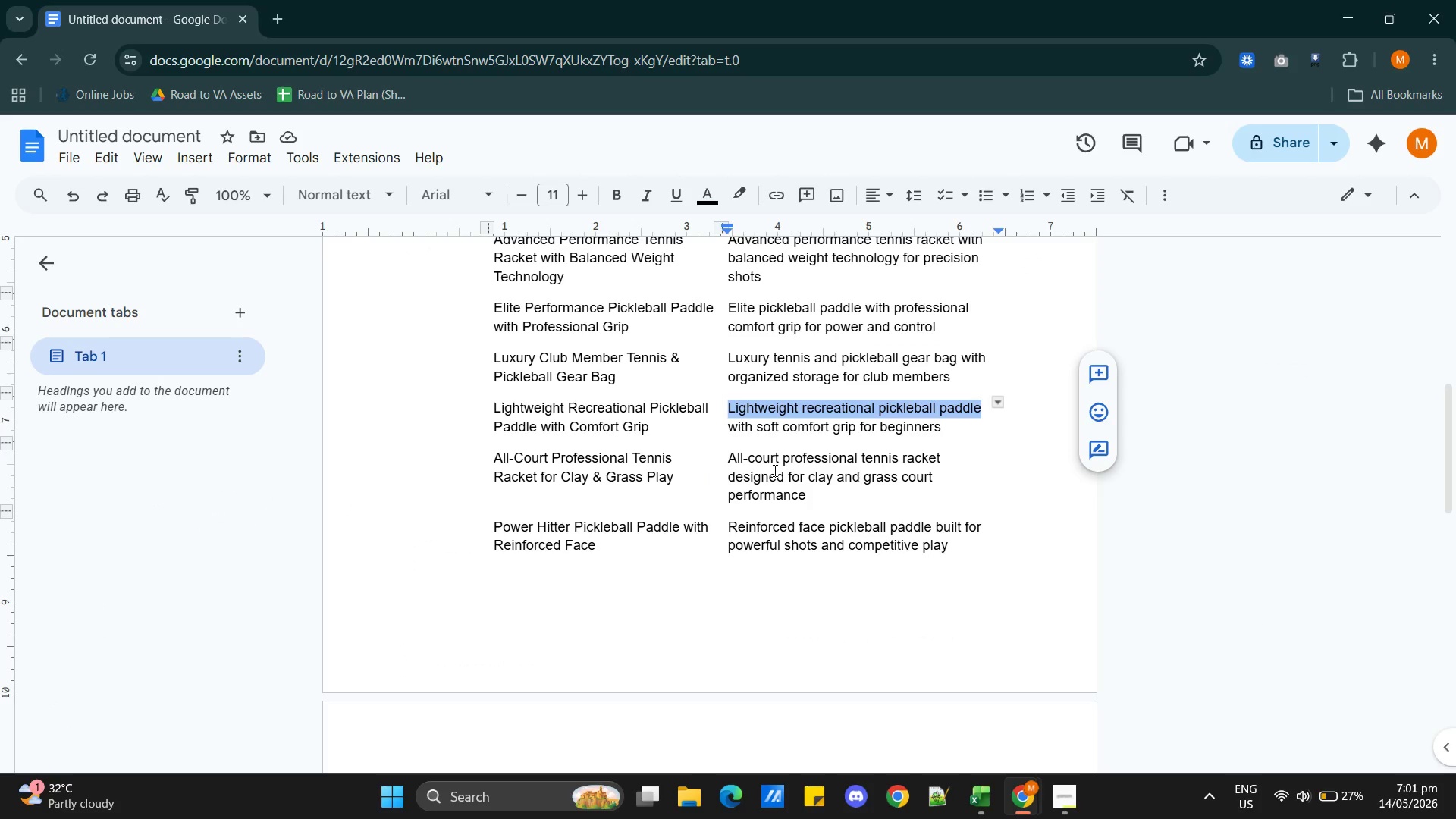 
double_click([774, 470])
 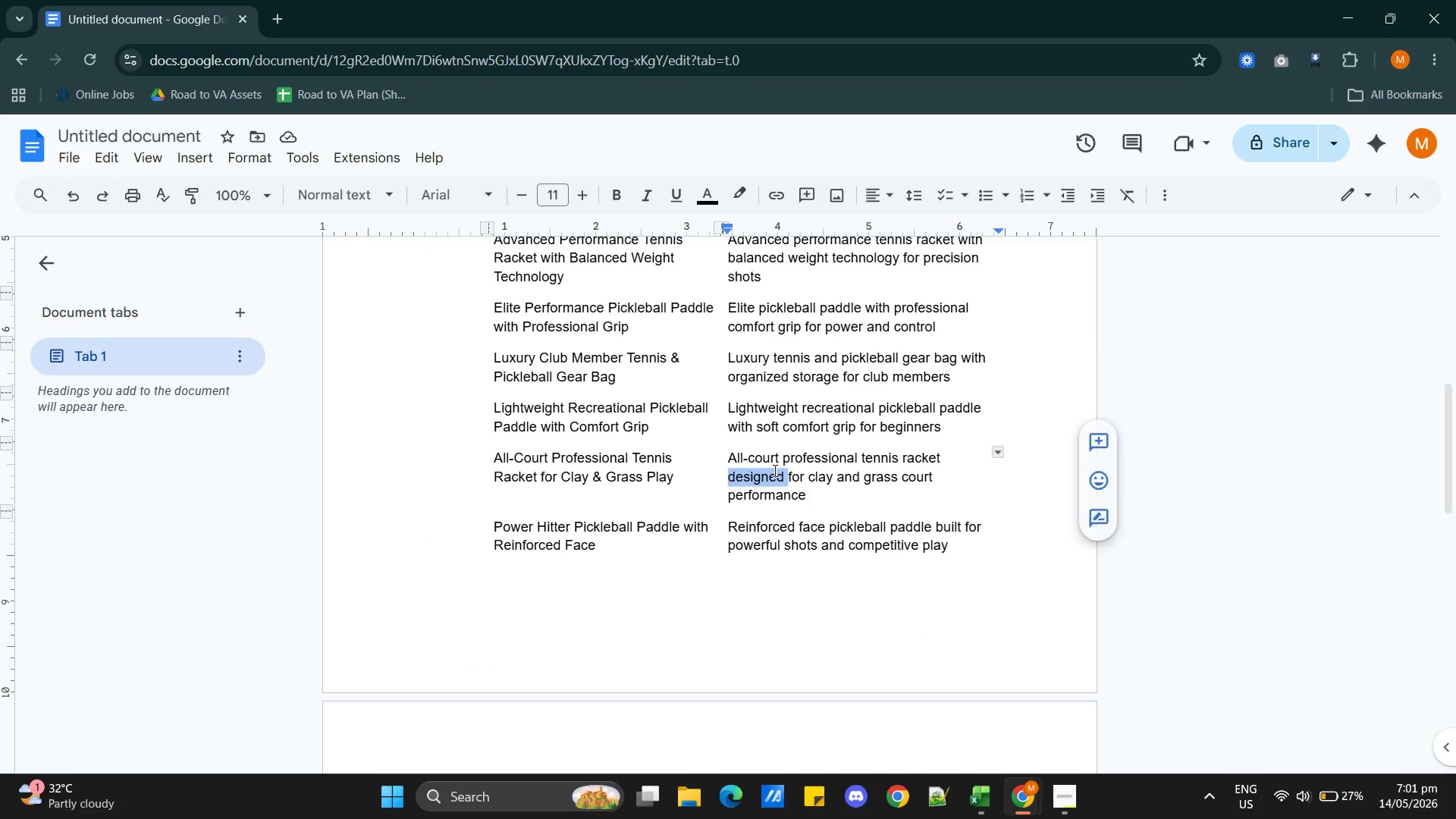 
triple_click([774, 470])
 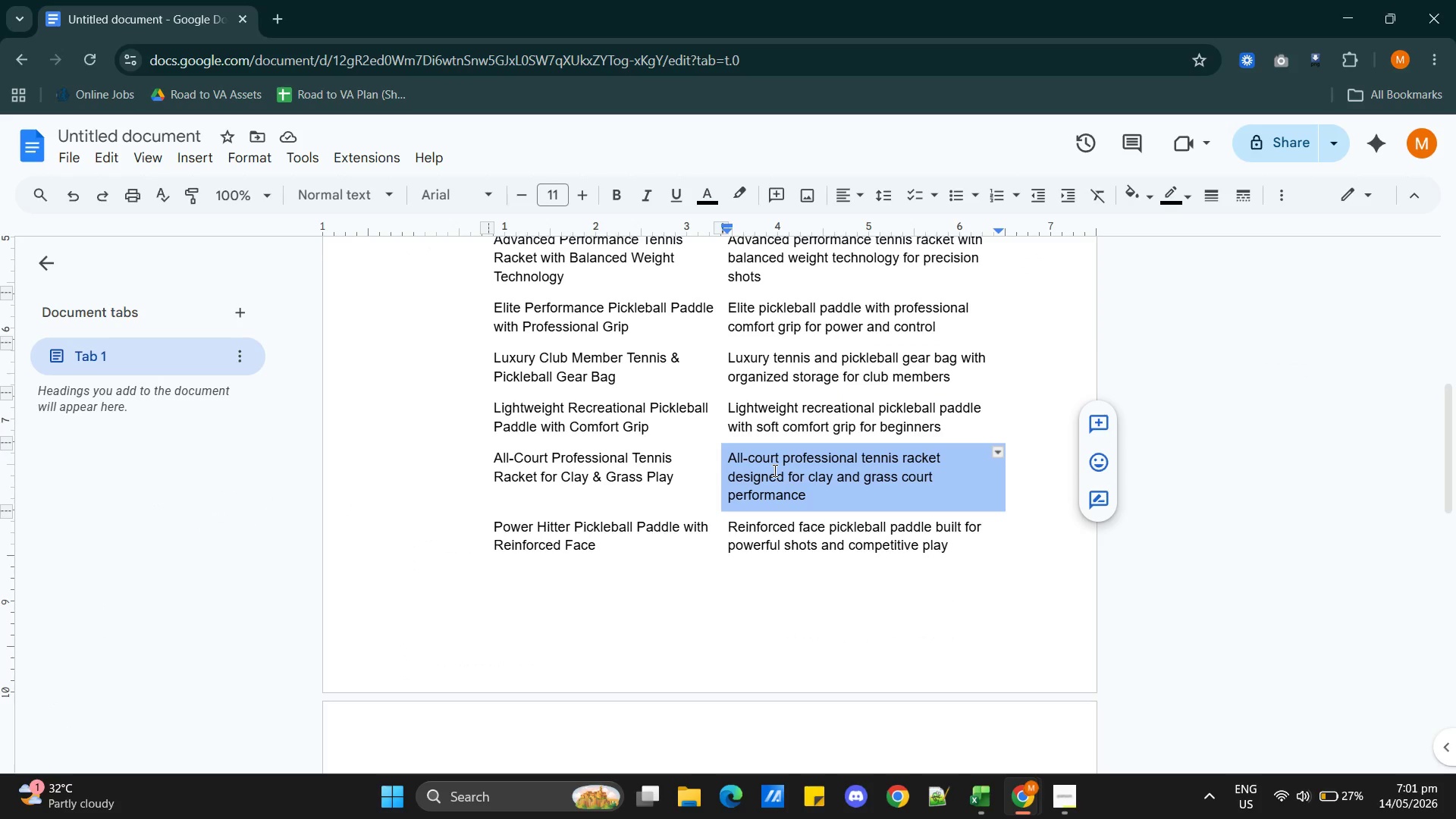 
key(Control+C)
 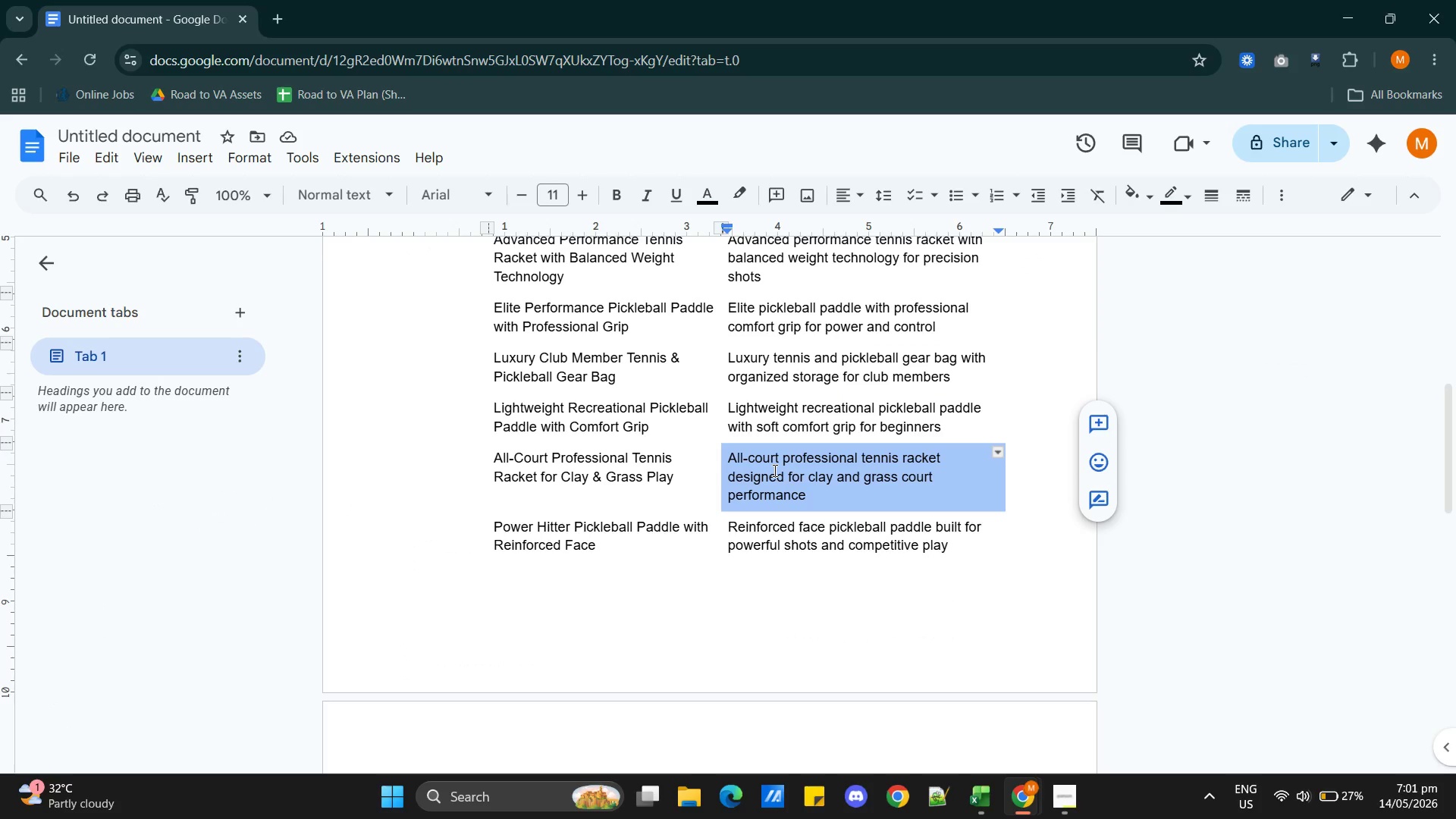 
key(Alt+AltLeft)
 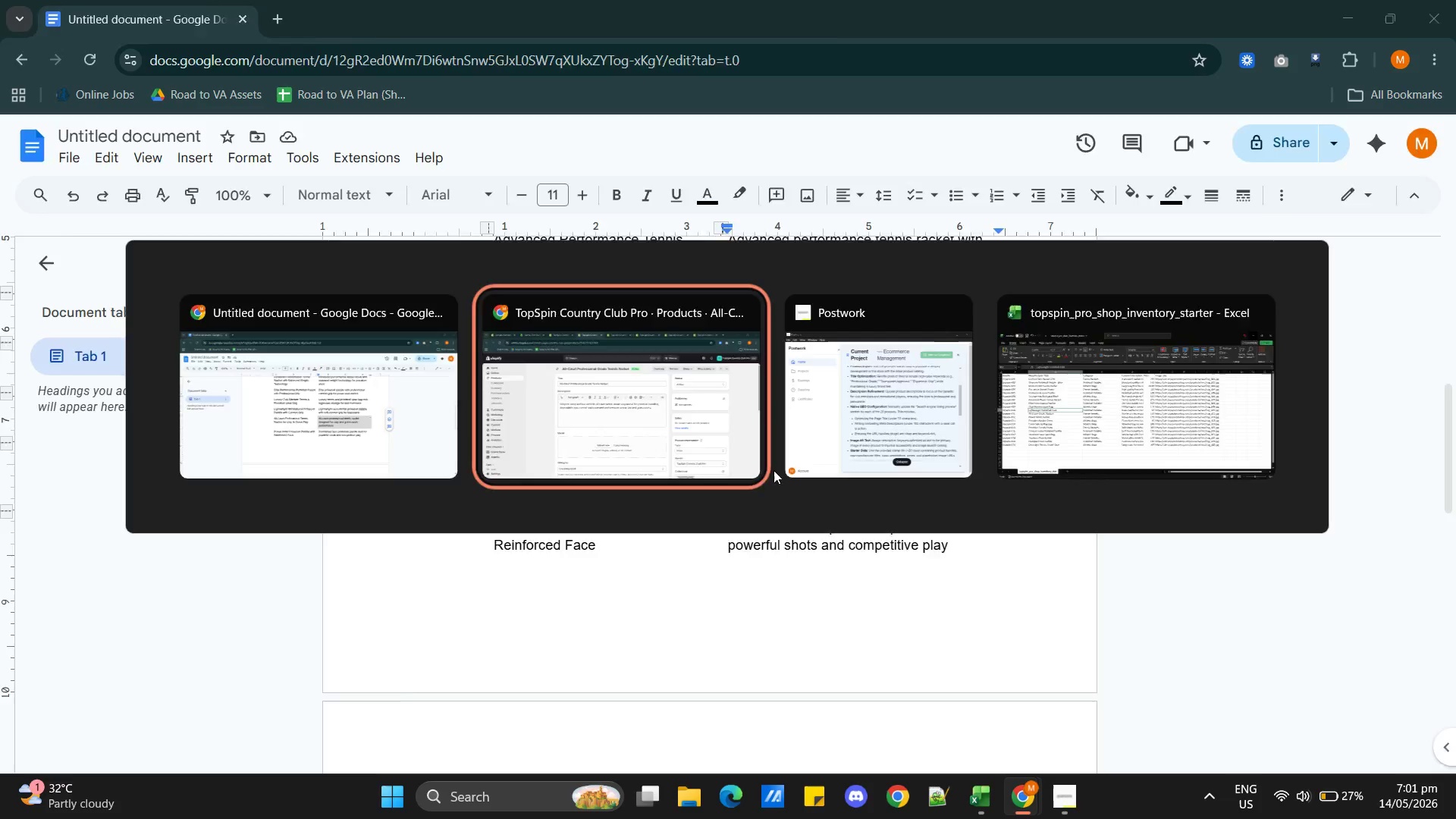 
key(Alt+Tab)
 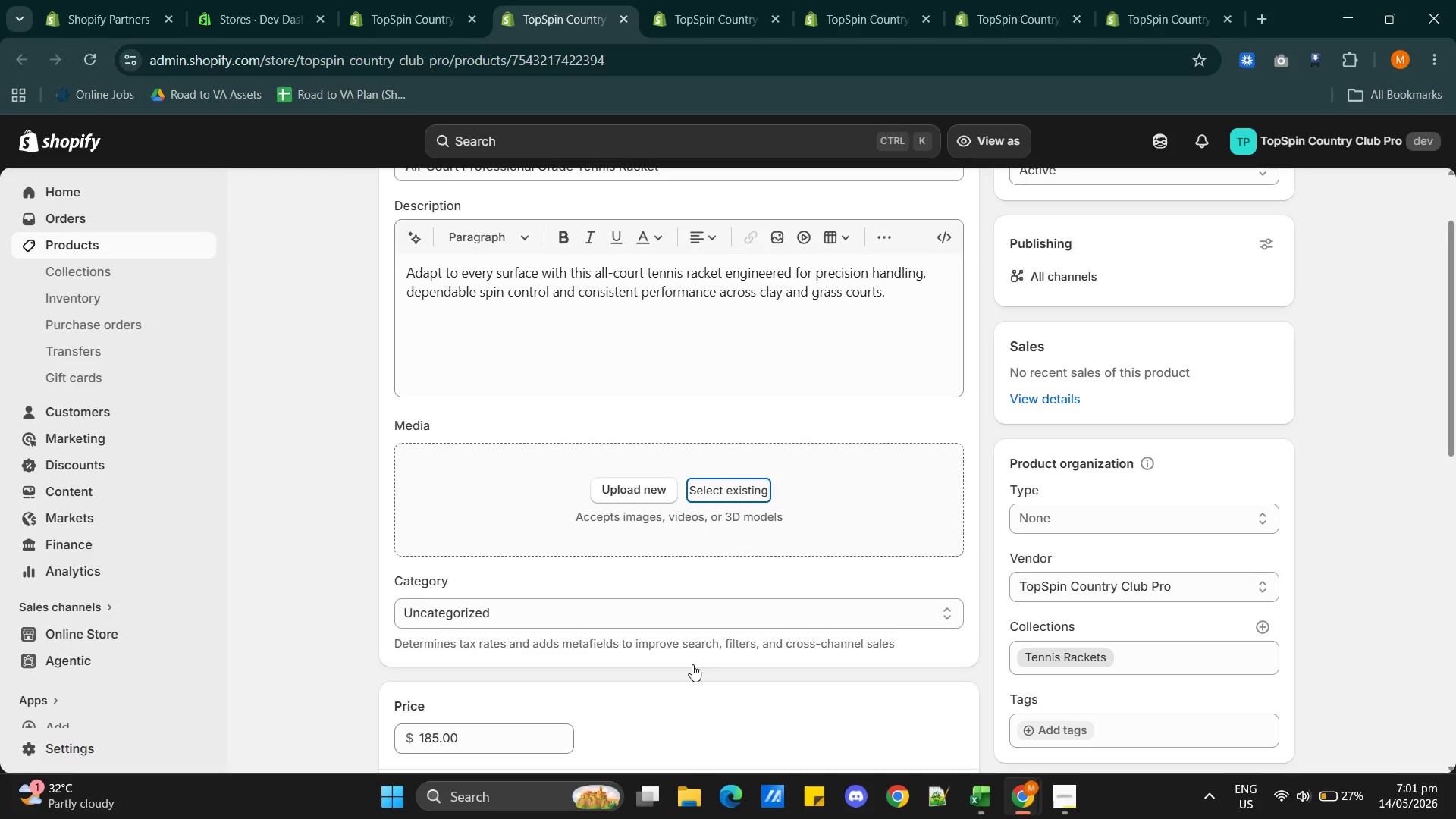 
left_click([739, 488])
 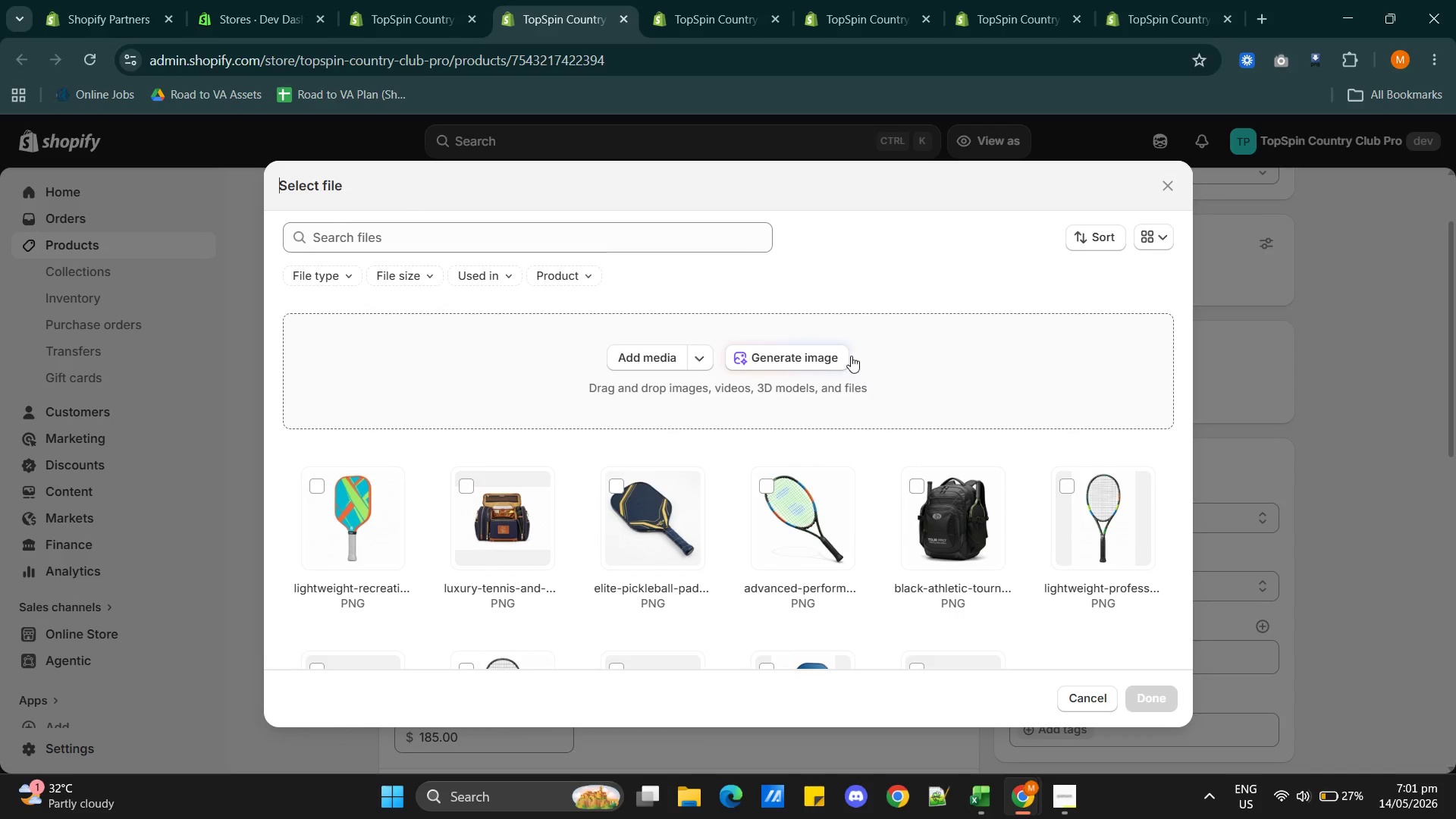 
left_click([827, 353])
 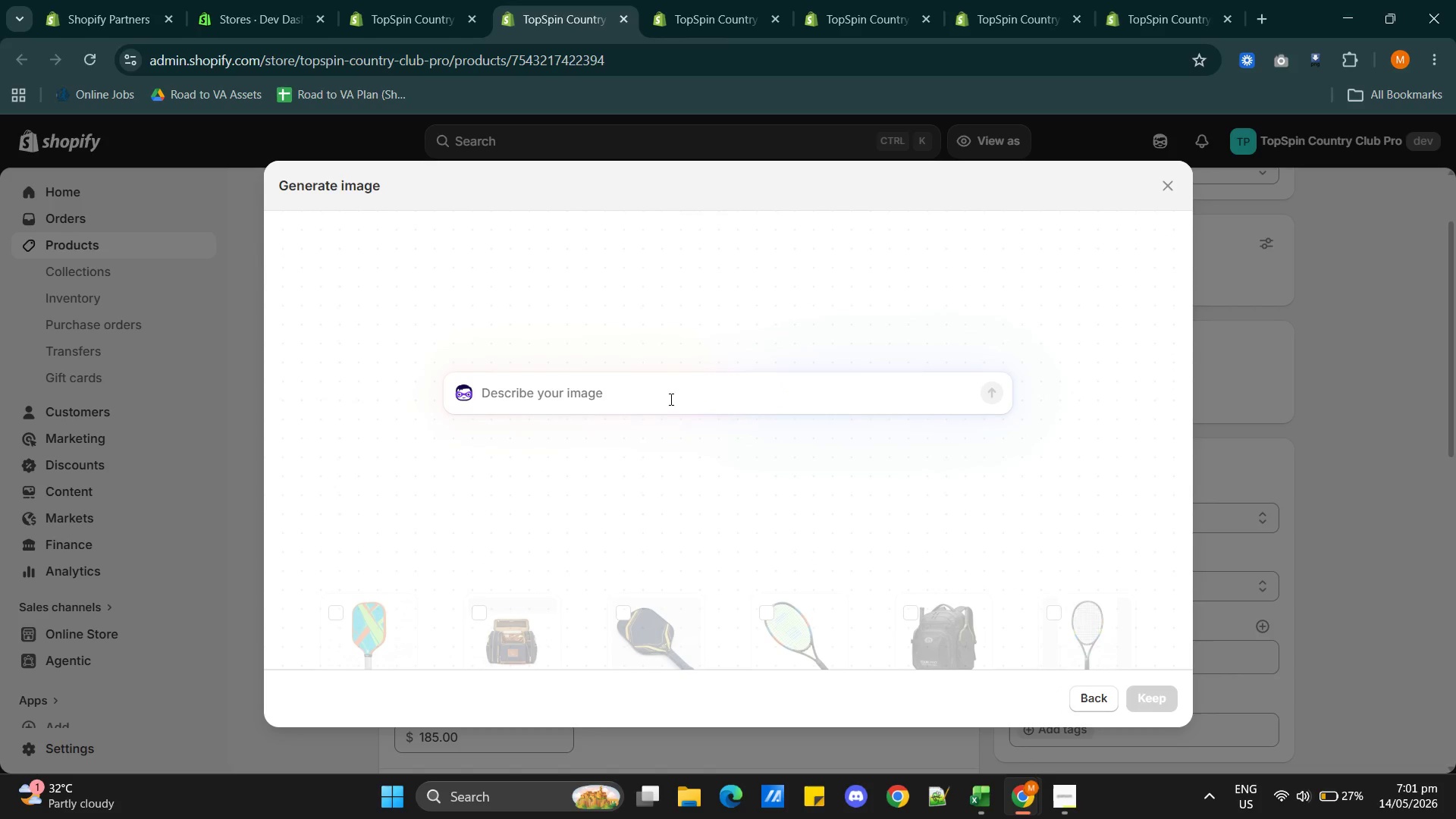 
left_click([670, 394])
 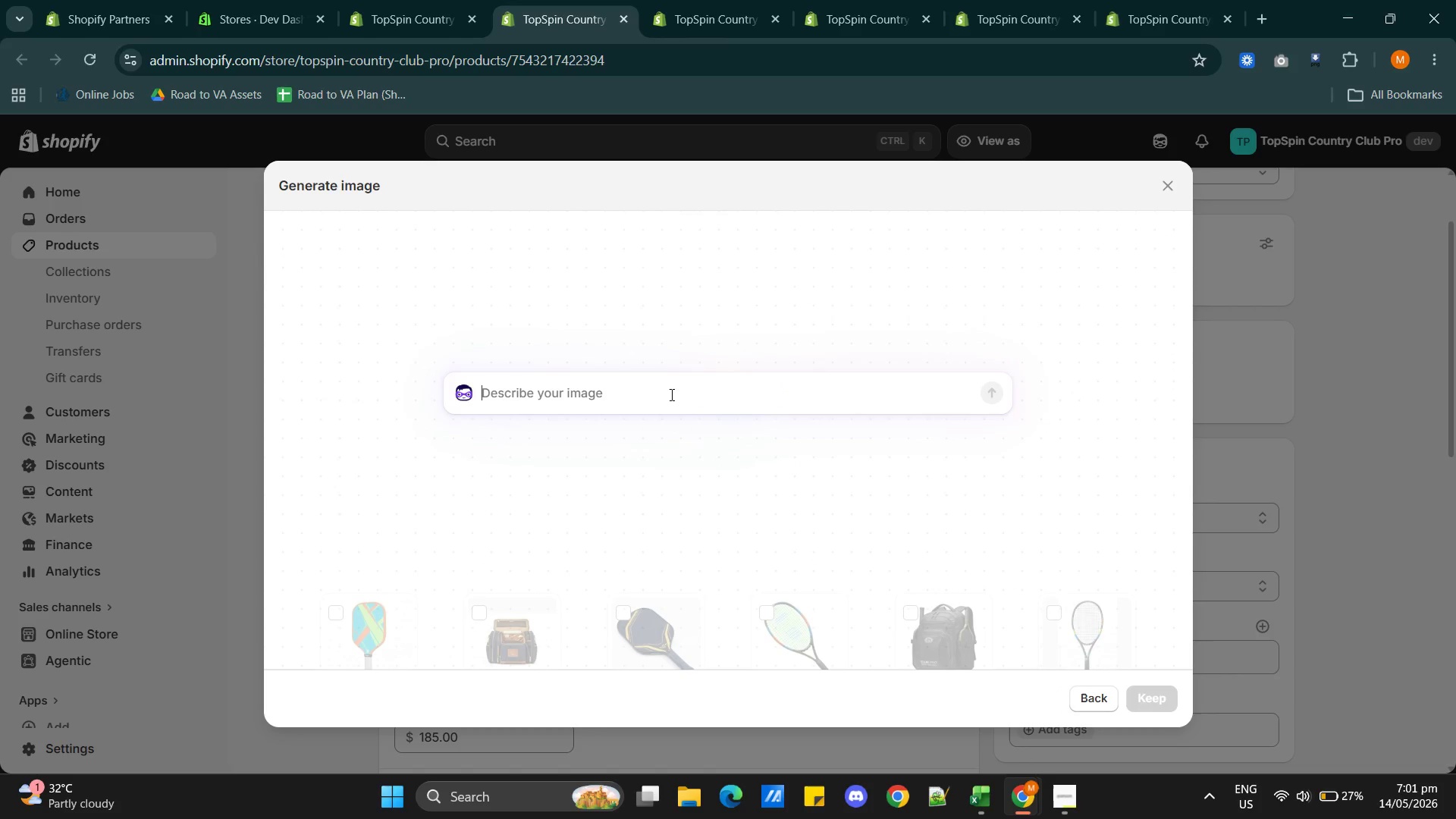 
key(Control+V)
 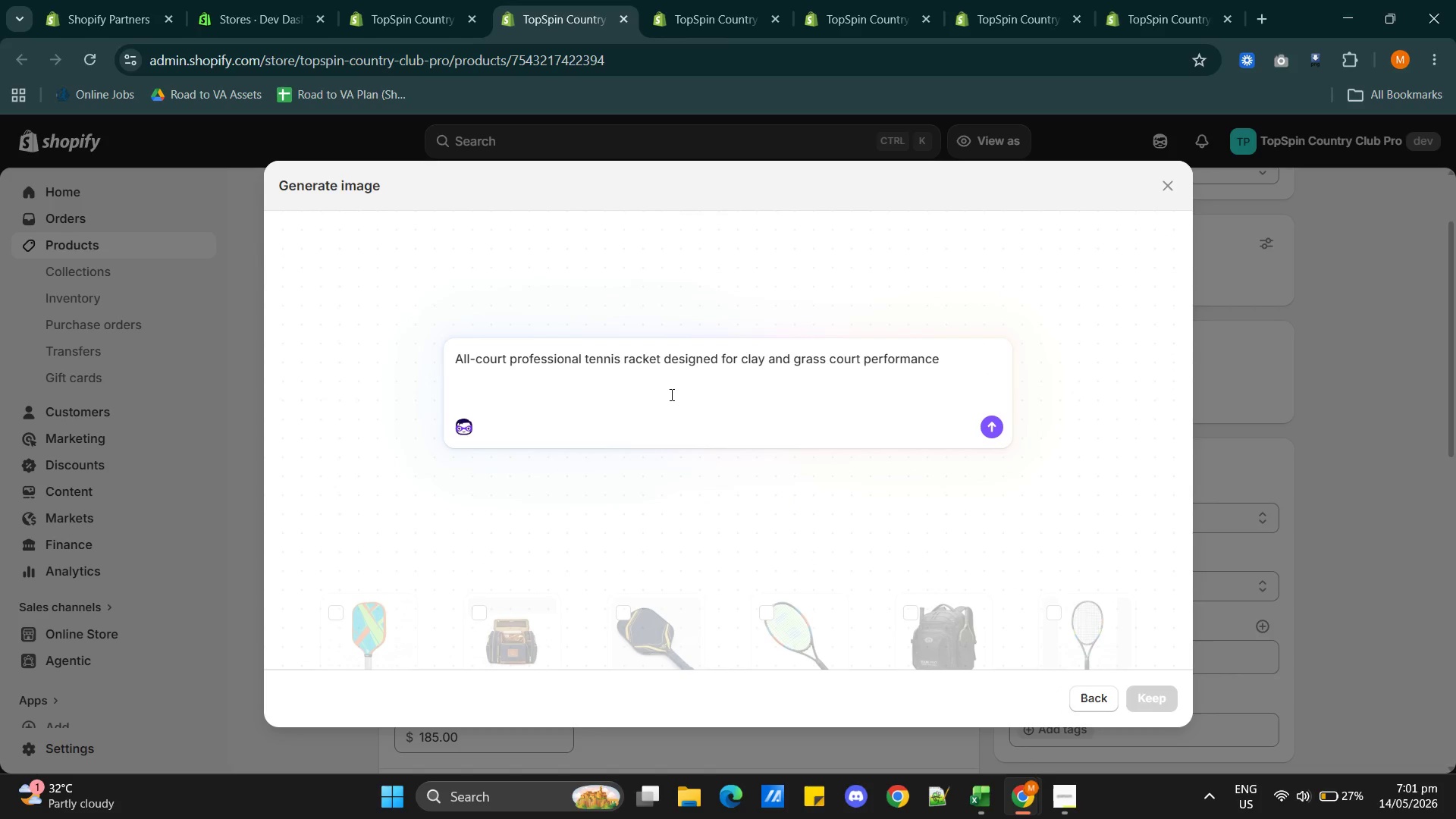 
key(Backspace)
 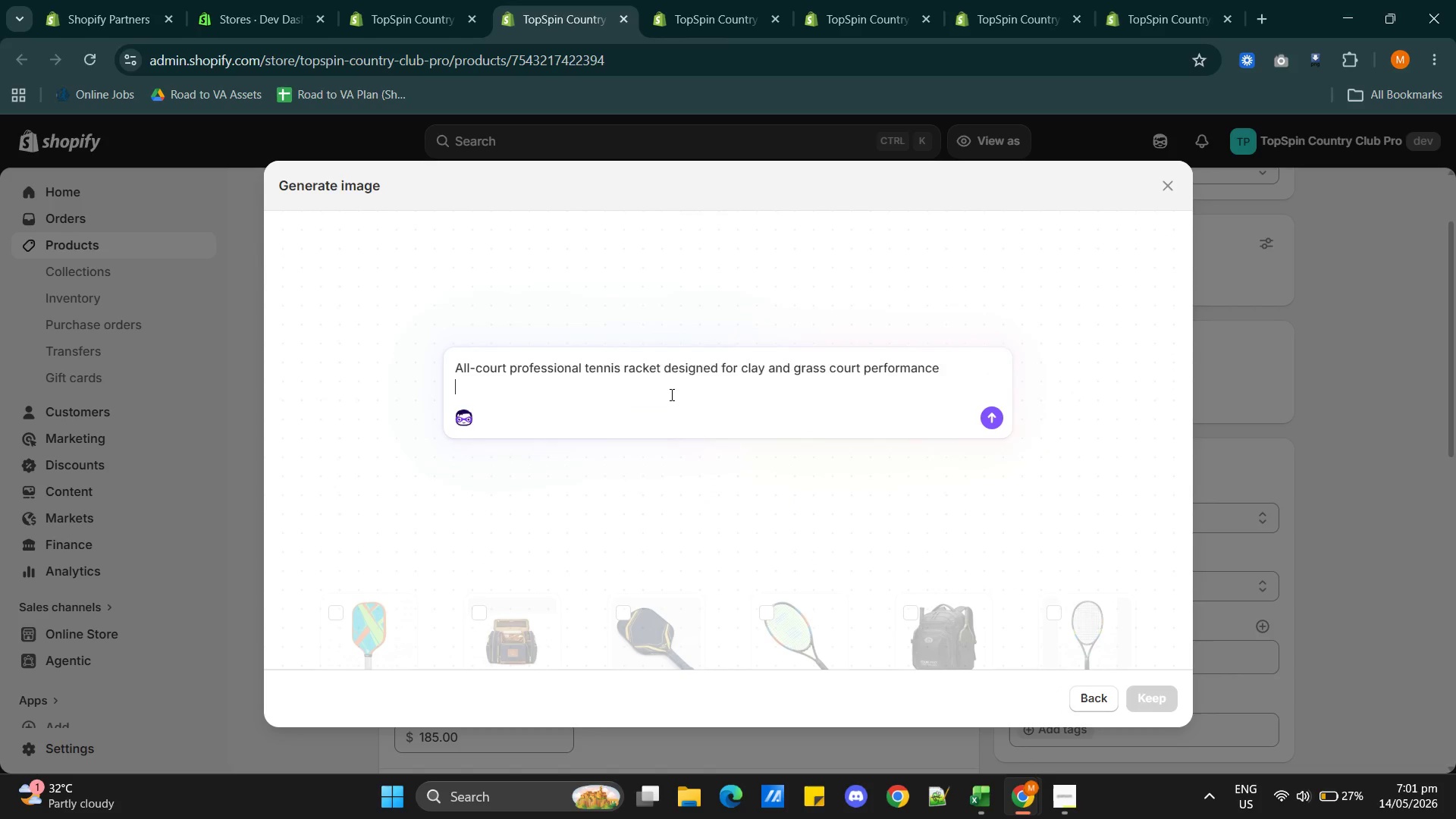 
key(Backspace)
 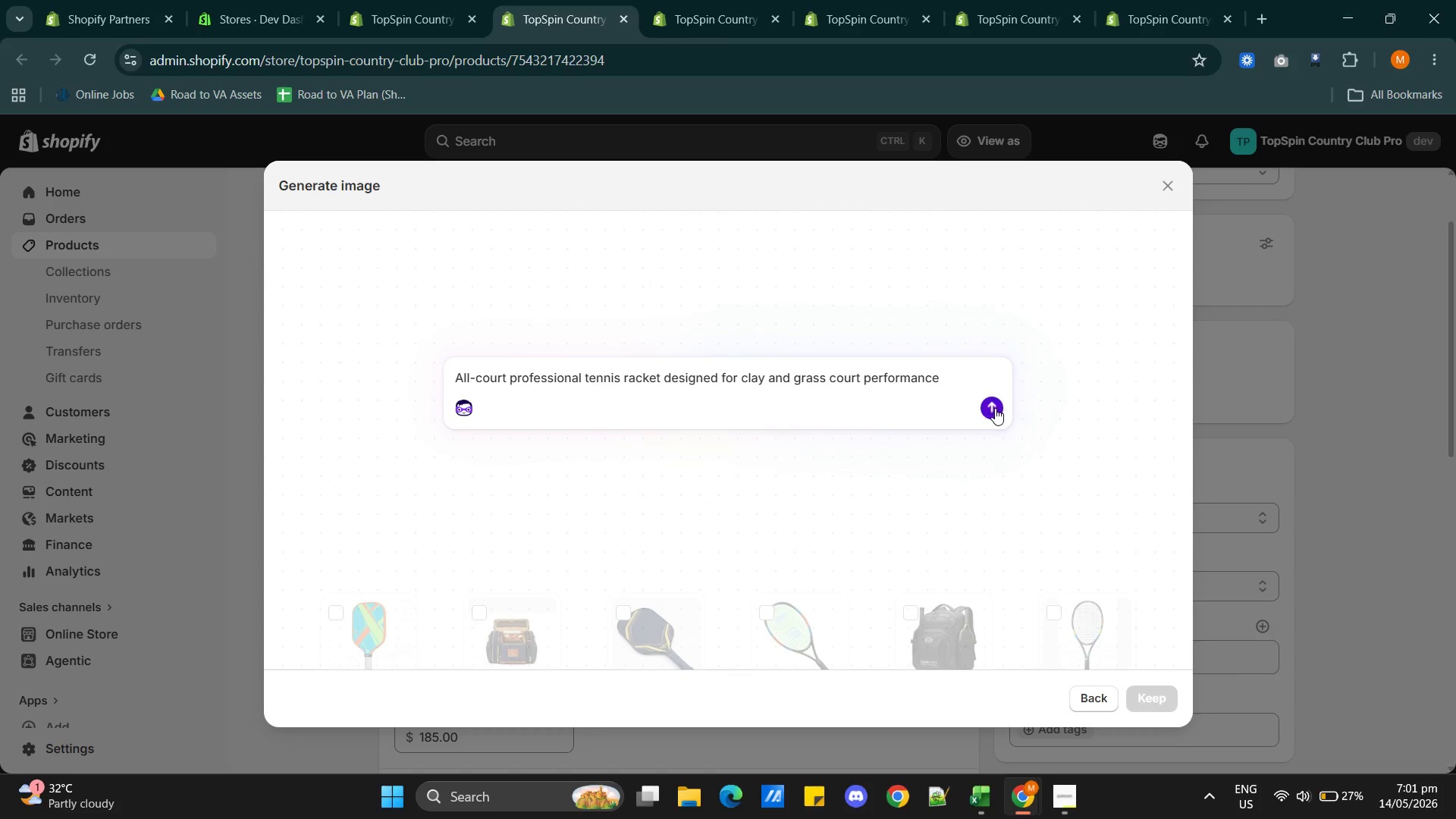 
left_click([990, 404])
 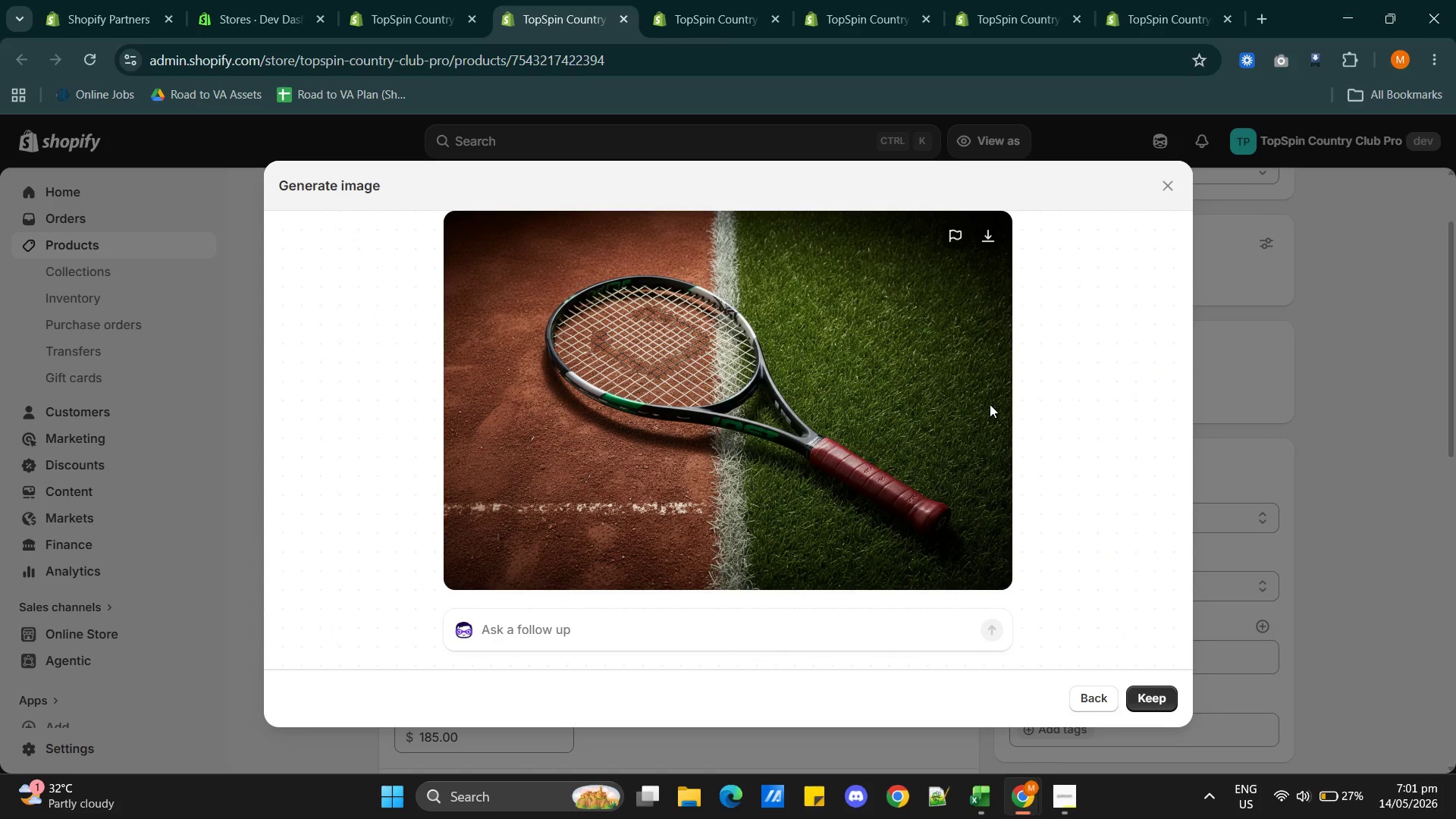 
wait(46.78)
 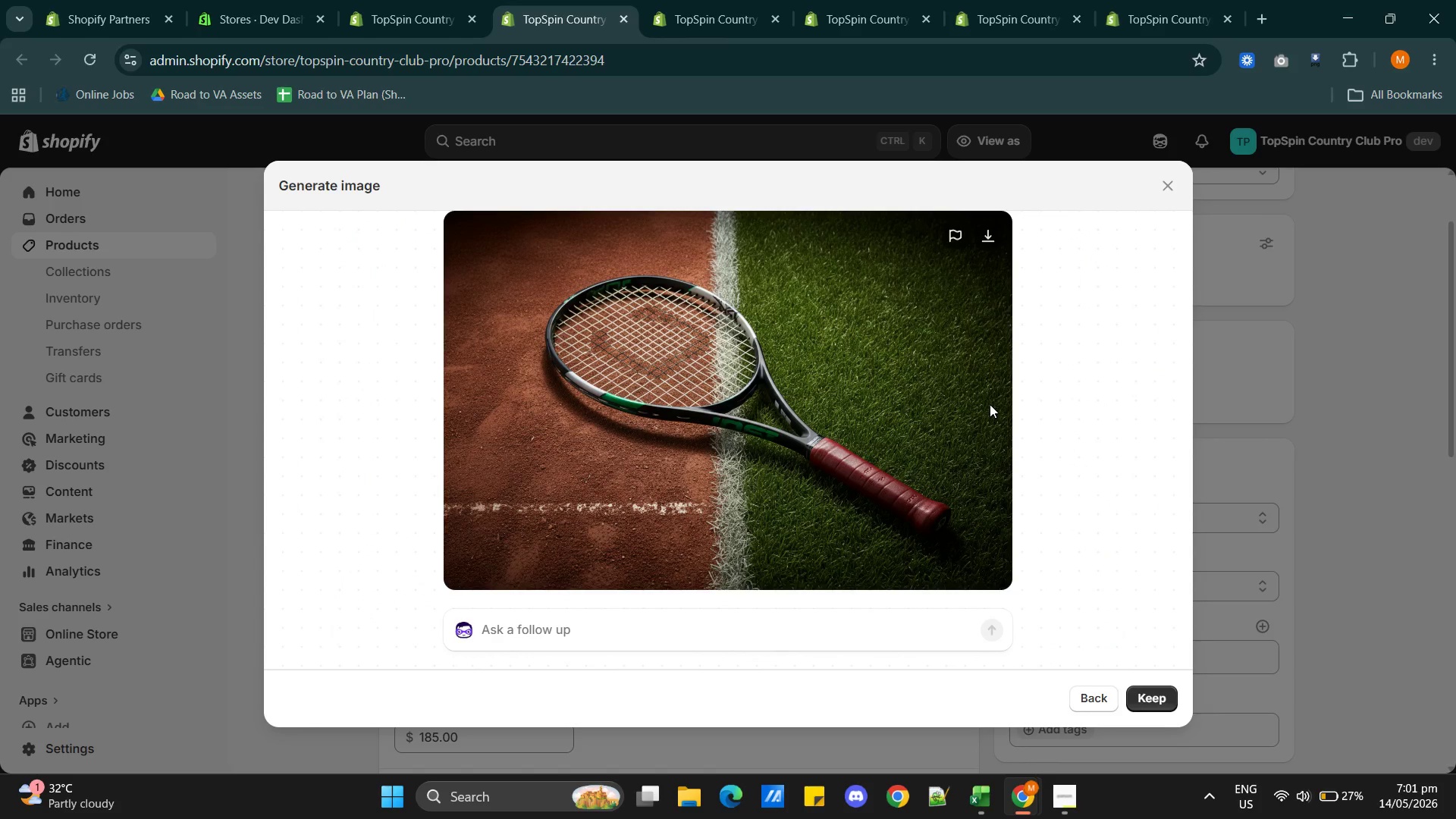 
left_click([1140, 698])
 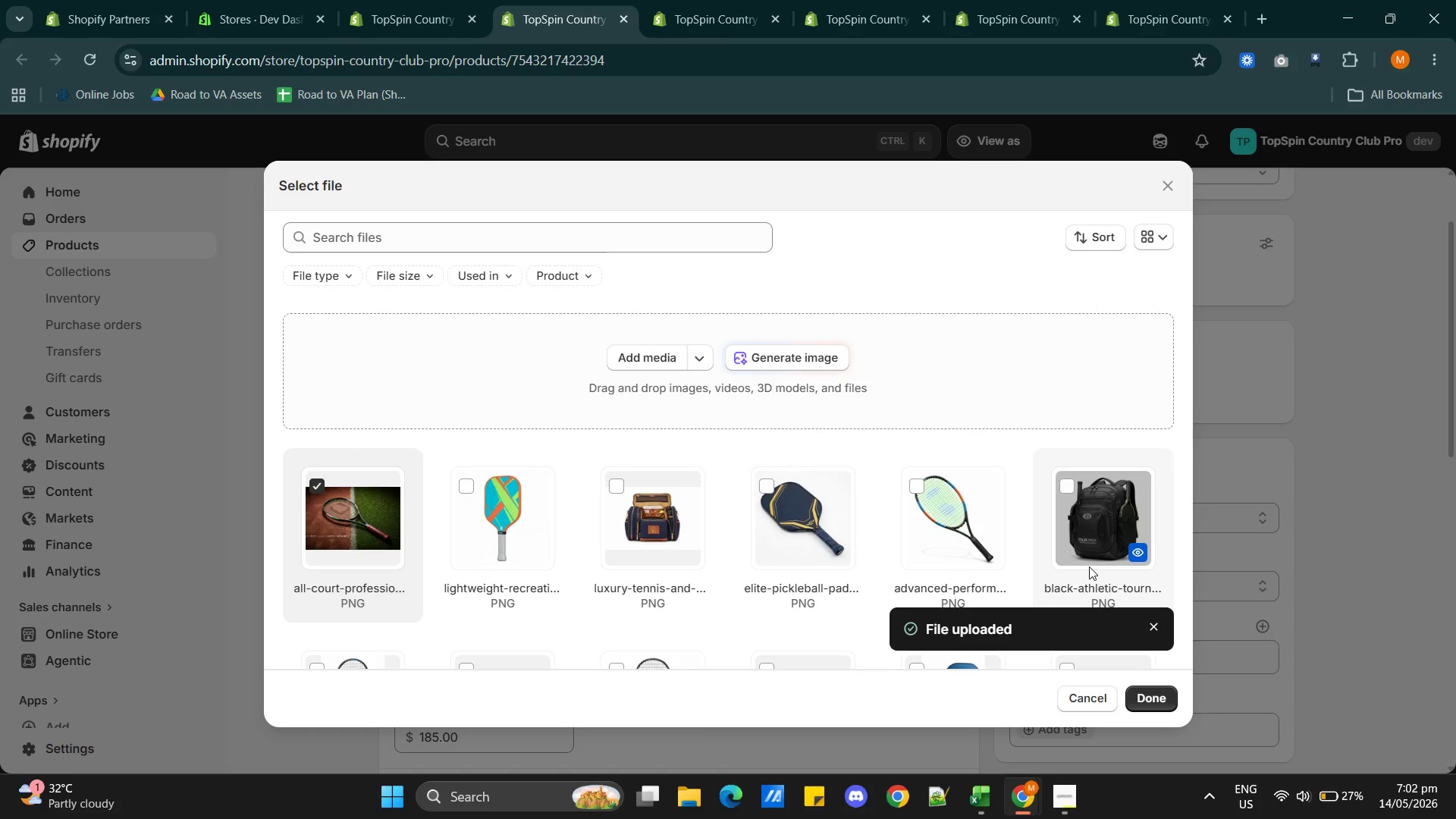 
wait(14.38)
 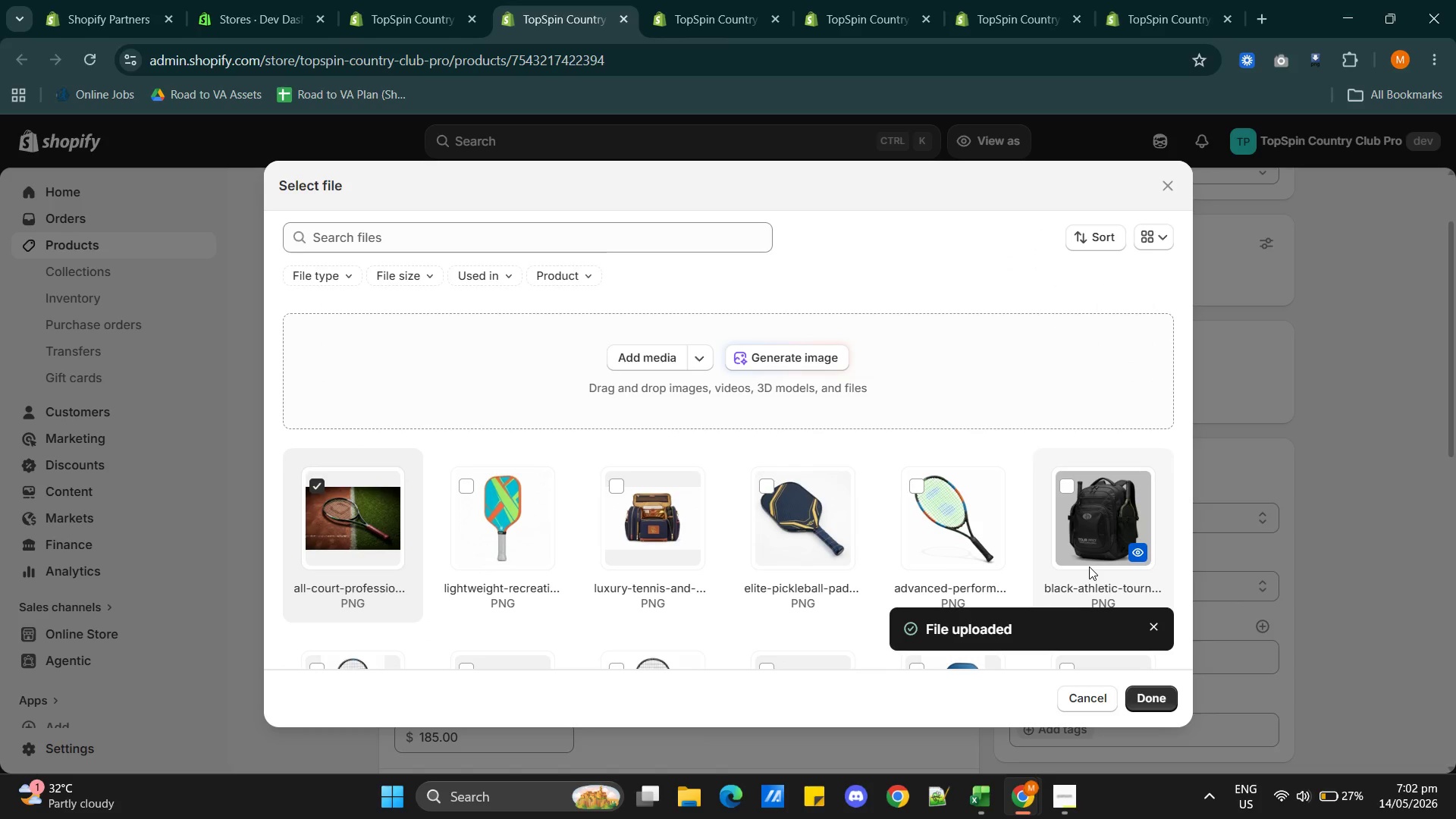 
left_click([1141, 701])
 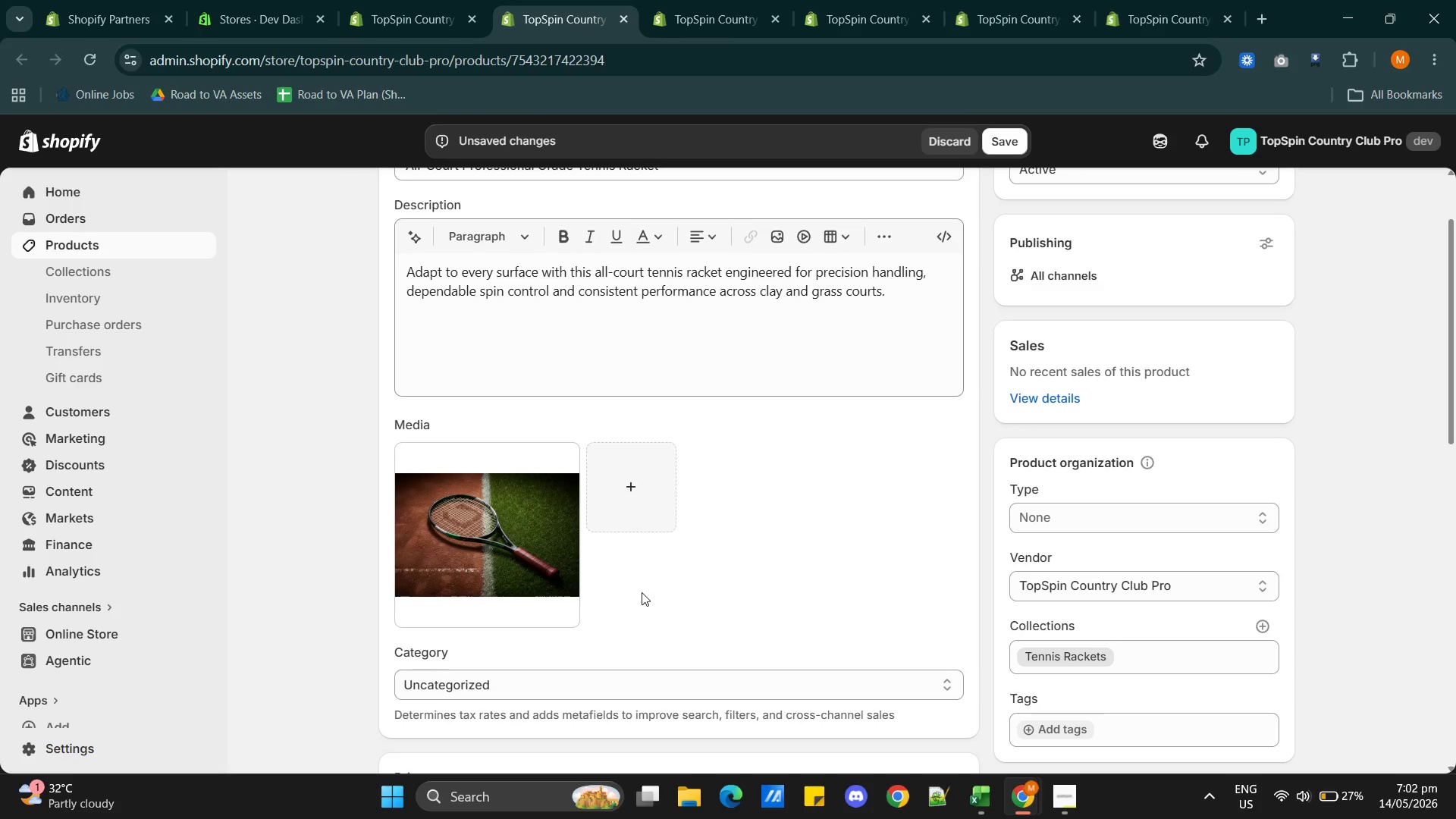 
left_click([541, 537])
 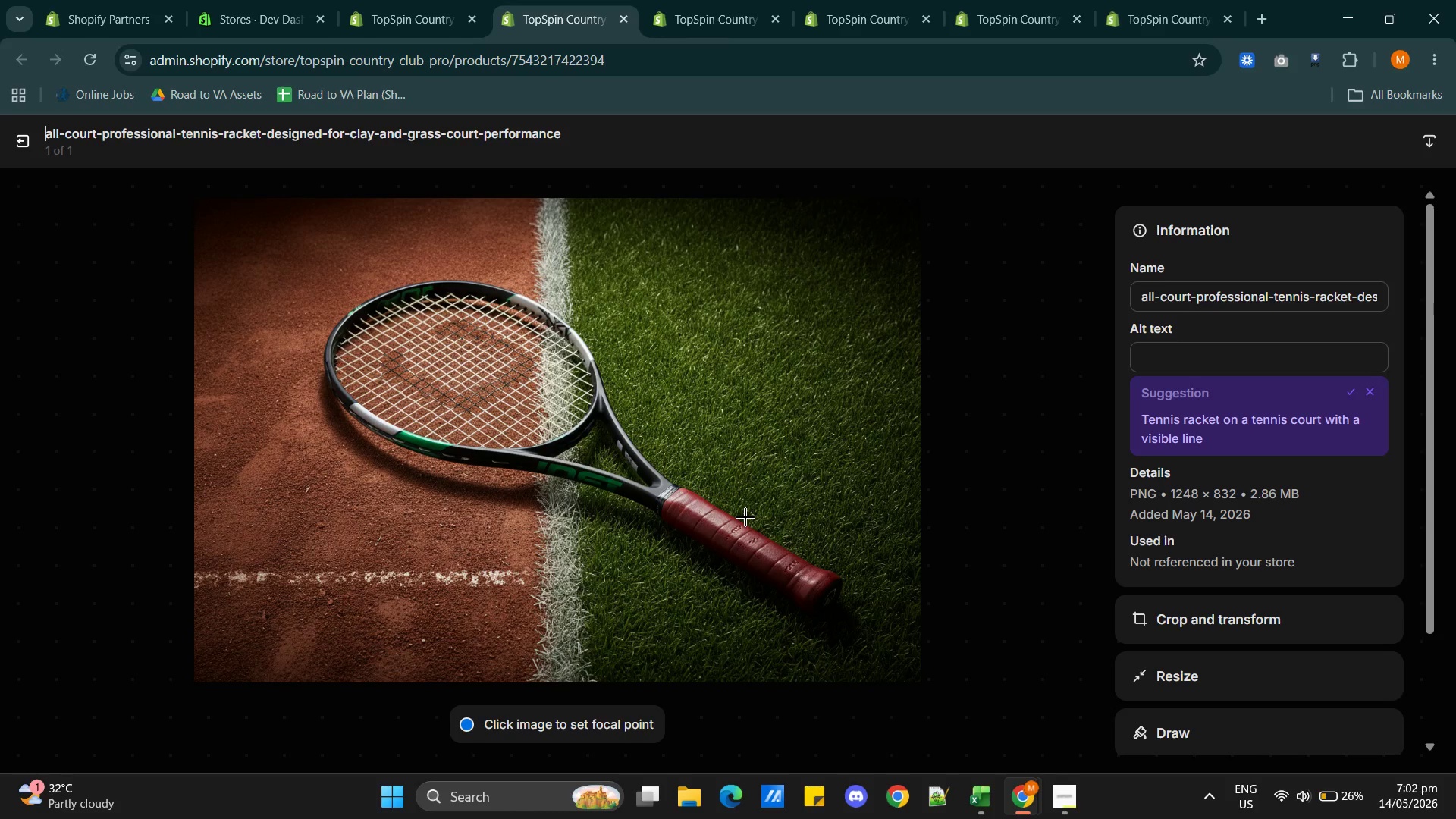 
wait(12.94)
 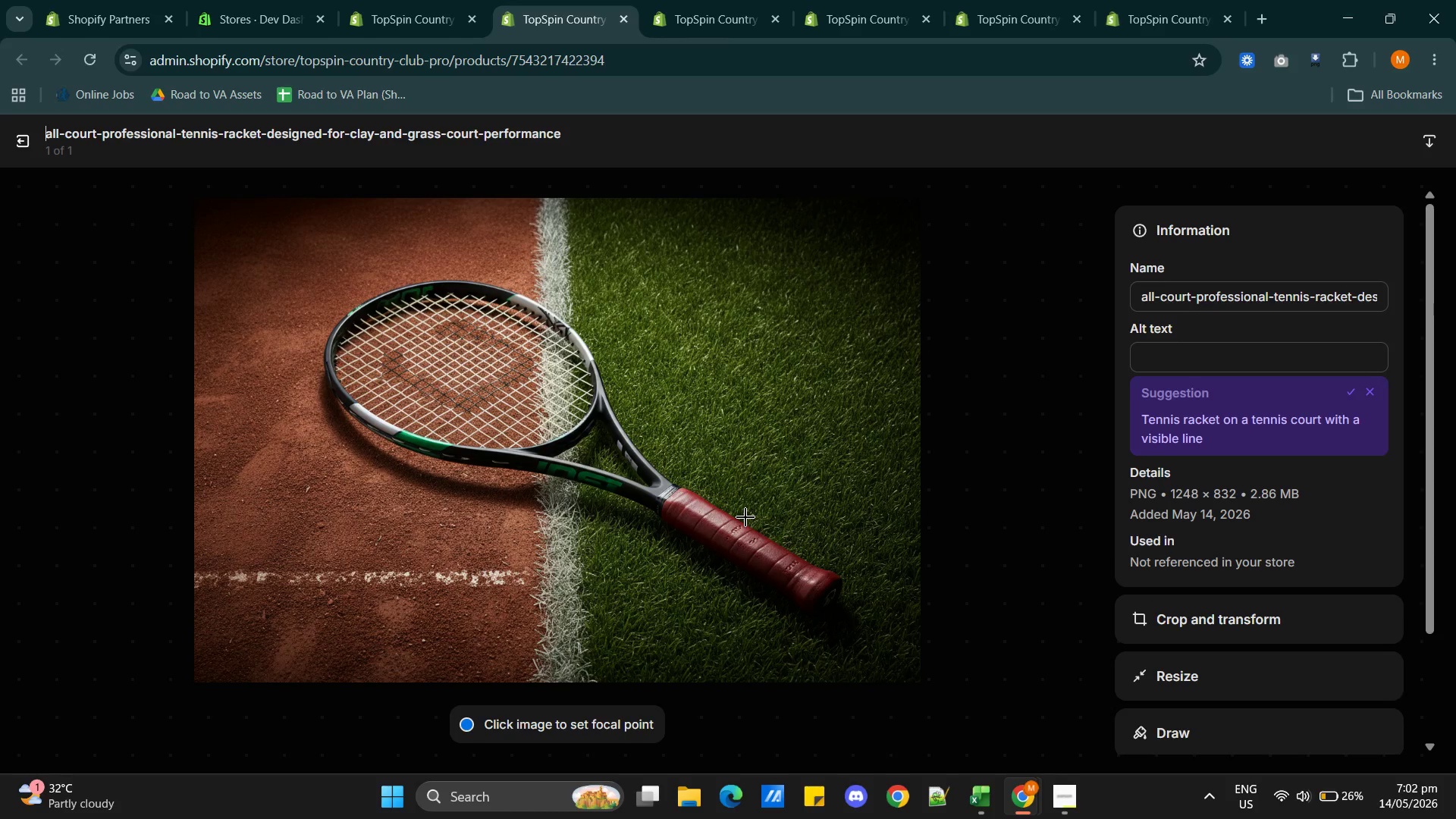 
left_click([1346, 393])
 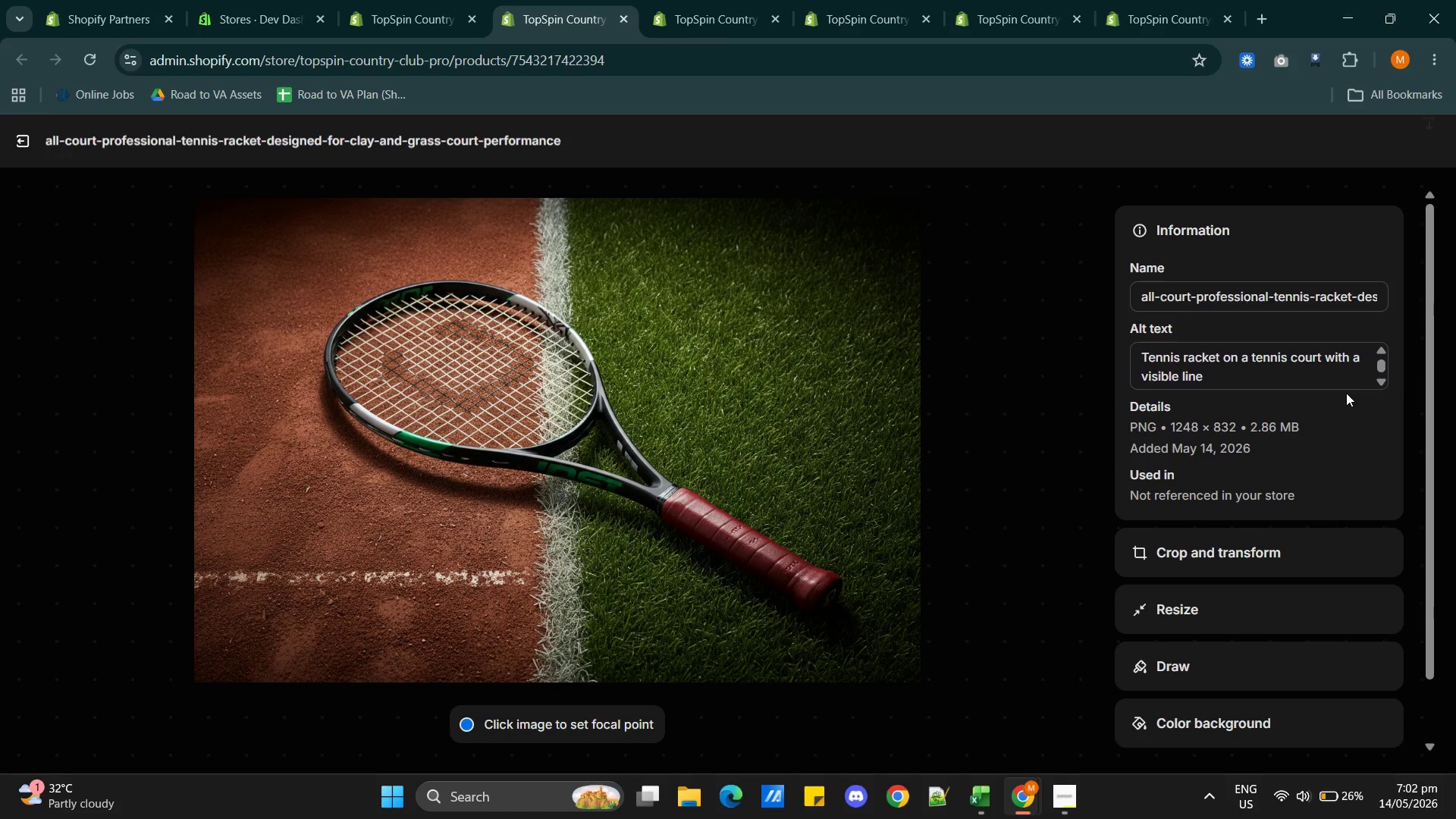 
key(Alt+AltLeft)
 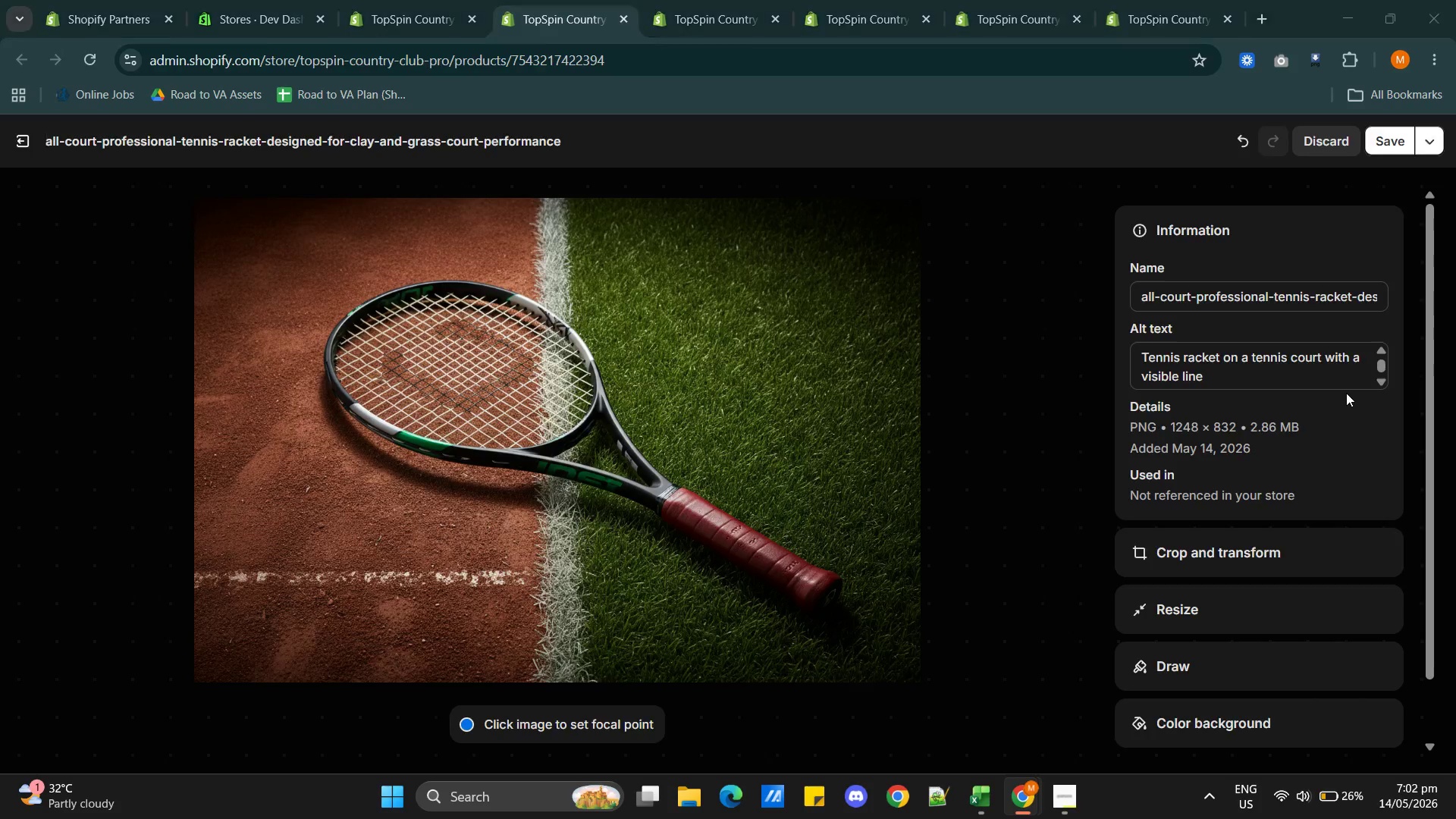 
key(Alt+Tab)
 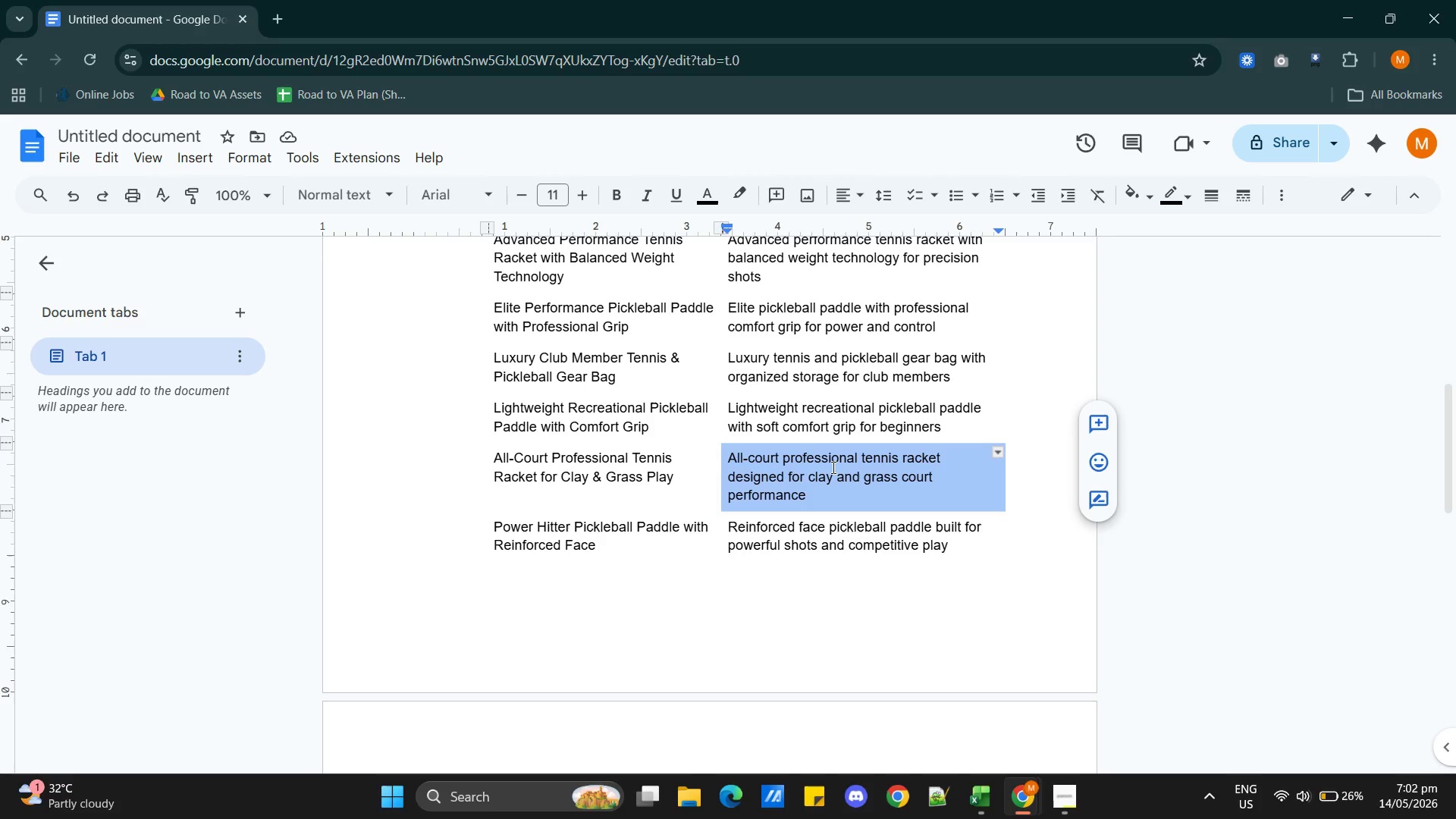 
double_click([832, 466])
 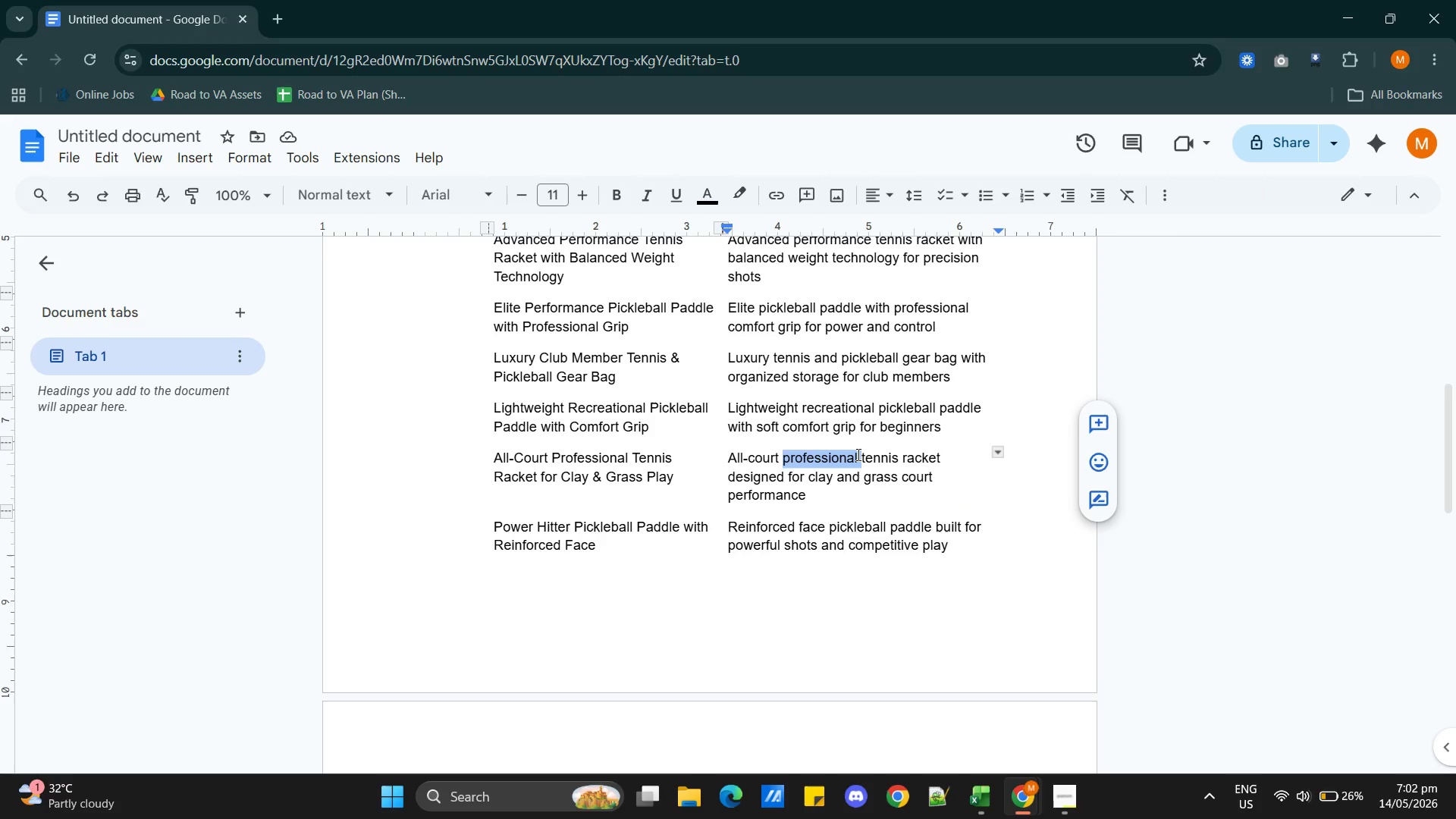 
left_click([857, 454])
 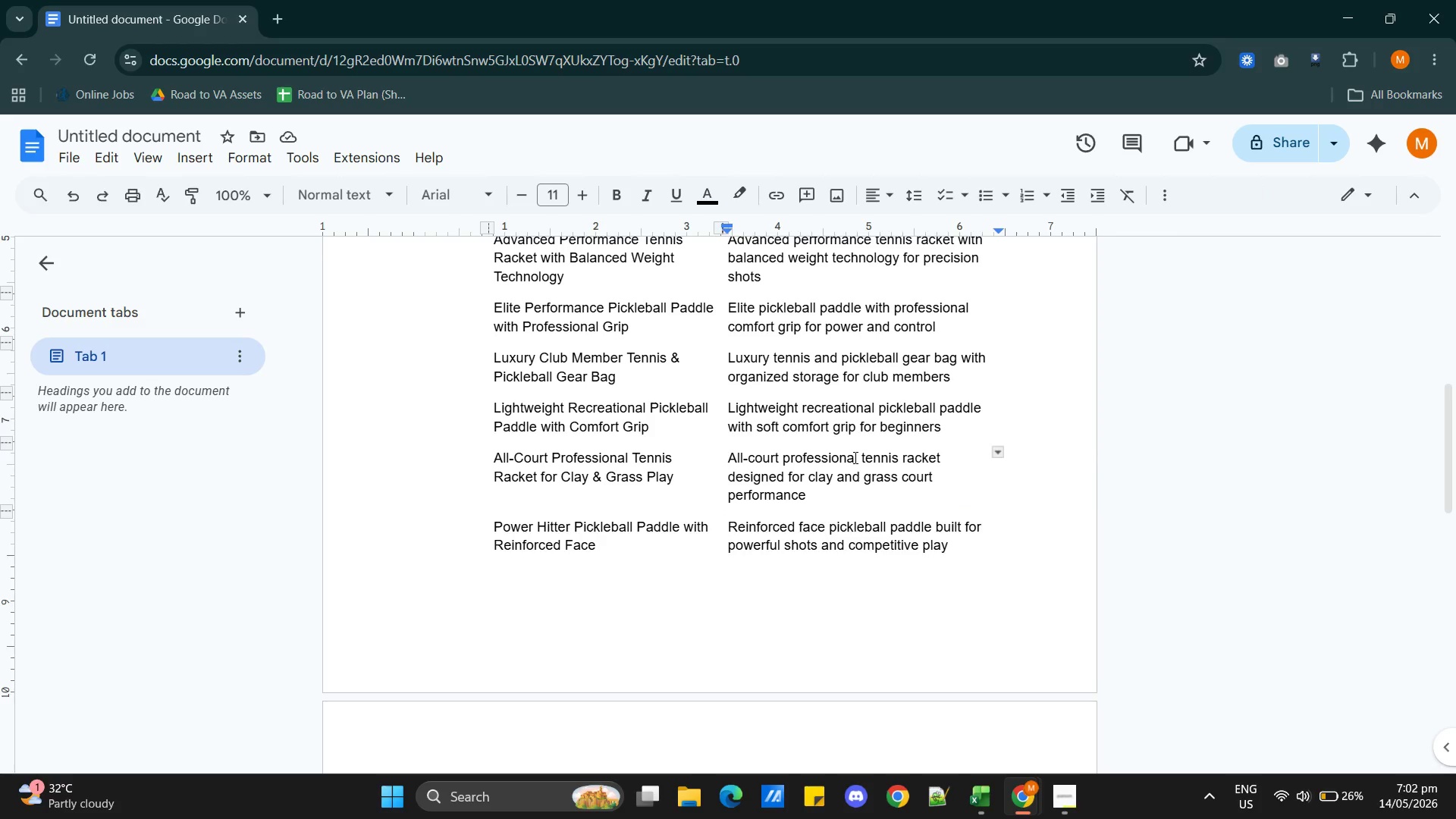 
left_click_drag(start_coordinate=[854, 457], to_coordinate=[729, 457])
 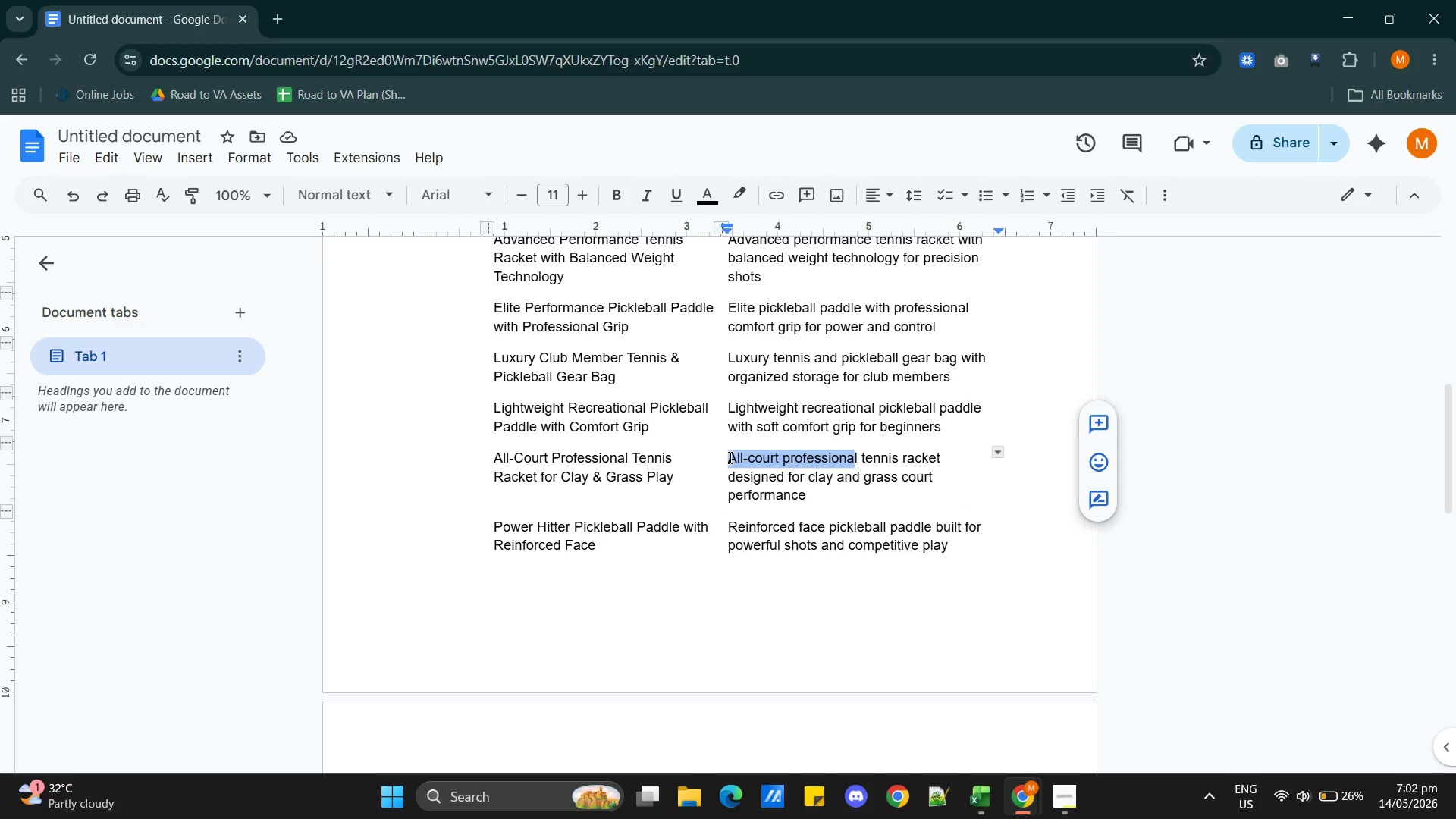 
key(Control+C)
 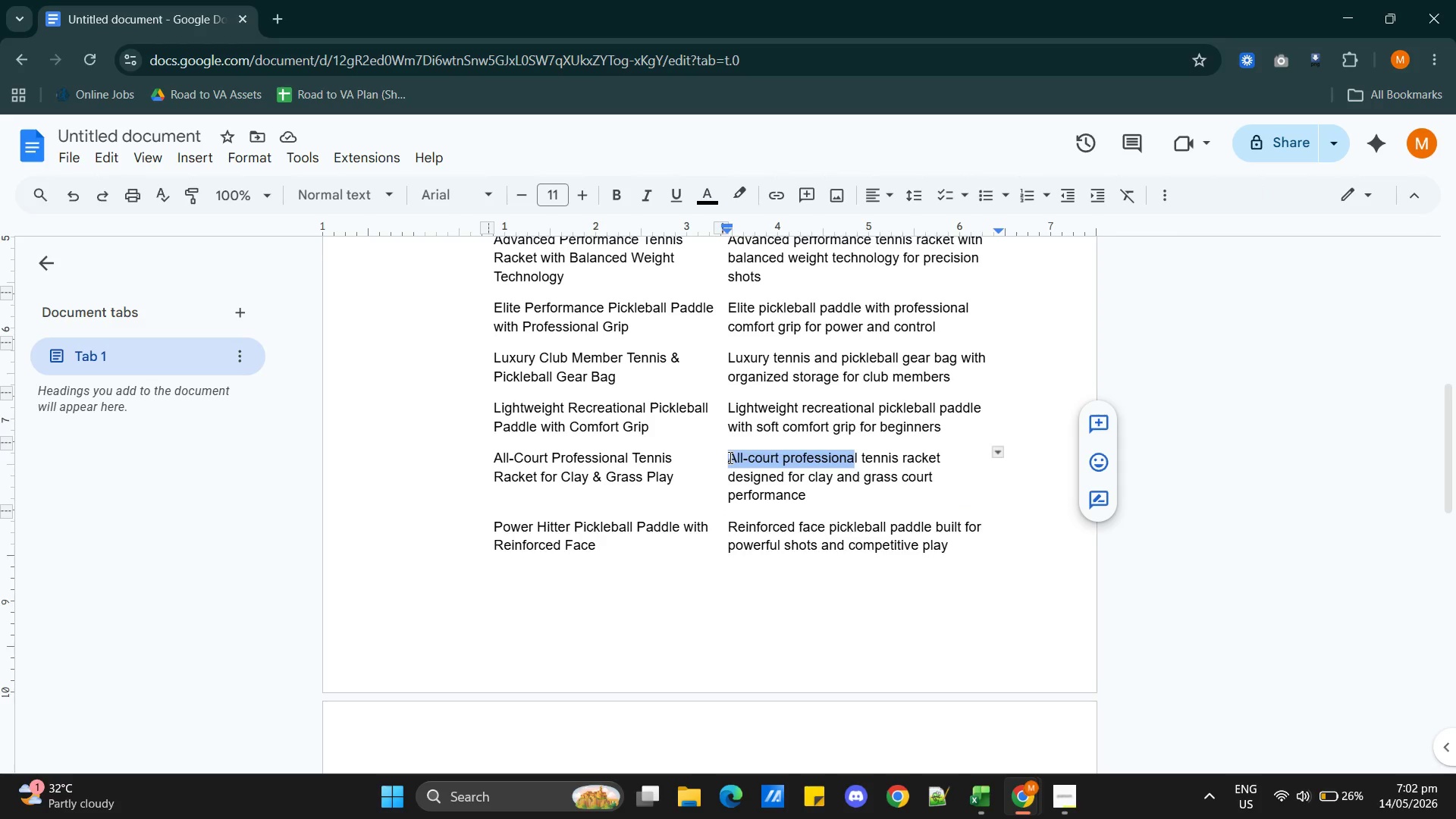 
key(Alt+AltLeft)
 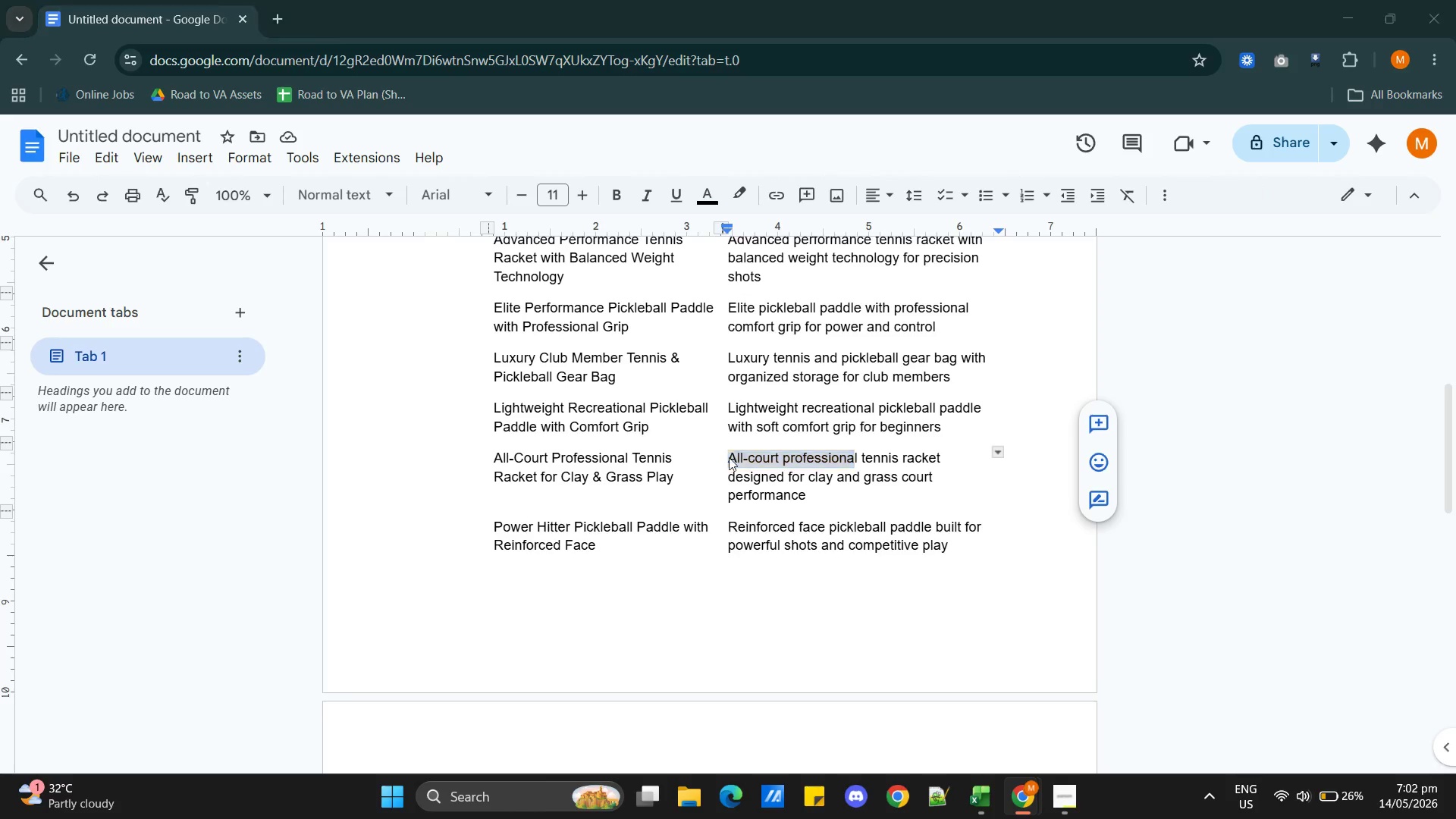 
key(Alt+Tab)
 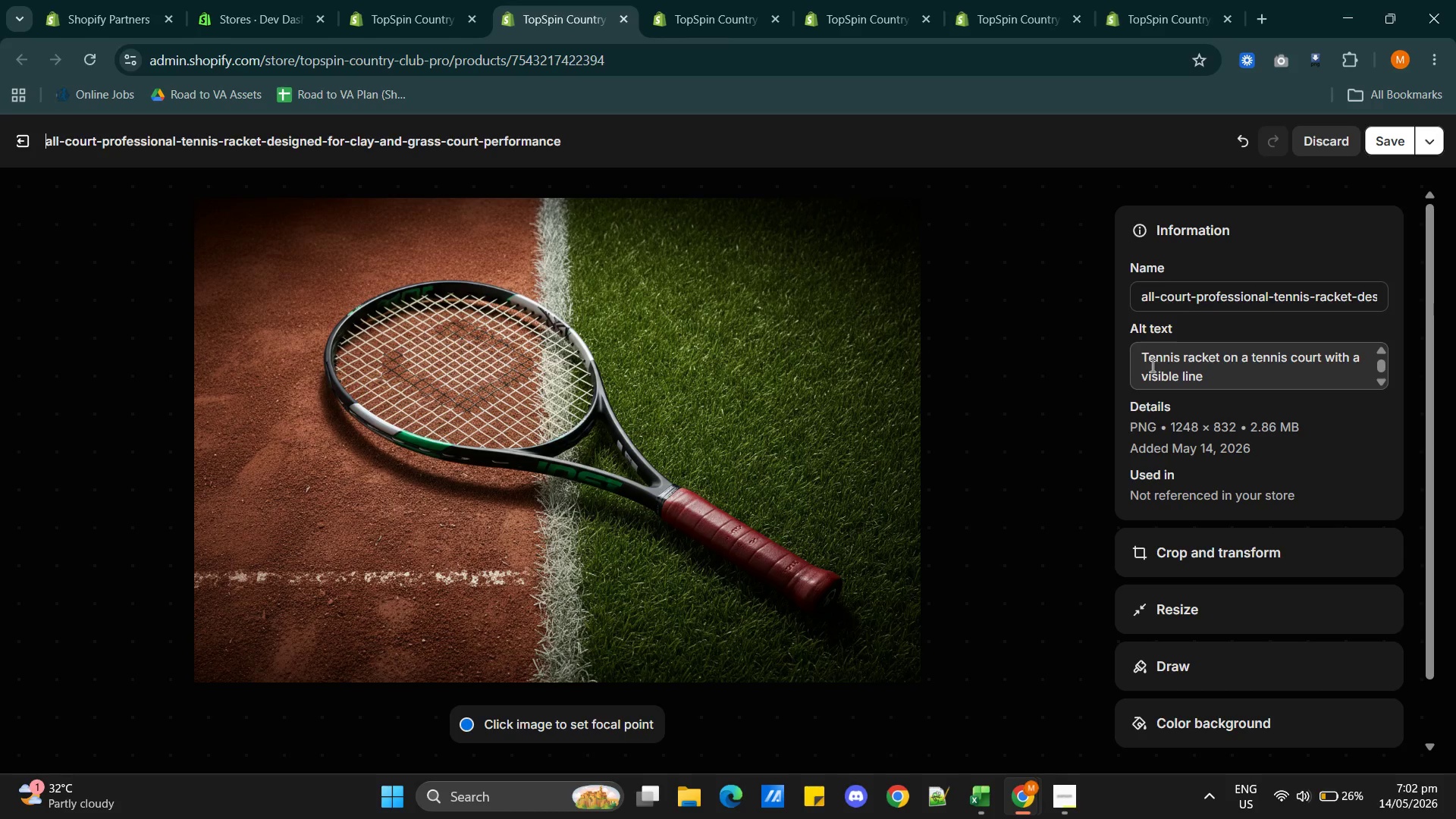 
left_click([1141, 355])
 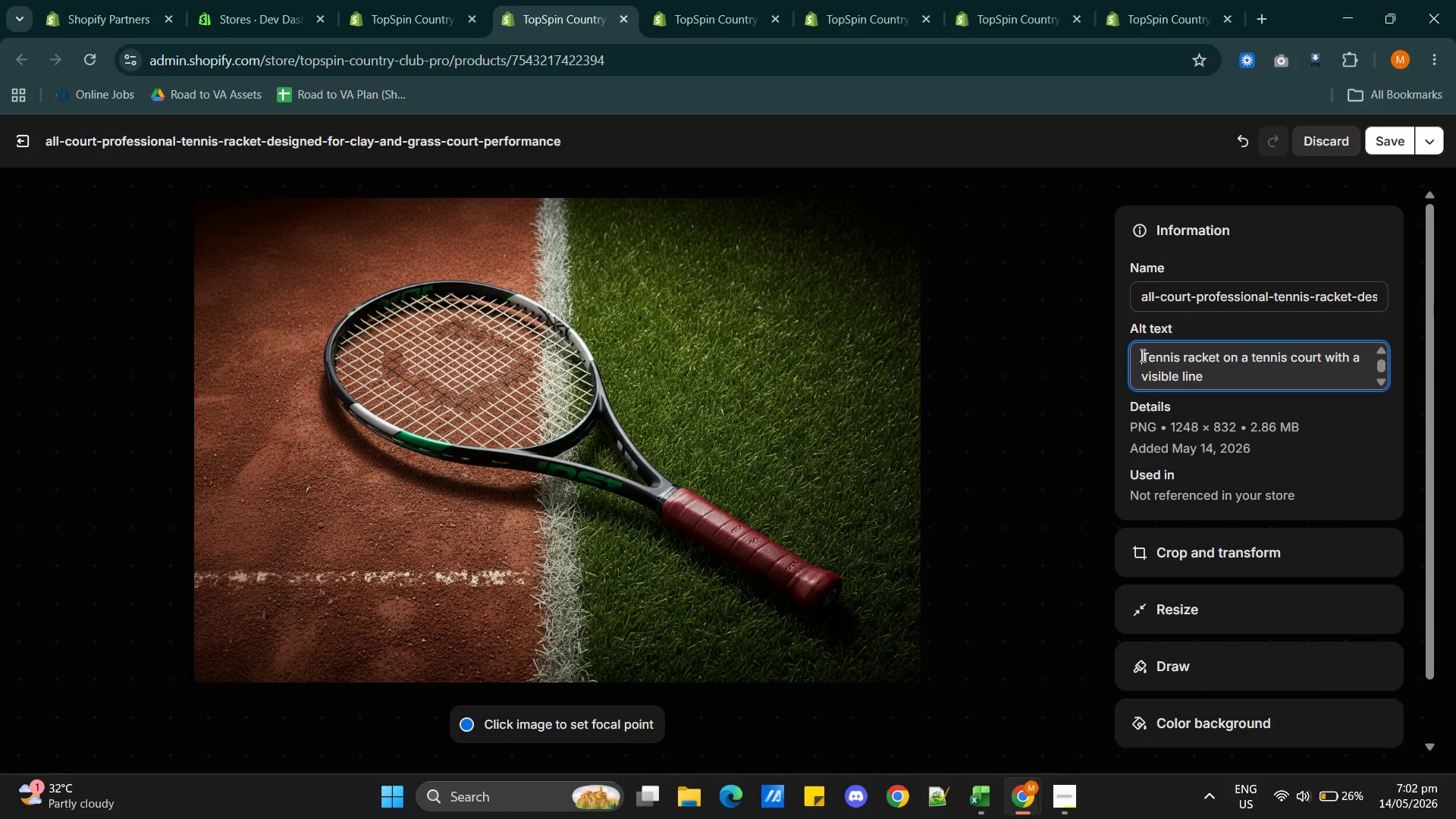 
key(Control+V)
 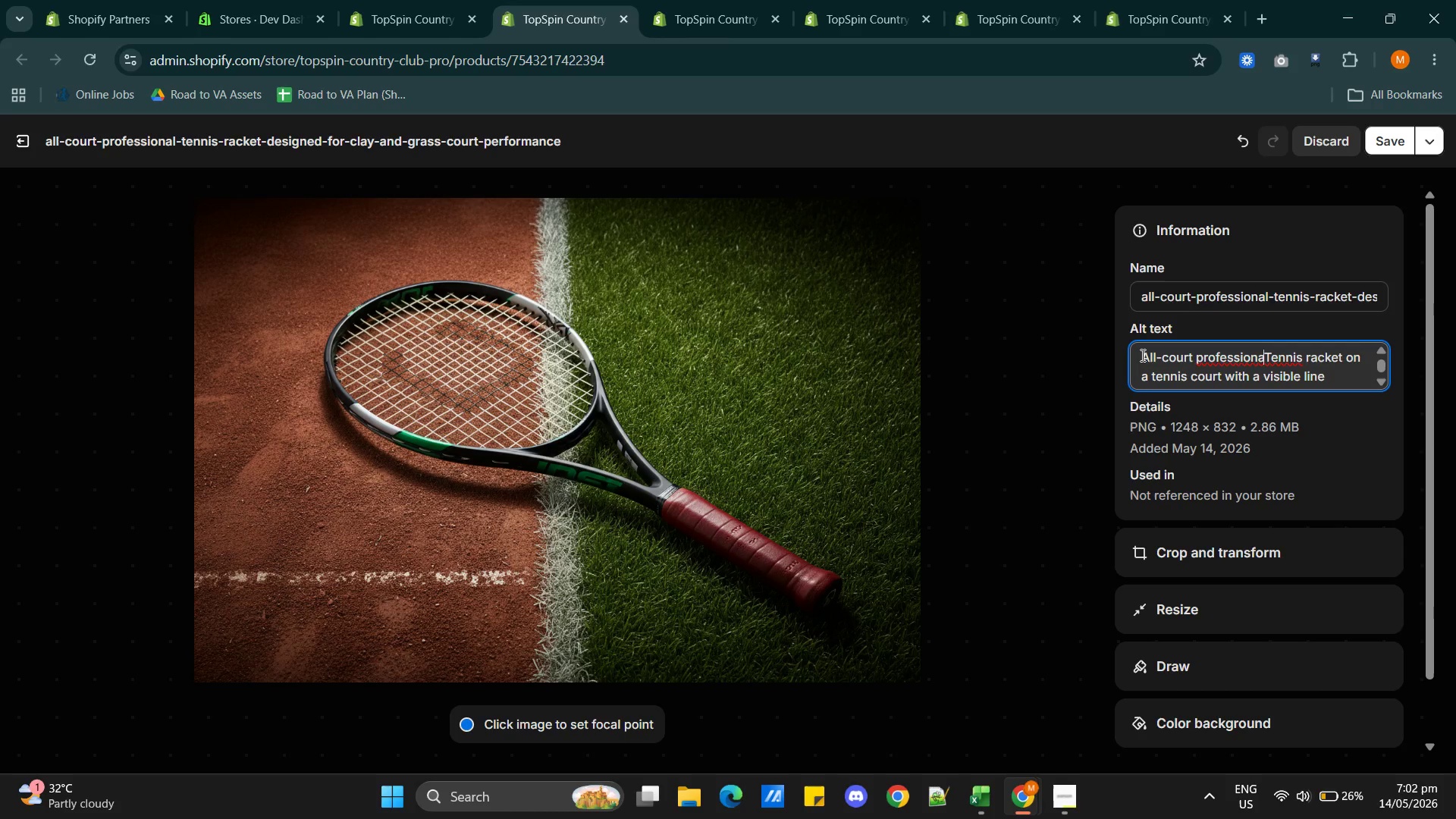 
key(L)
 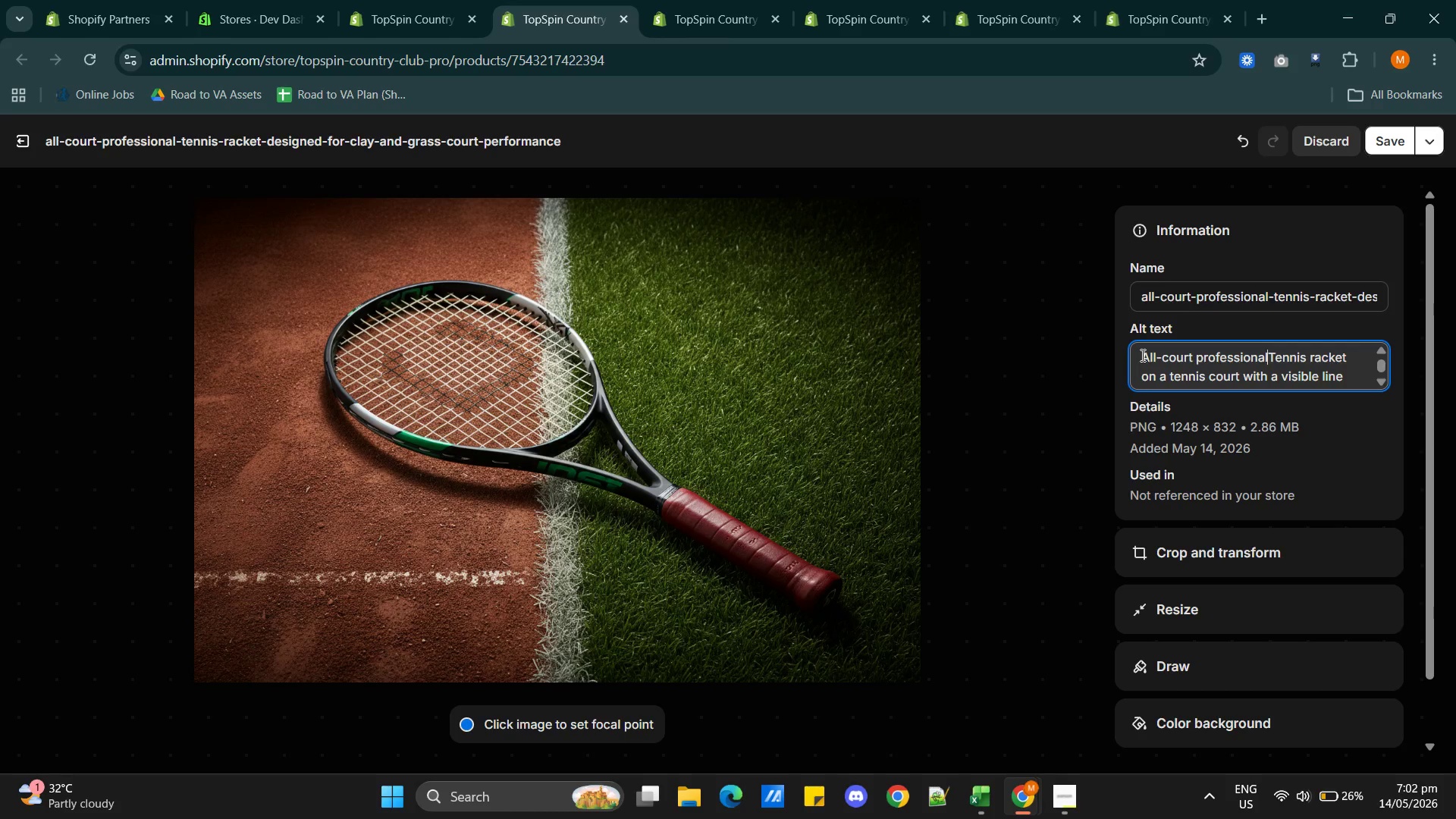 
key(Space)
 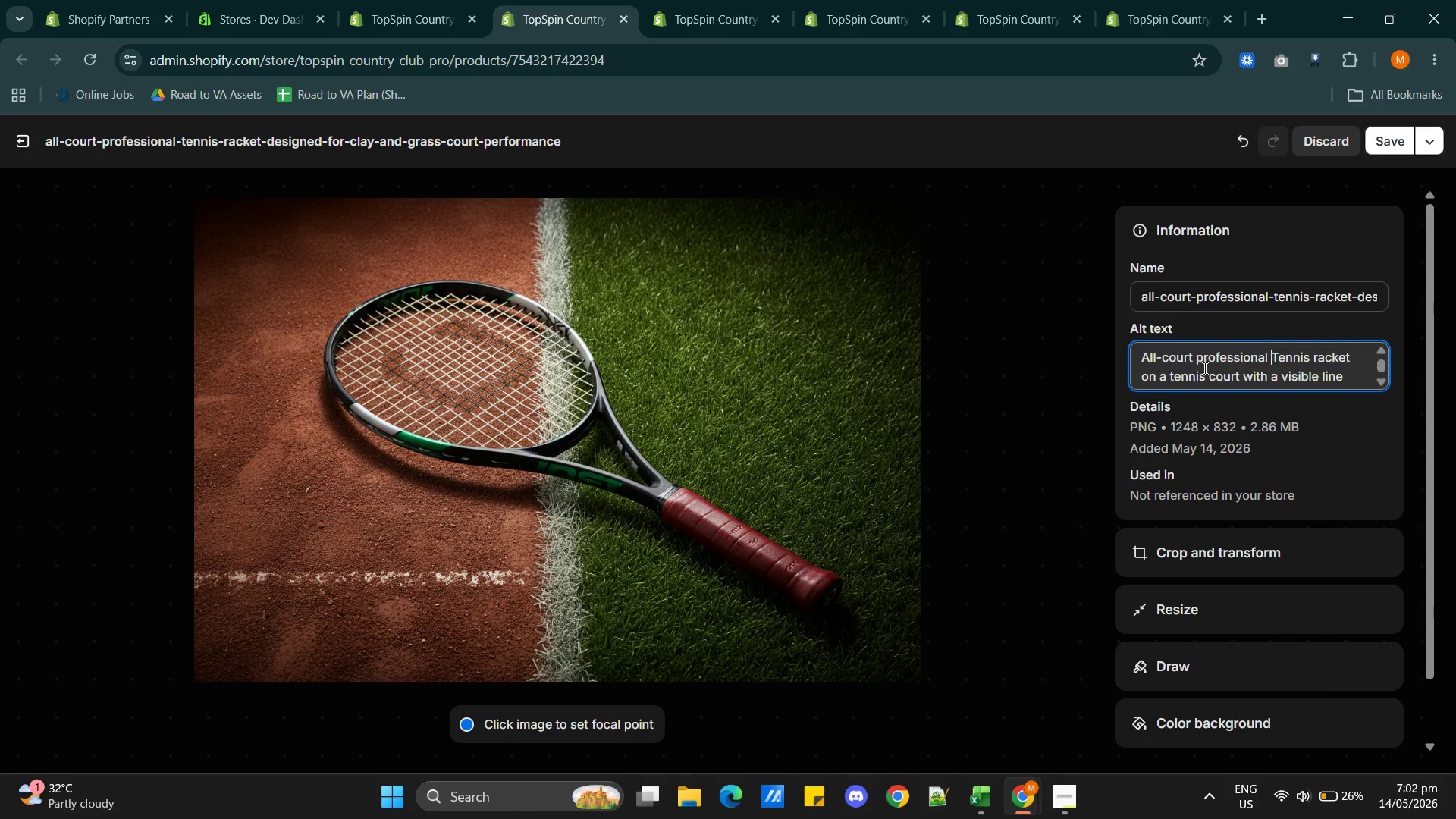 
key(ArrowRight)
 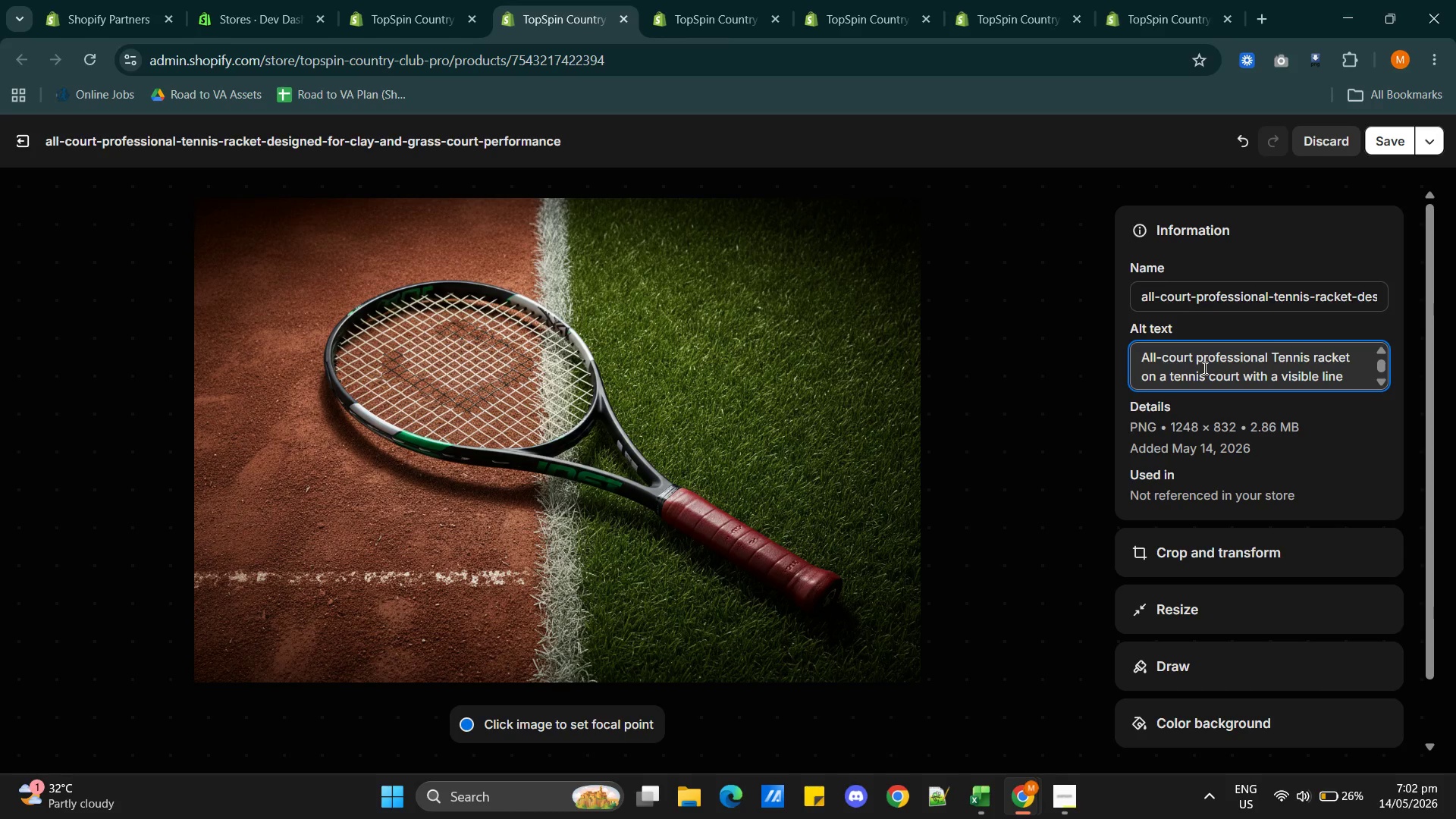 
key(Backspace)
 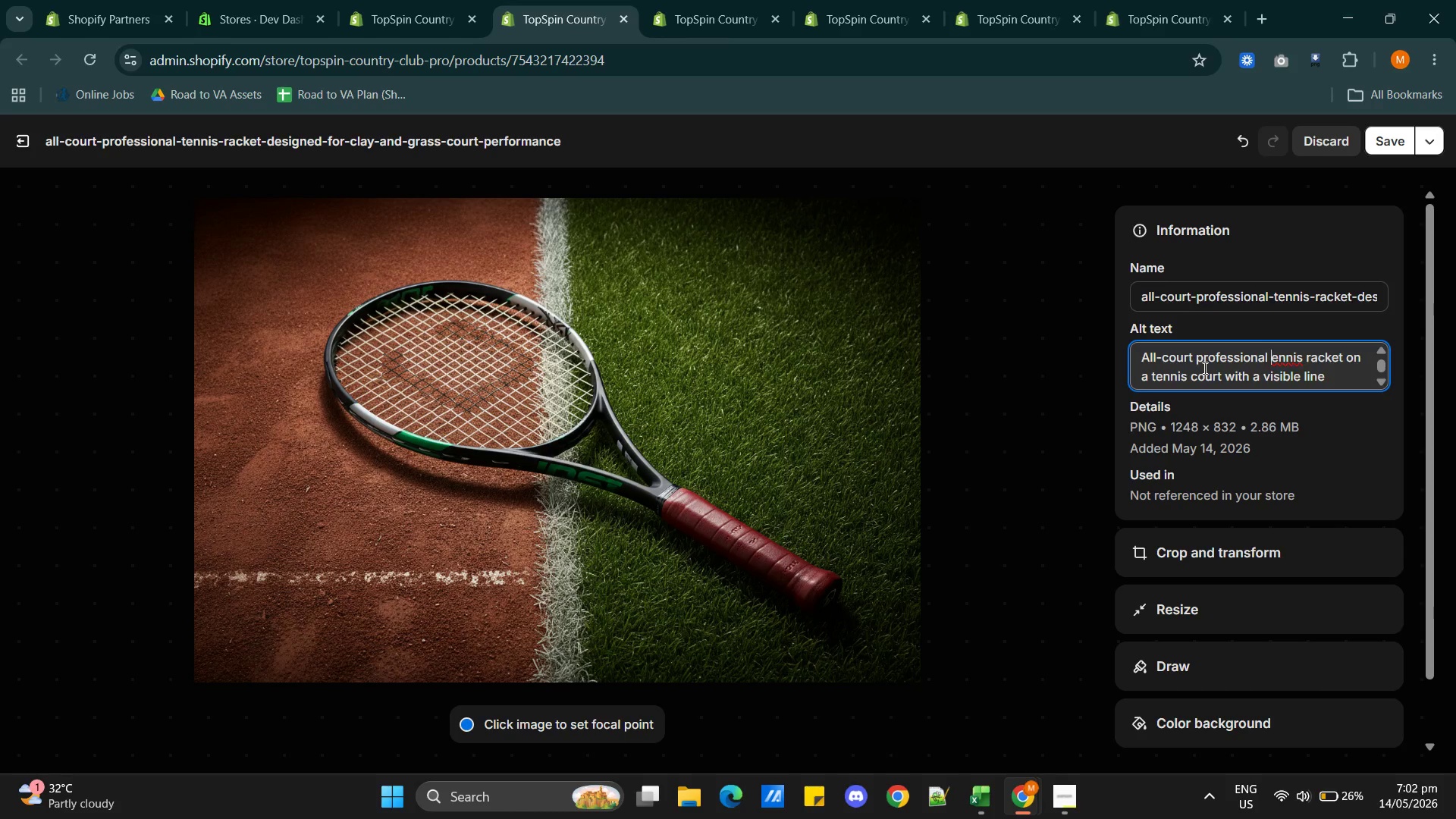 
key(T)
 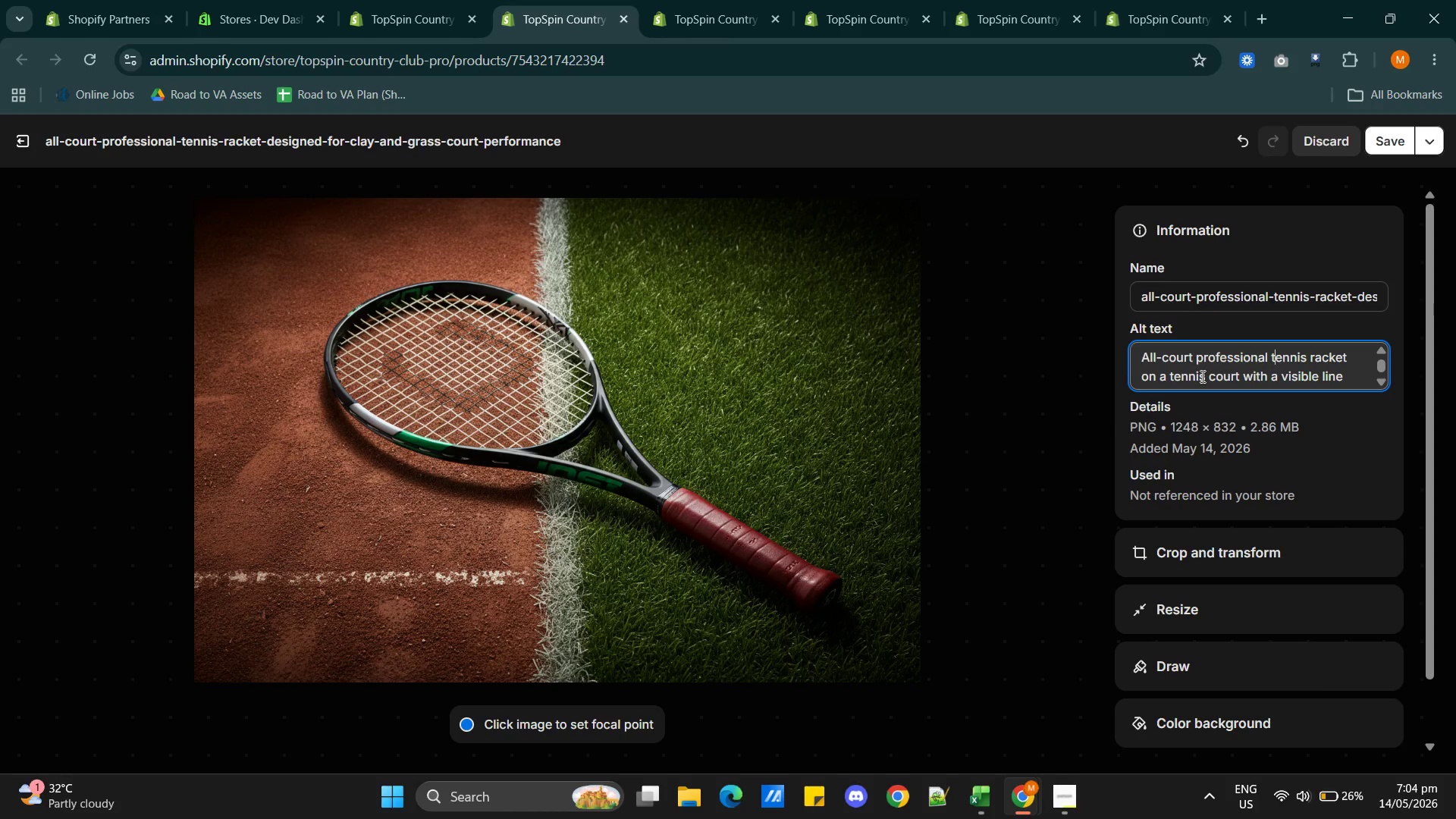 
wait(74.92)
 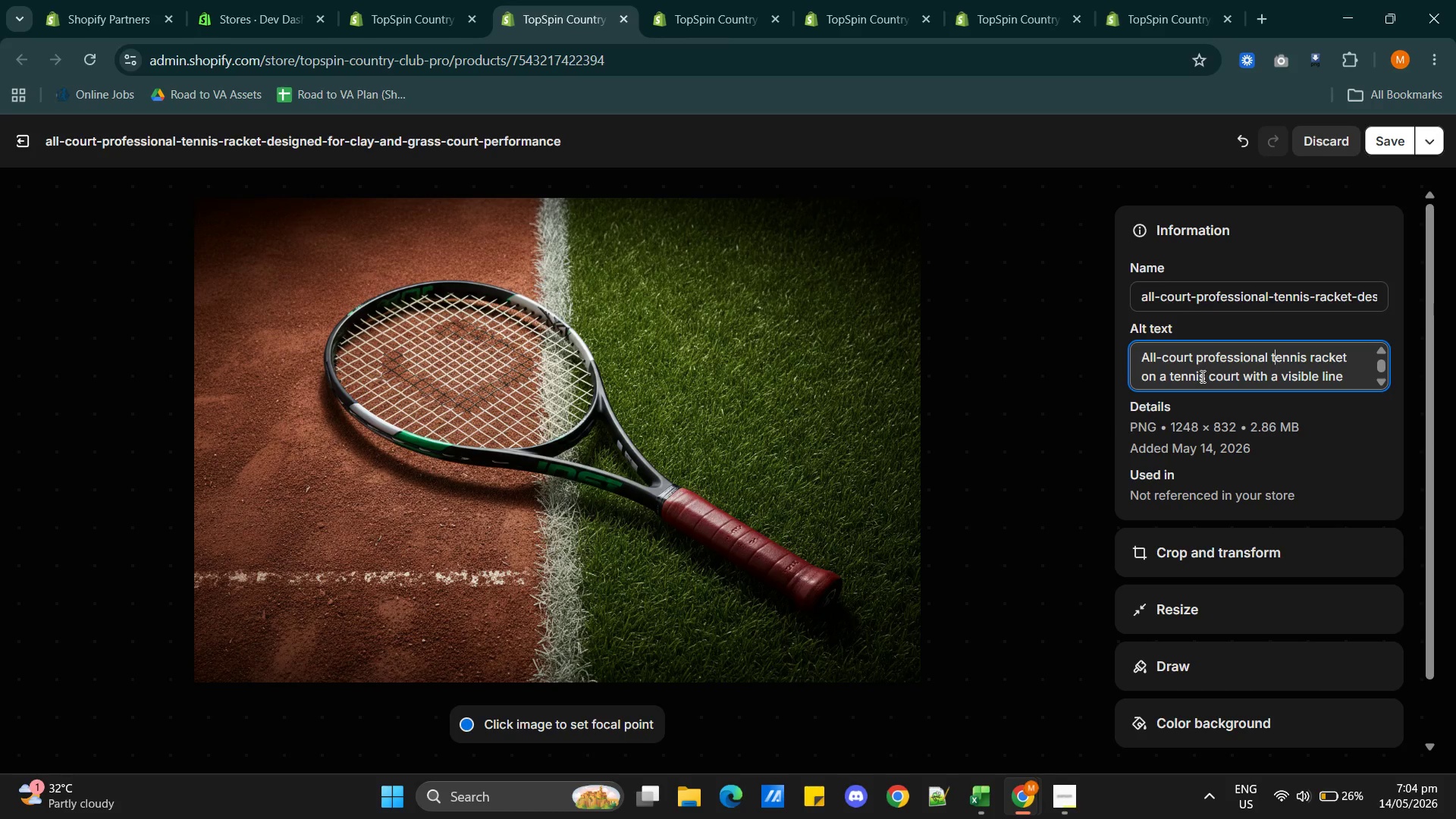 
left_click_drag(start_coordinate=[1382, 362], to_coordinate=[1379, 386])
 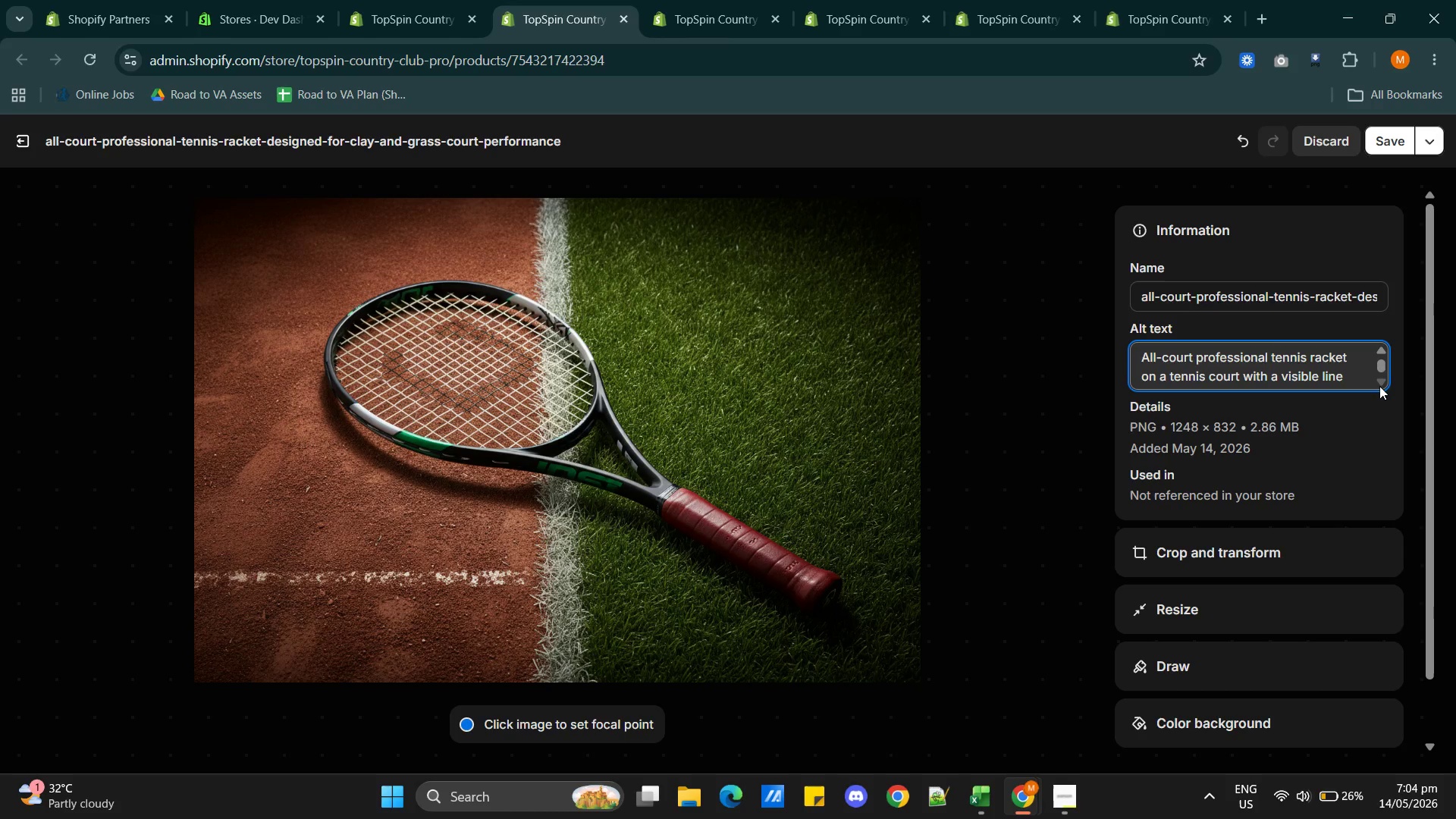 
key(Alt+AltLeft)
 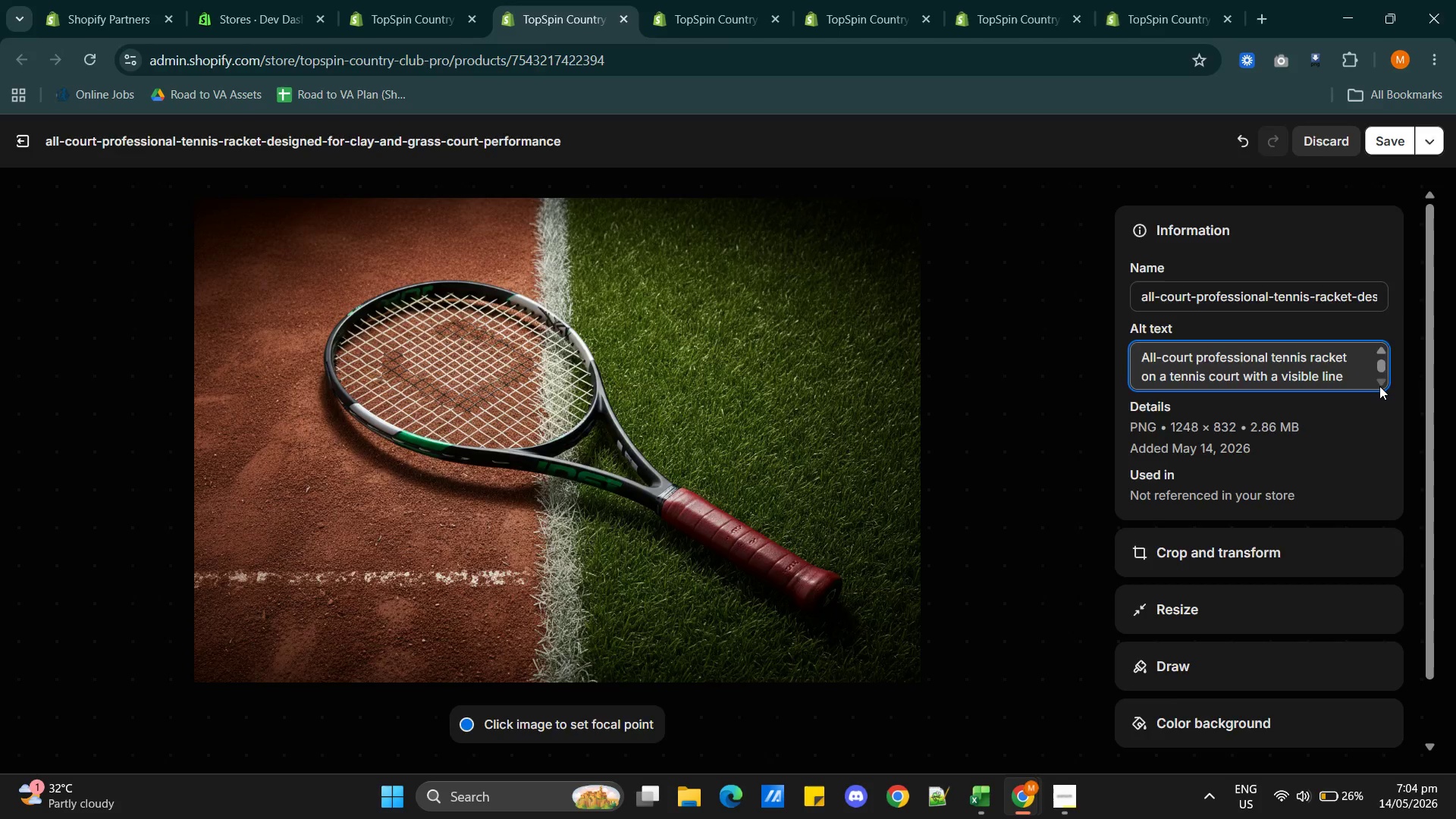 
key(Alt+Tab)
 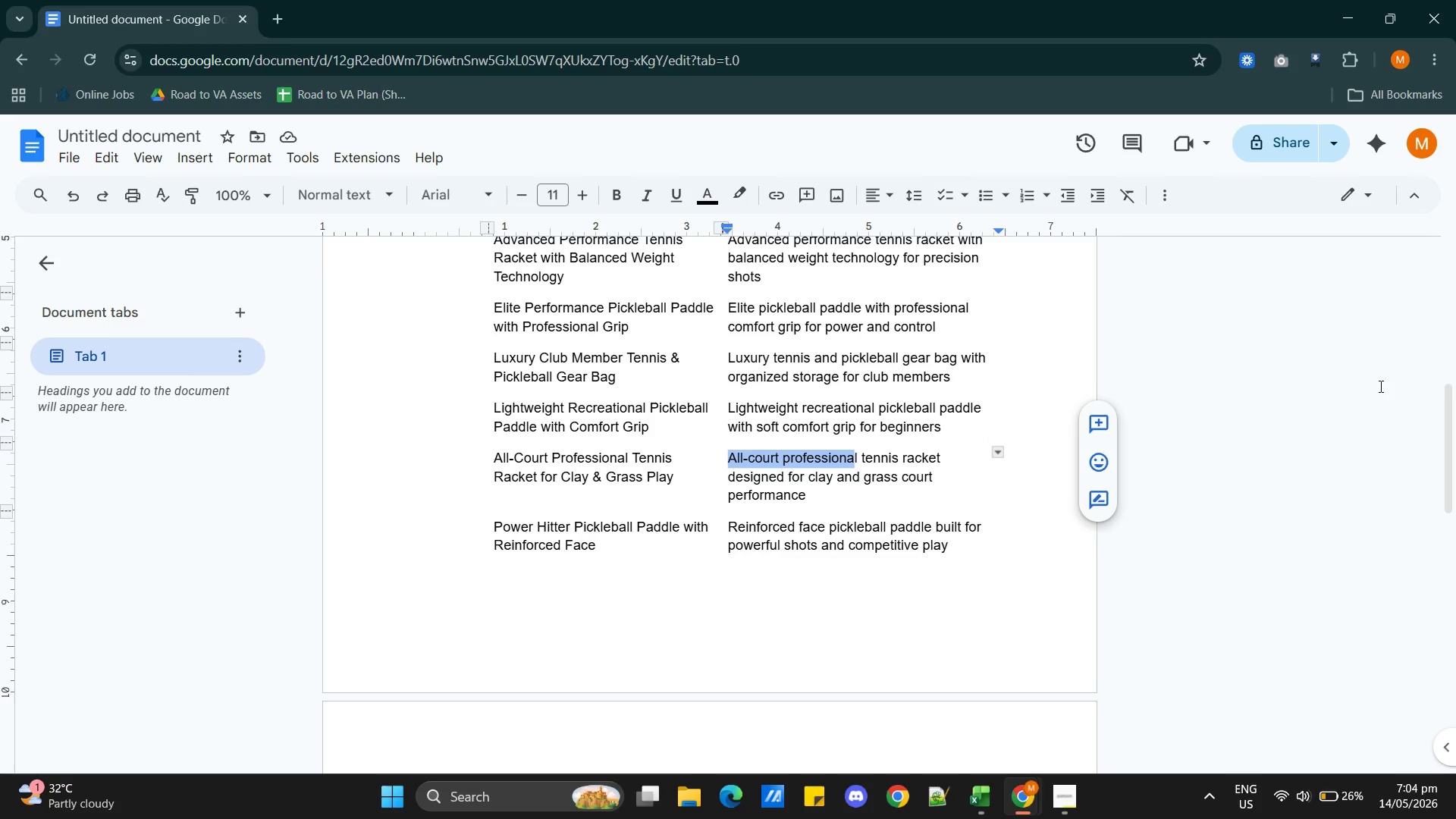 
key(Alt+Tab)
 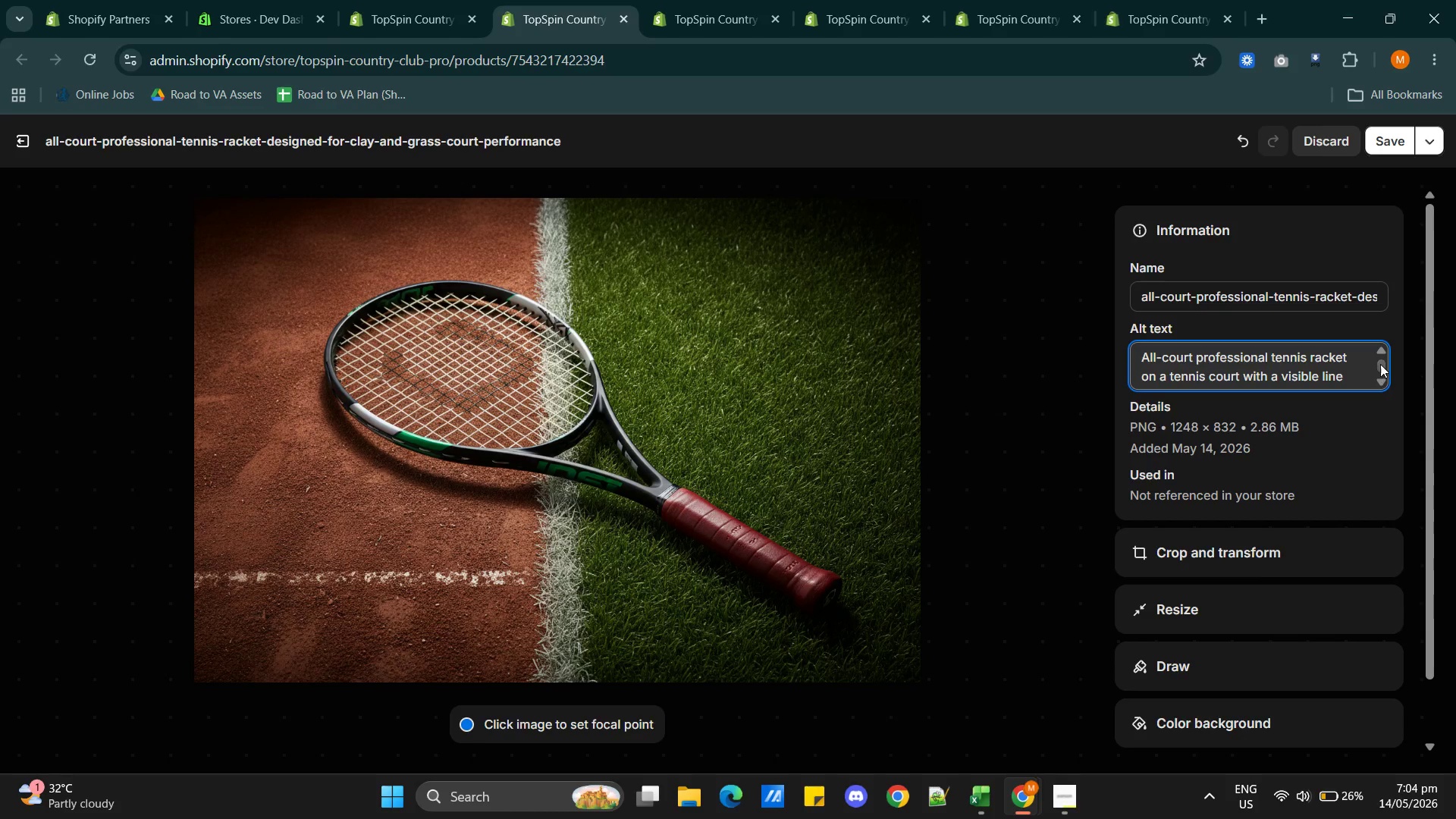 
left_click_drag(start_coordinate=[1381, 364], to_coordinate=[1379, 382])
 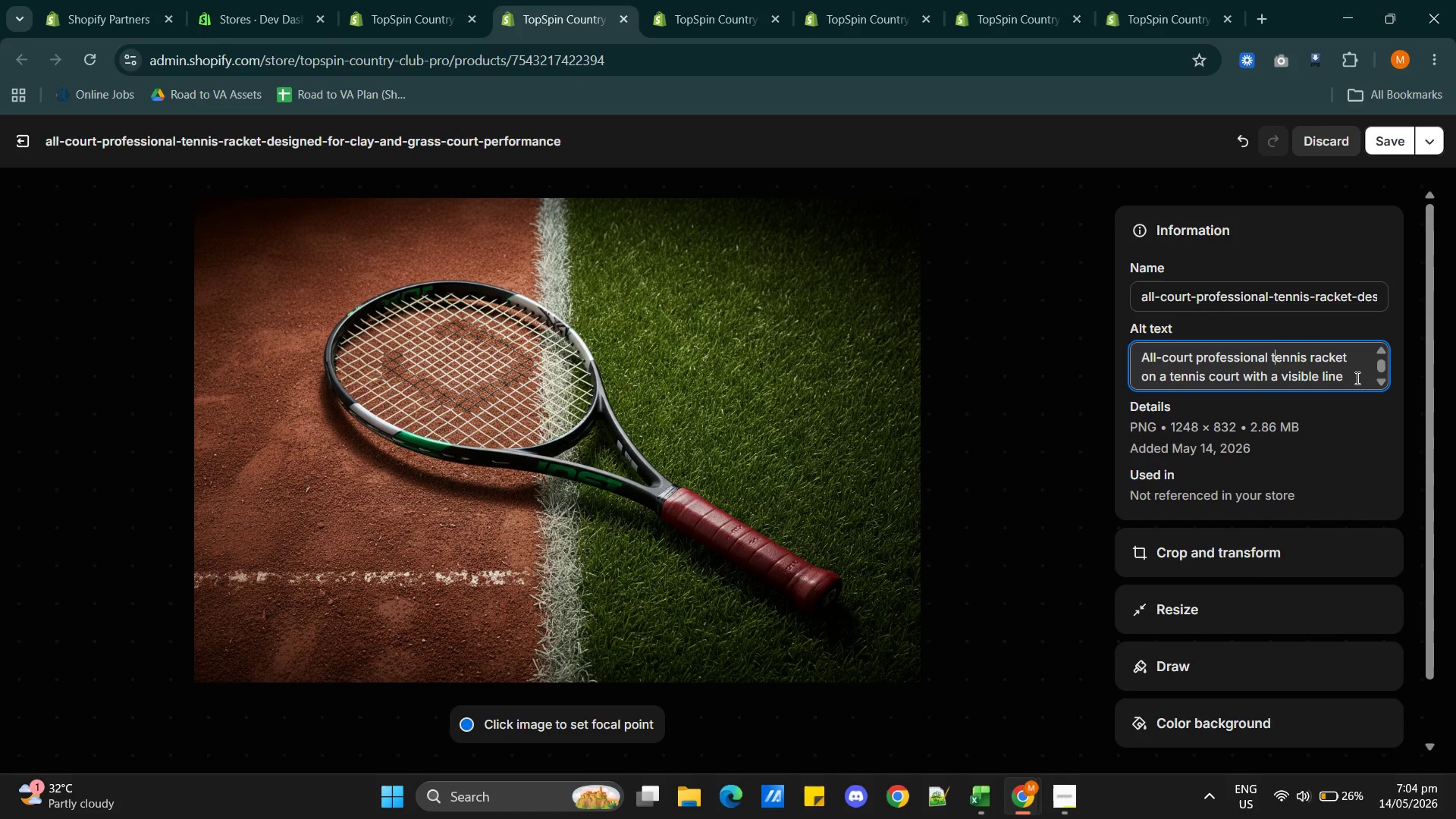 
left_click([1356, 378])
 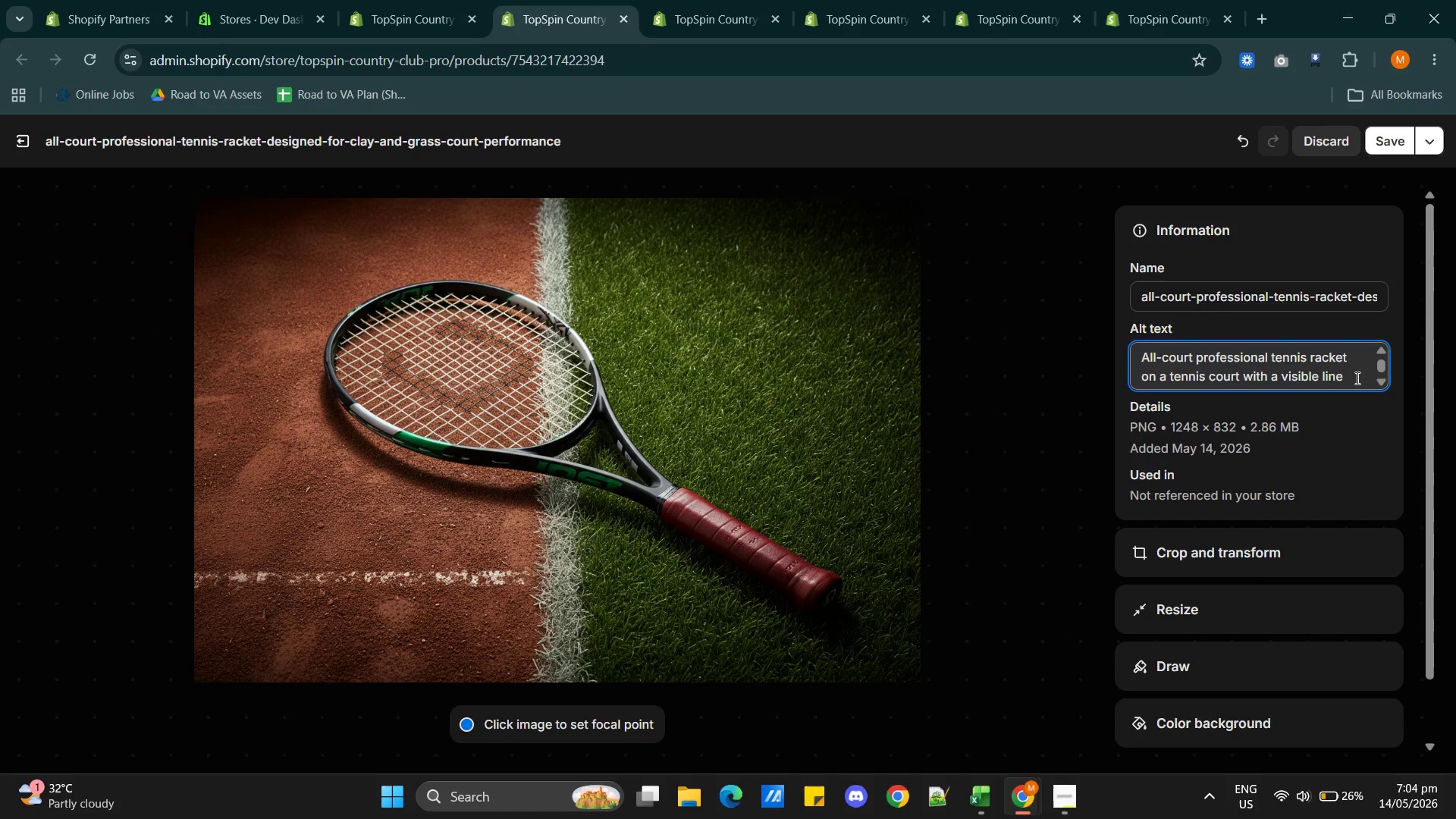 
key(ArrowDown)
 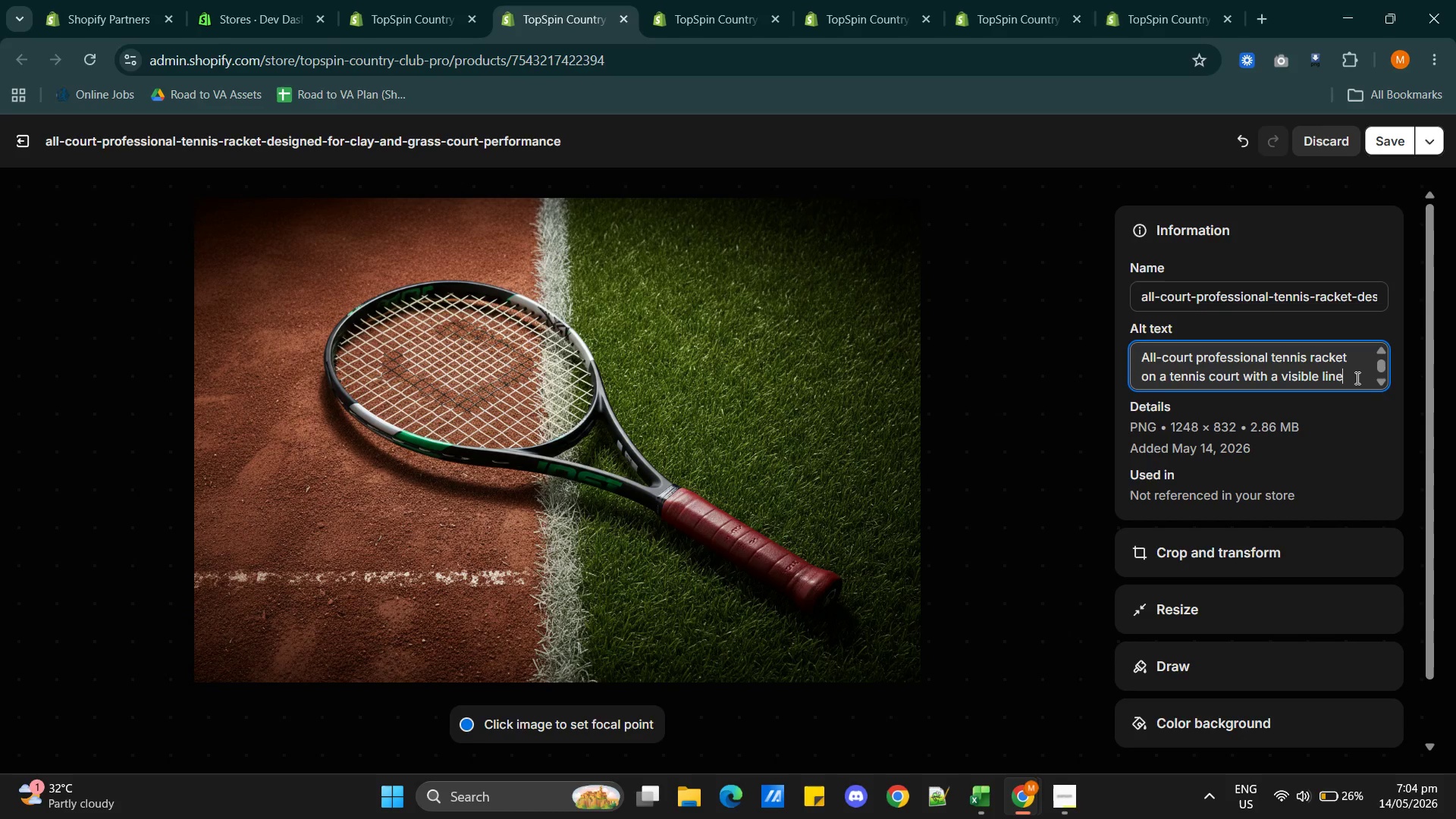 
key(ArrowDown)
 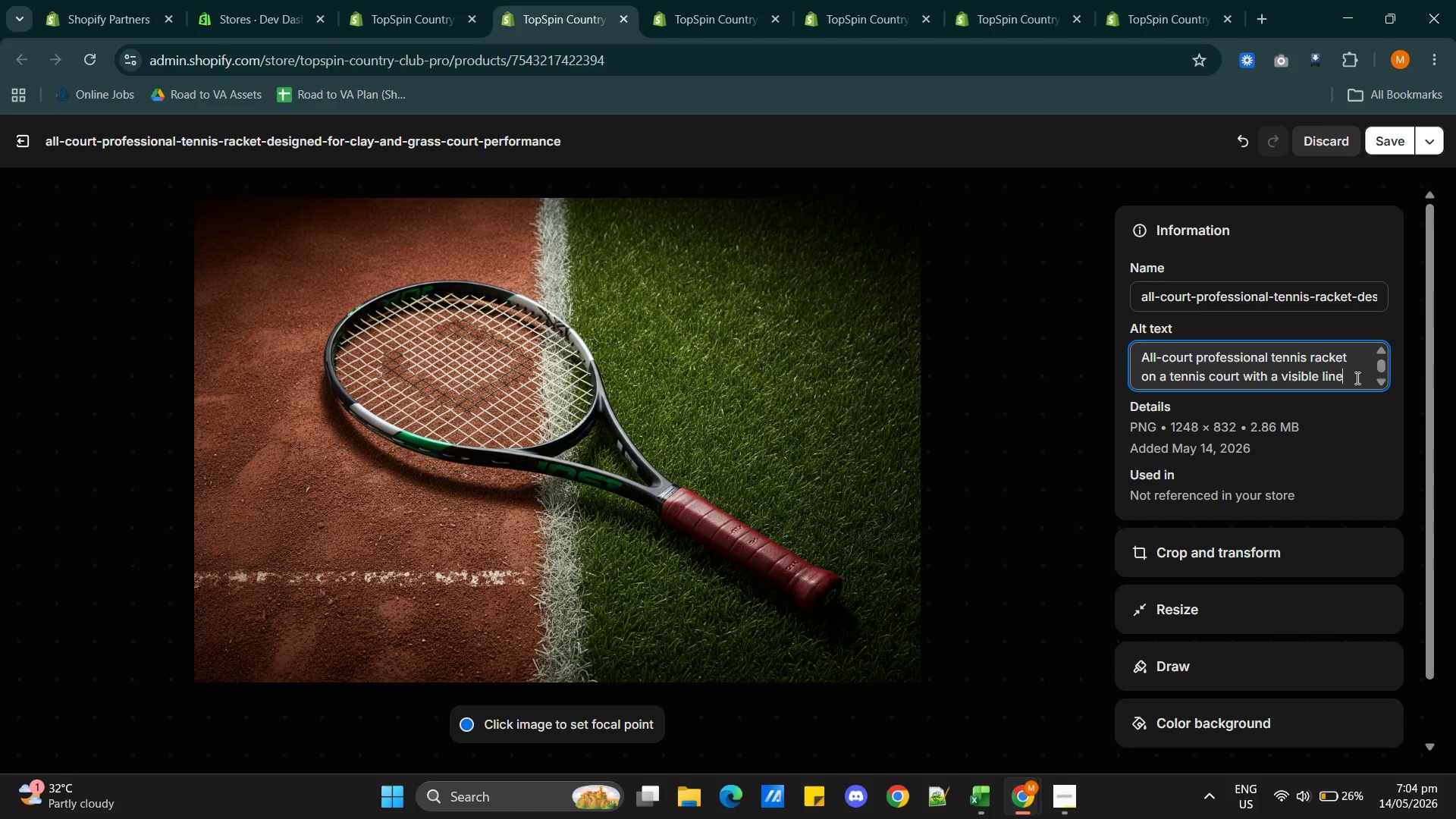 
key(ArrowDown)
 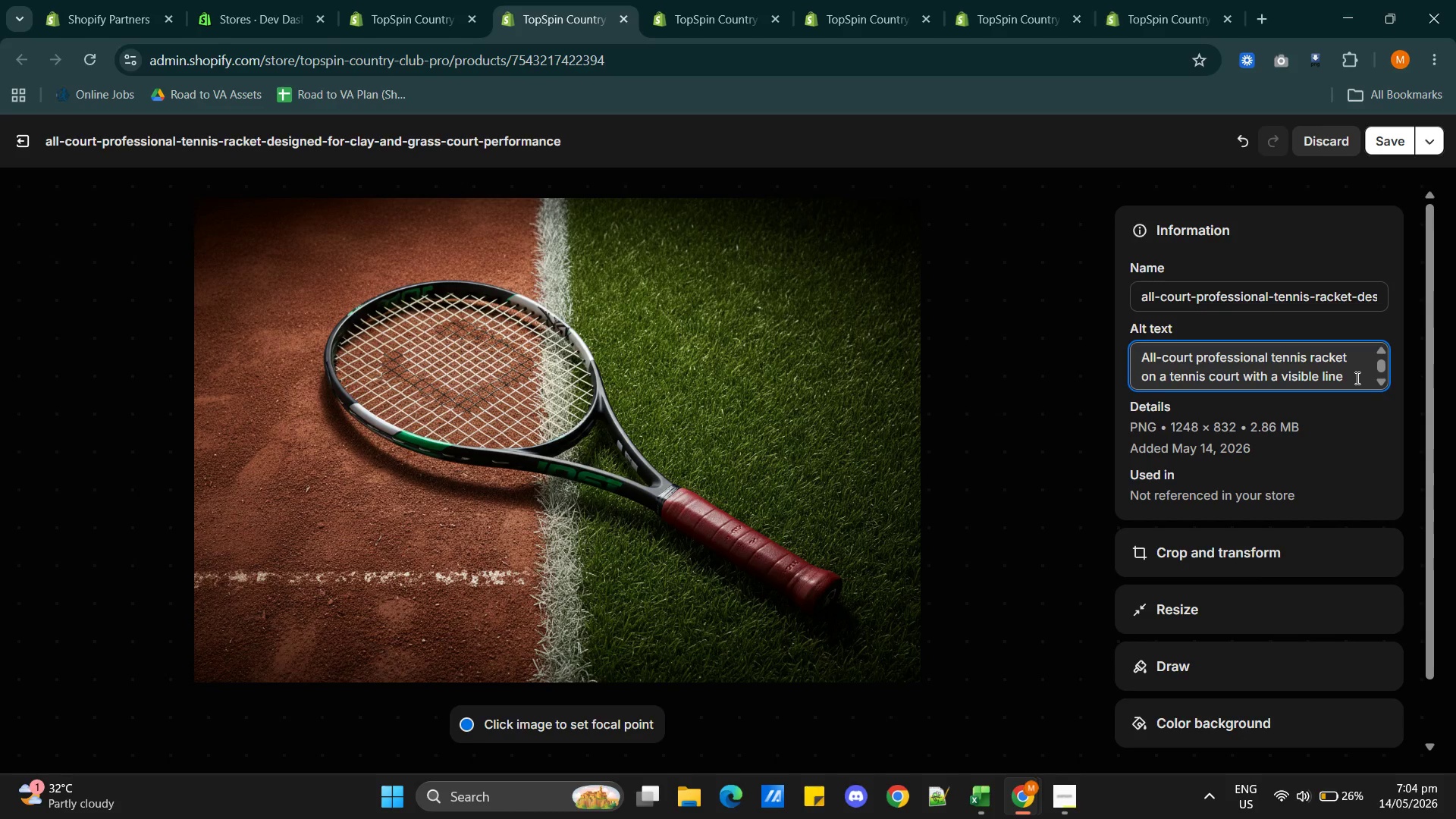 
key(ArrowDown)
 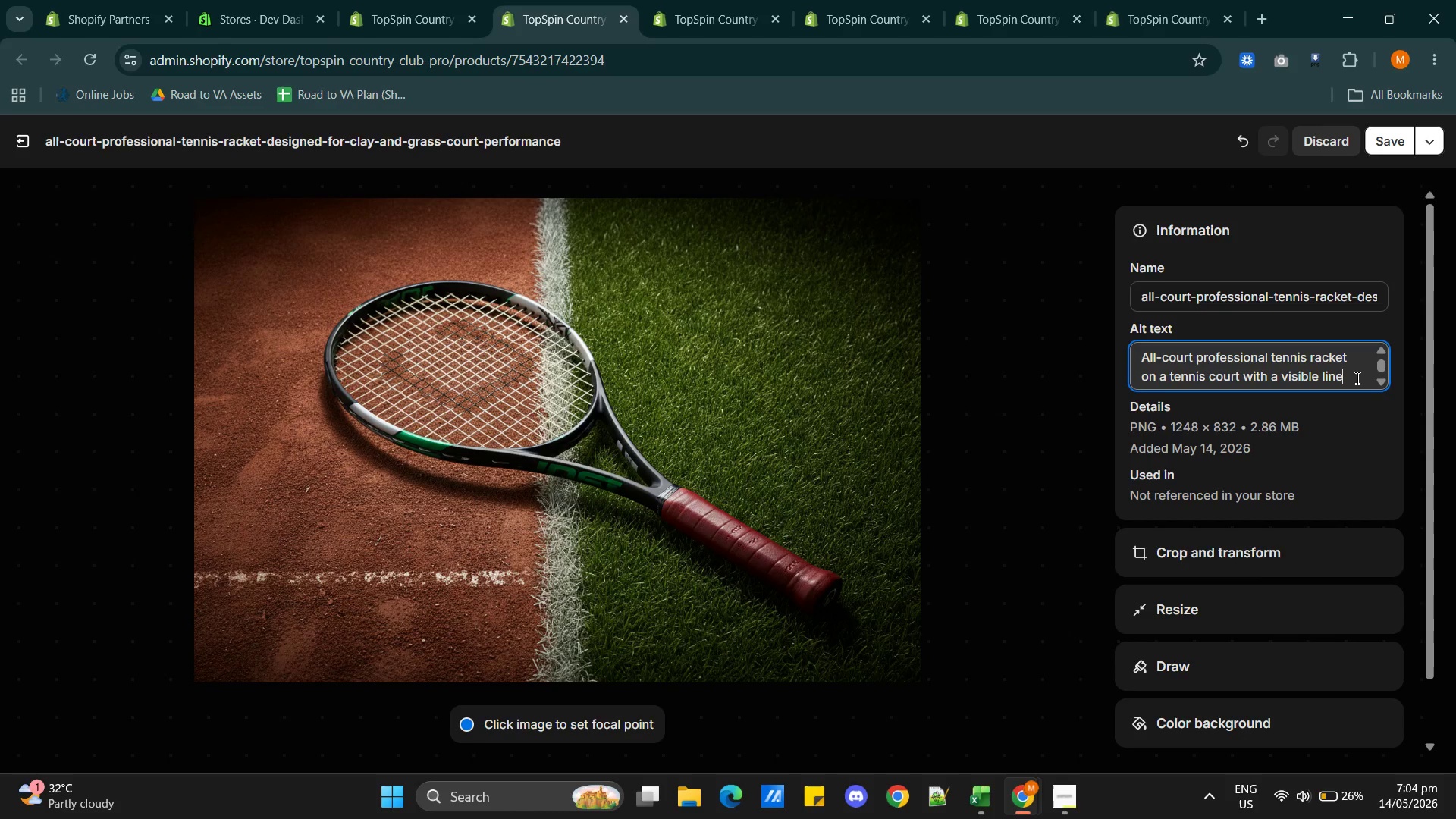 
type( on a clay and grass surface)
 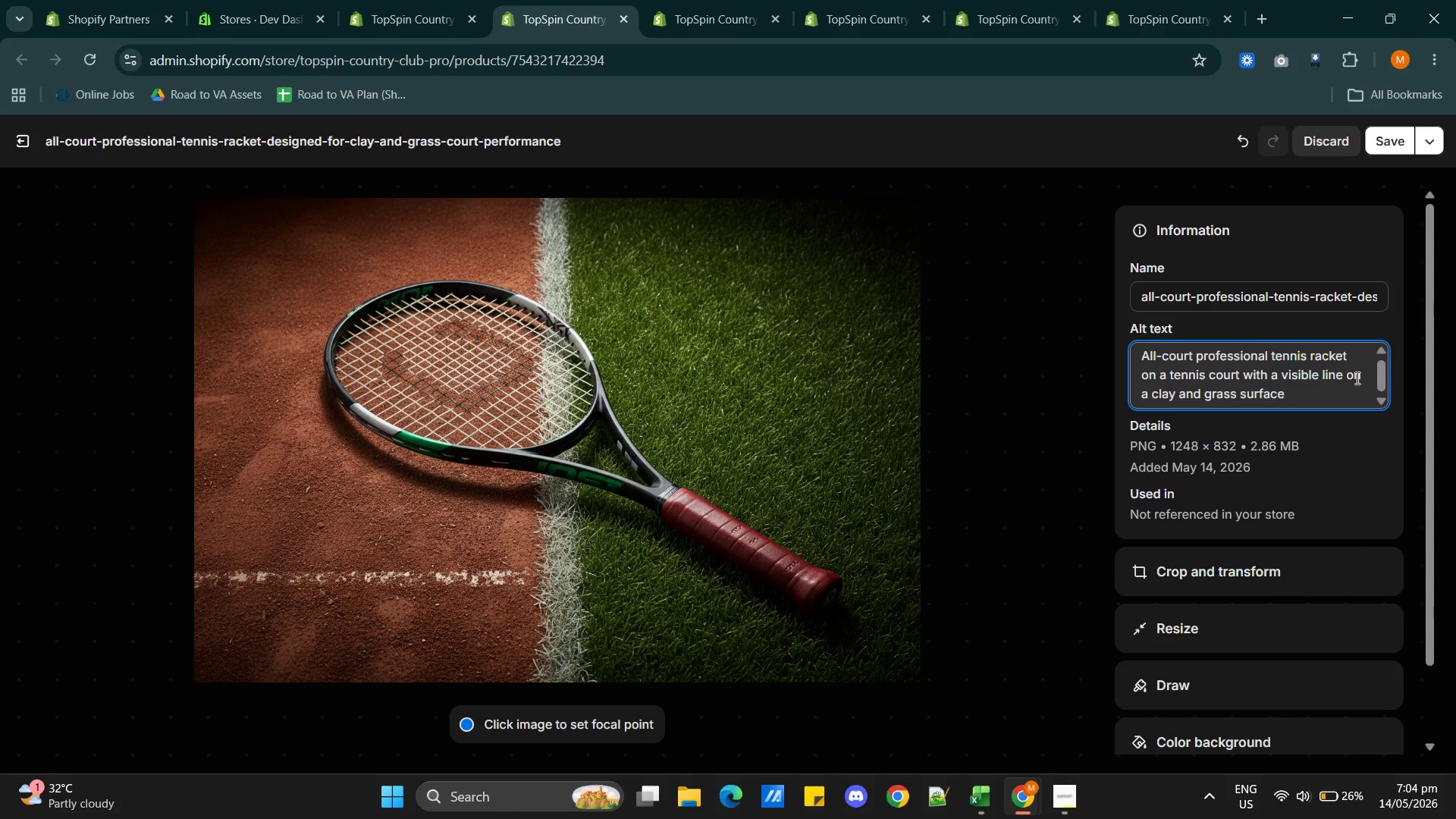 
wait(23.52)
 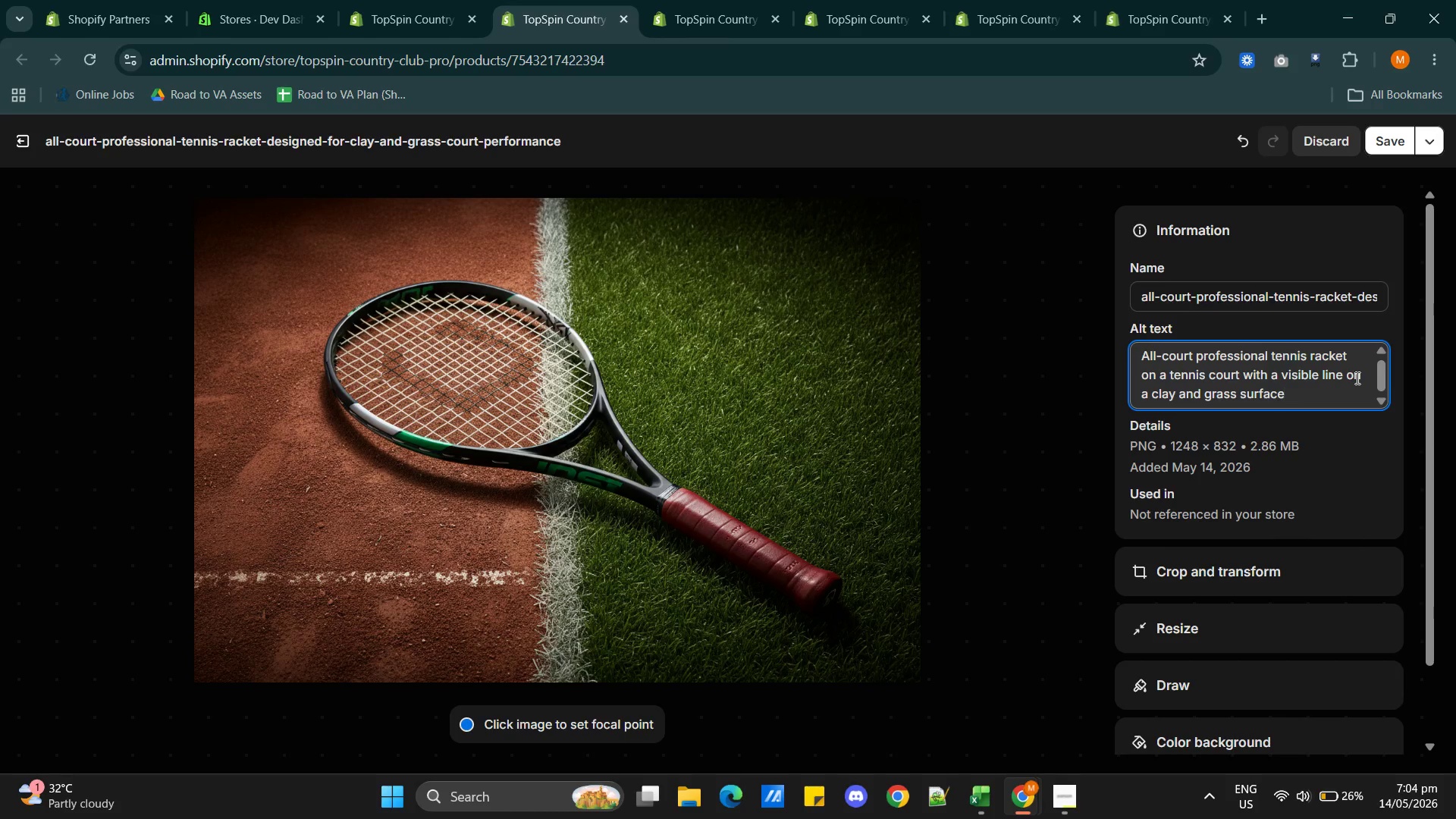 
left_click([1356, 378])
 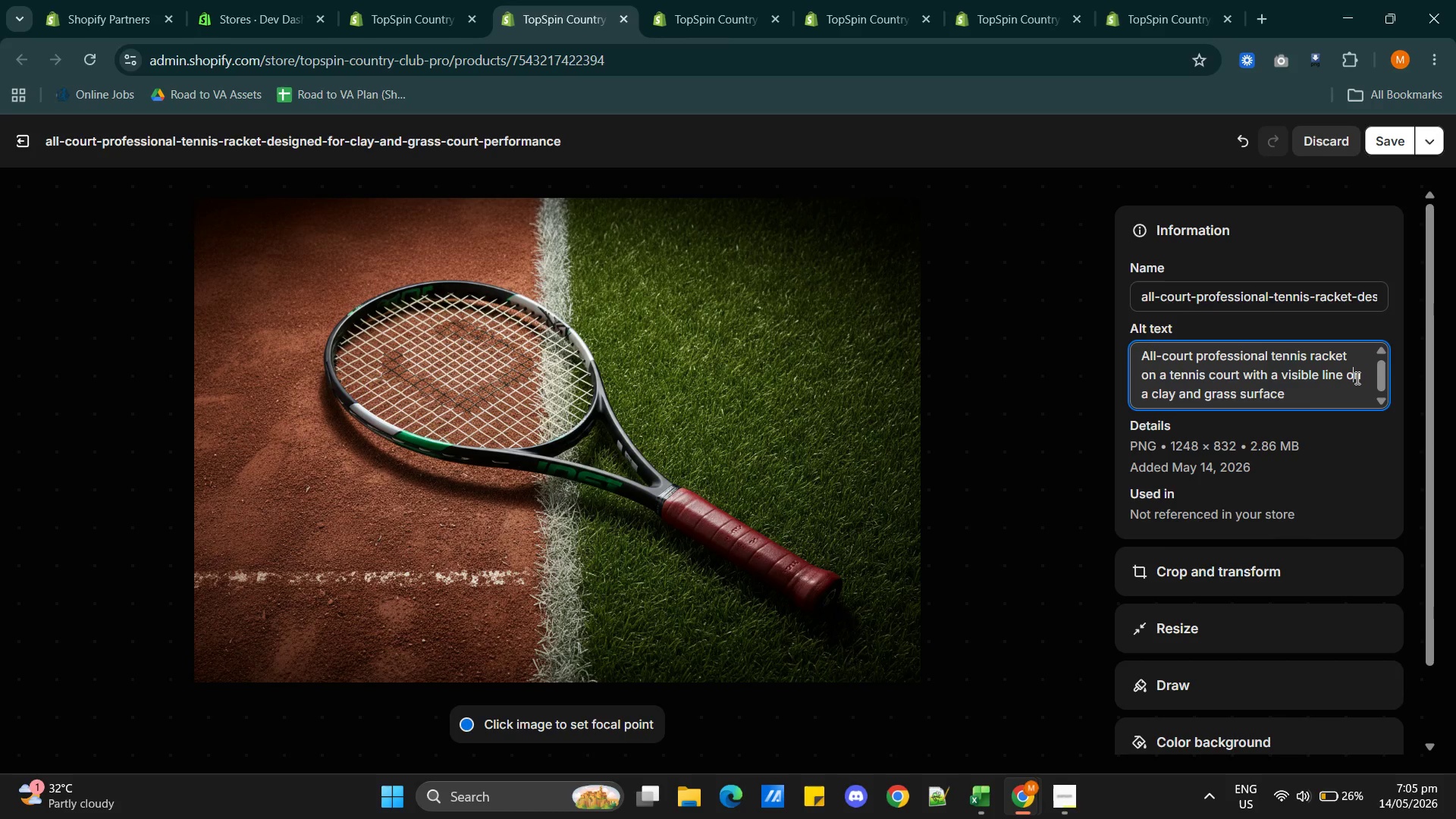 
wait(19.08)
 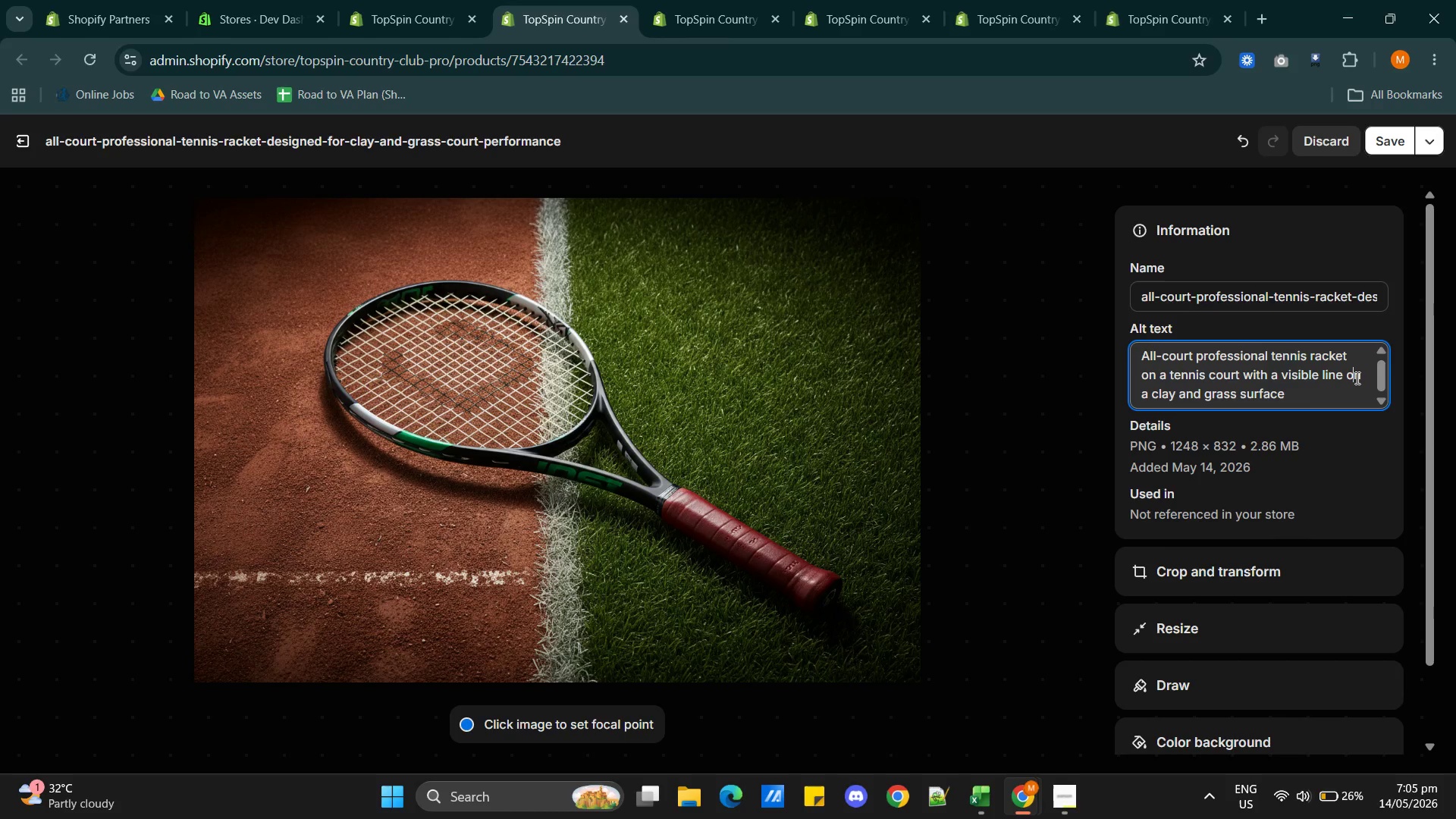 
left_click([1399, 138])
 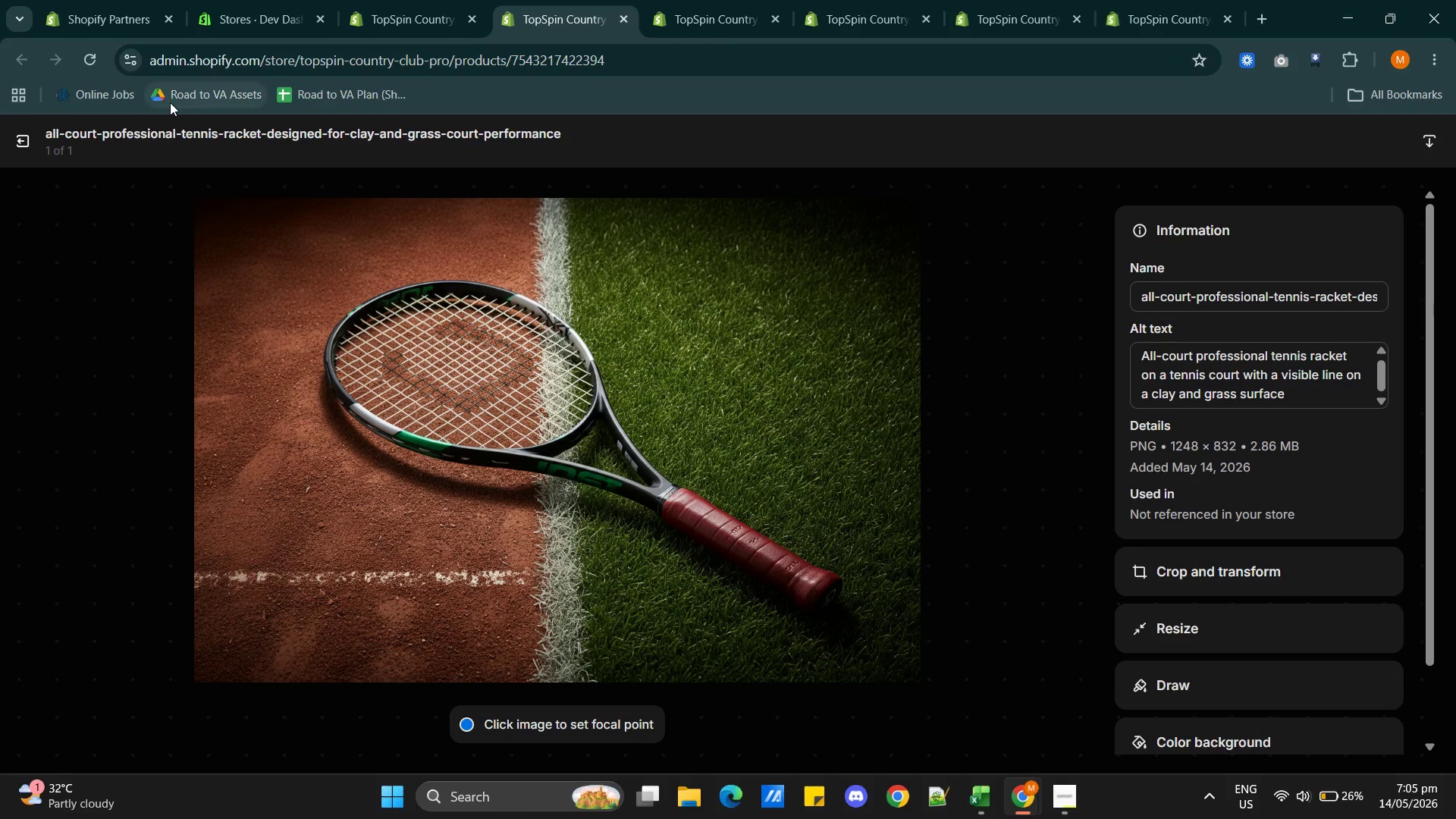 
left_click([24, 148])
 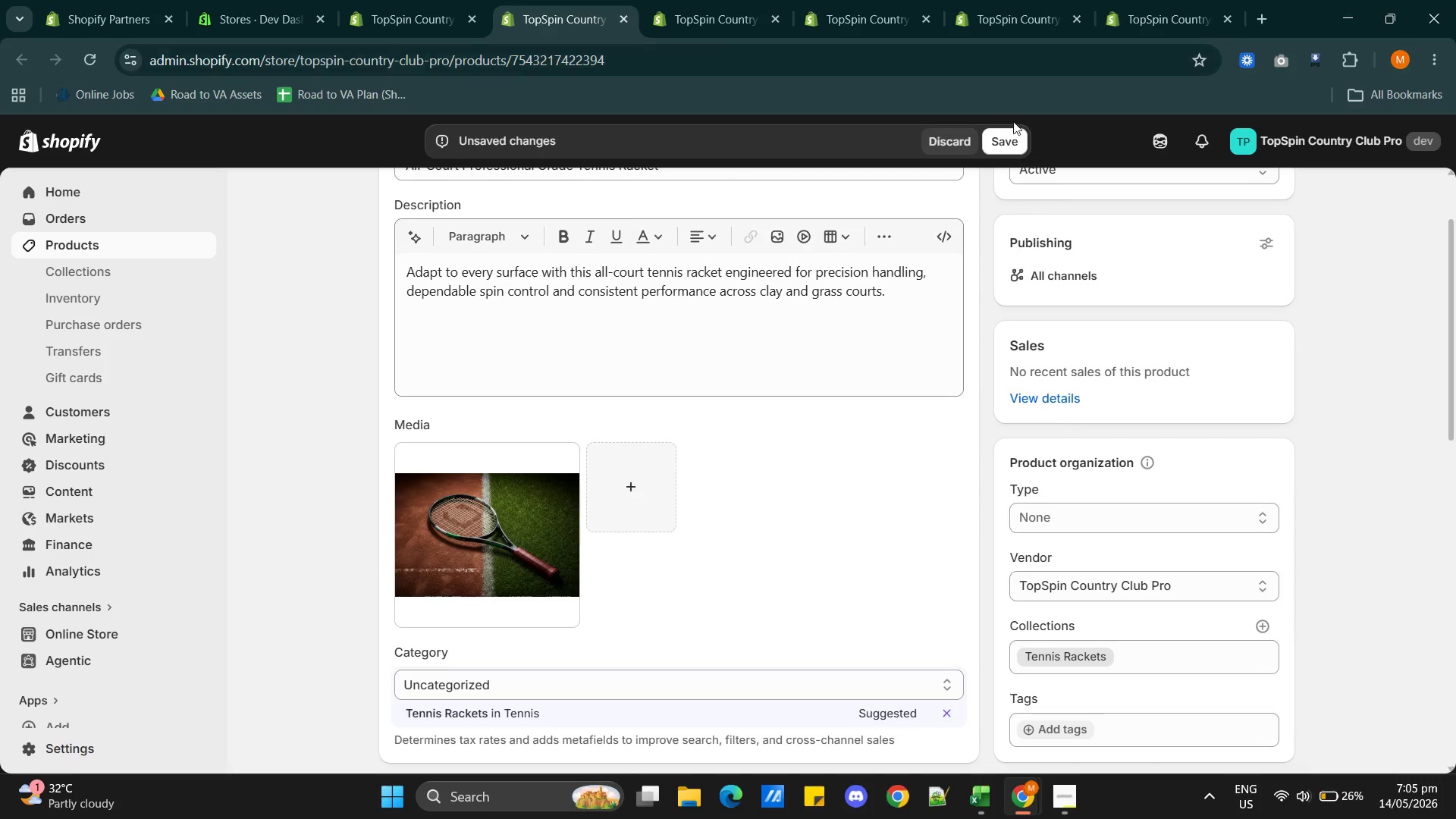 
left_click([990, 144])
 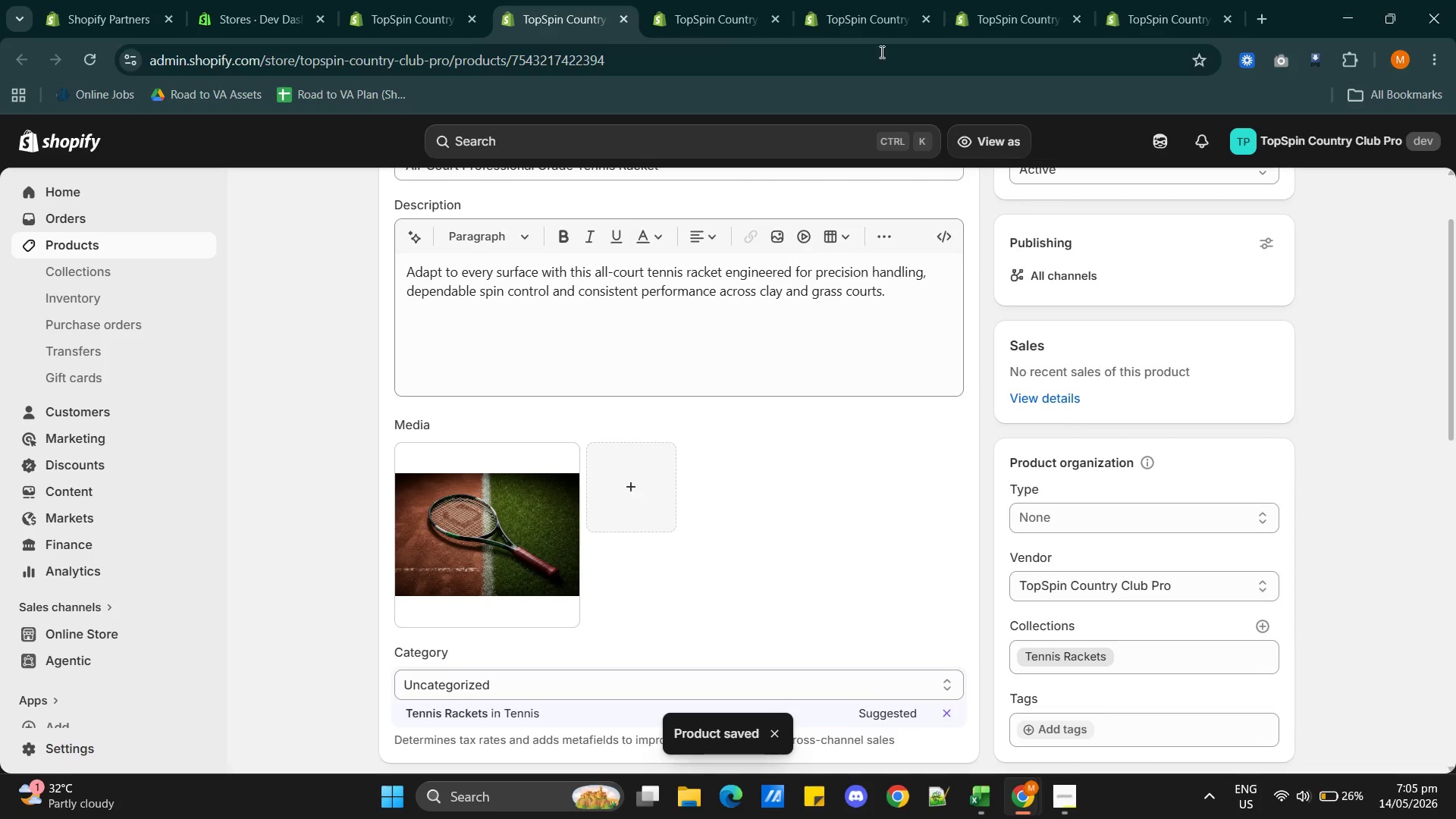 
wait(6.31)
 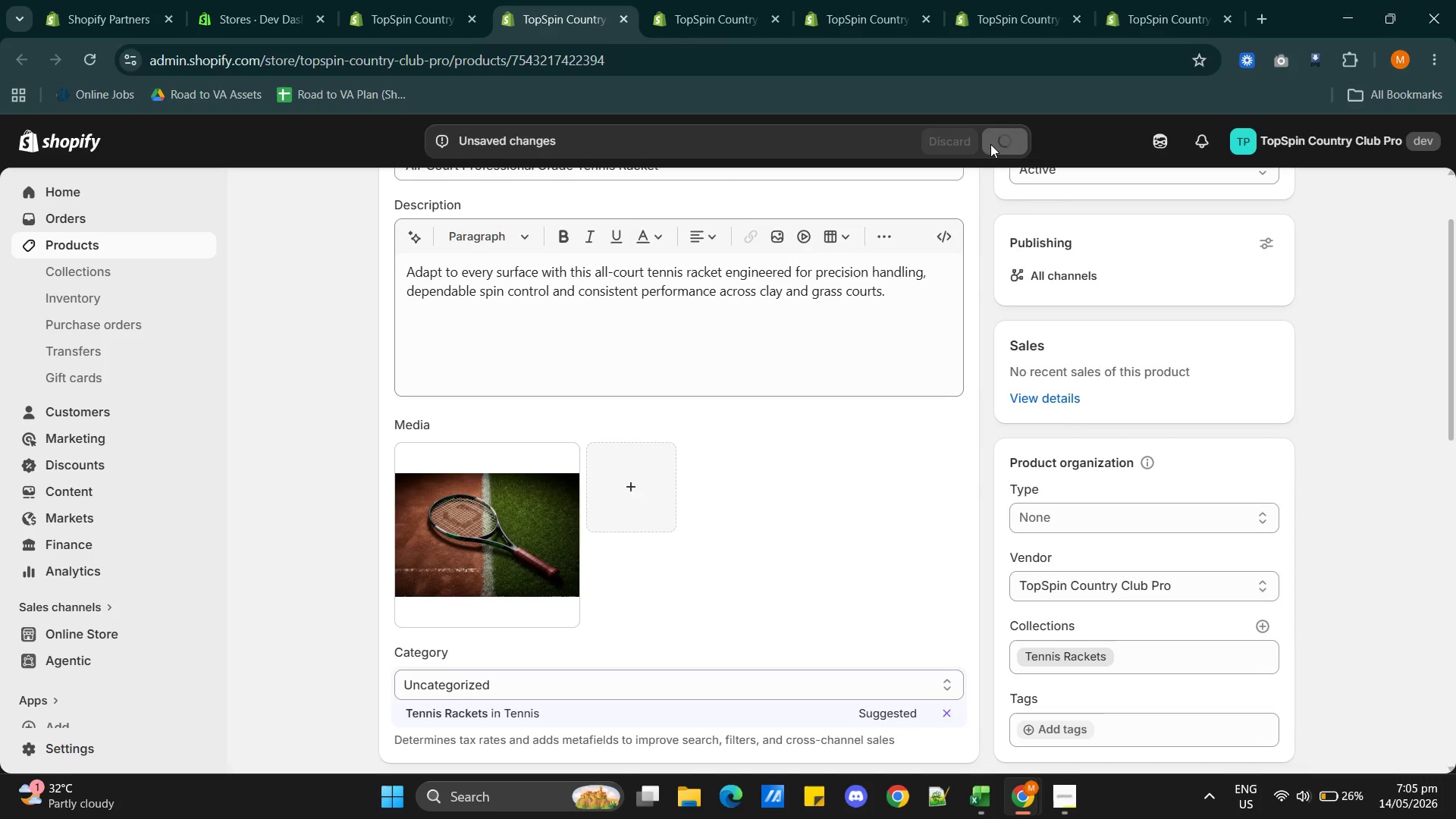 
left_click([711, 16])
 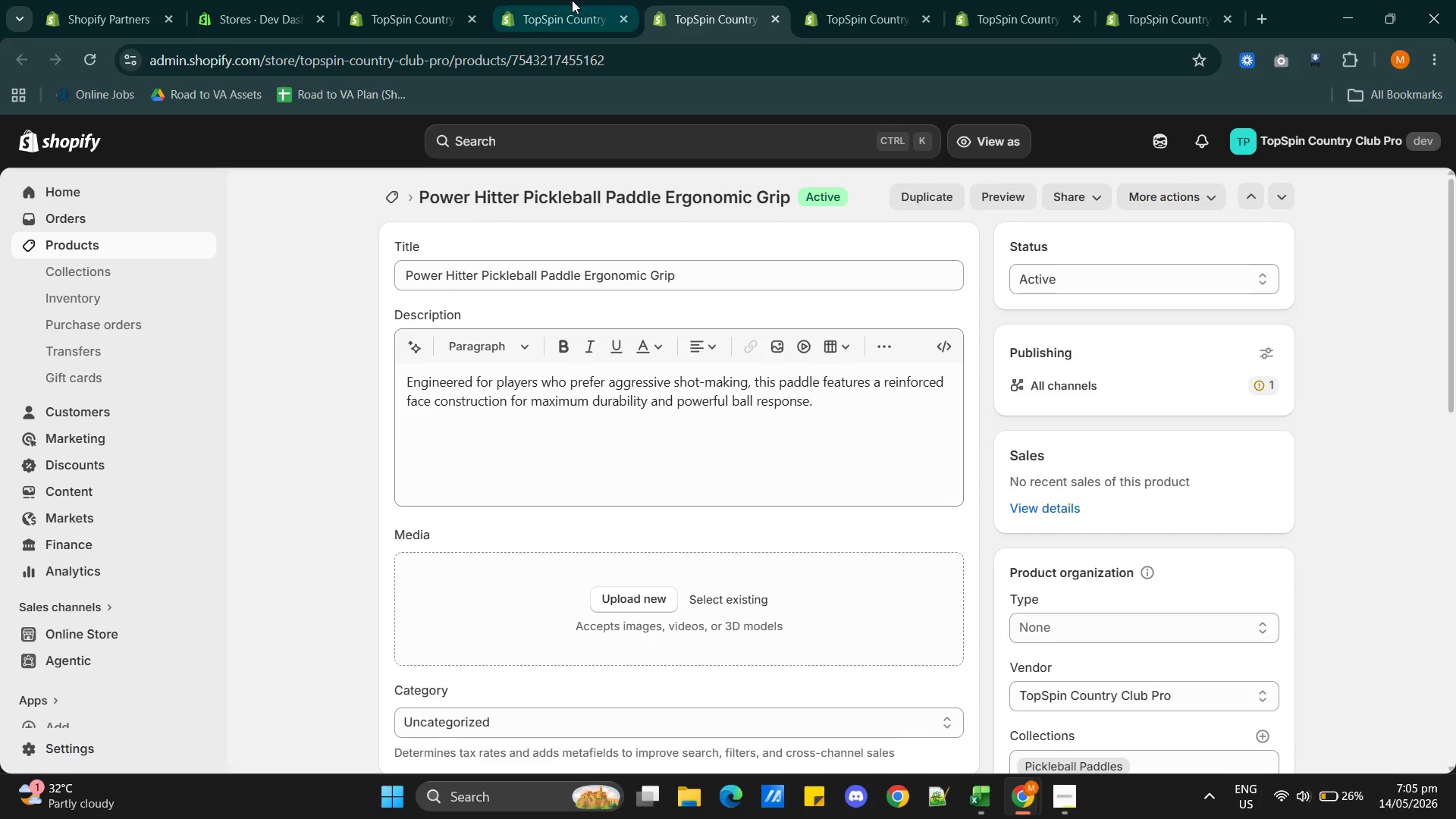 
left_click([566, 5])
 